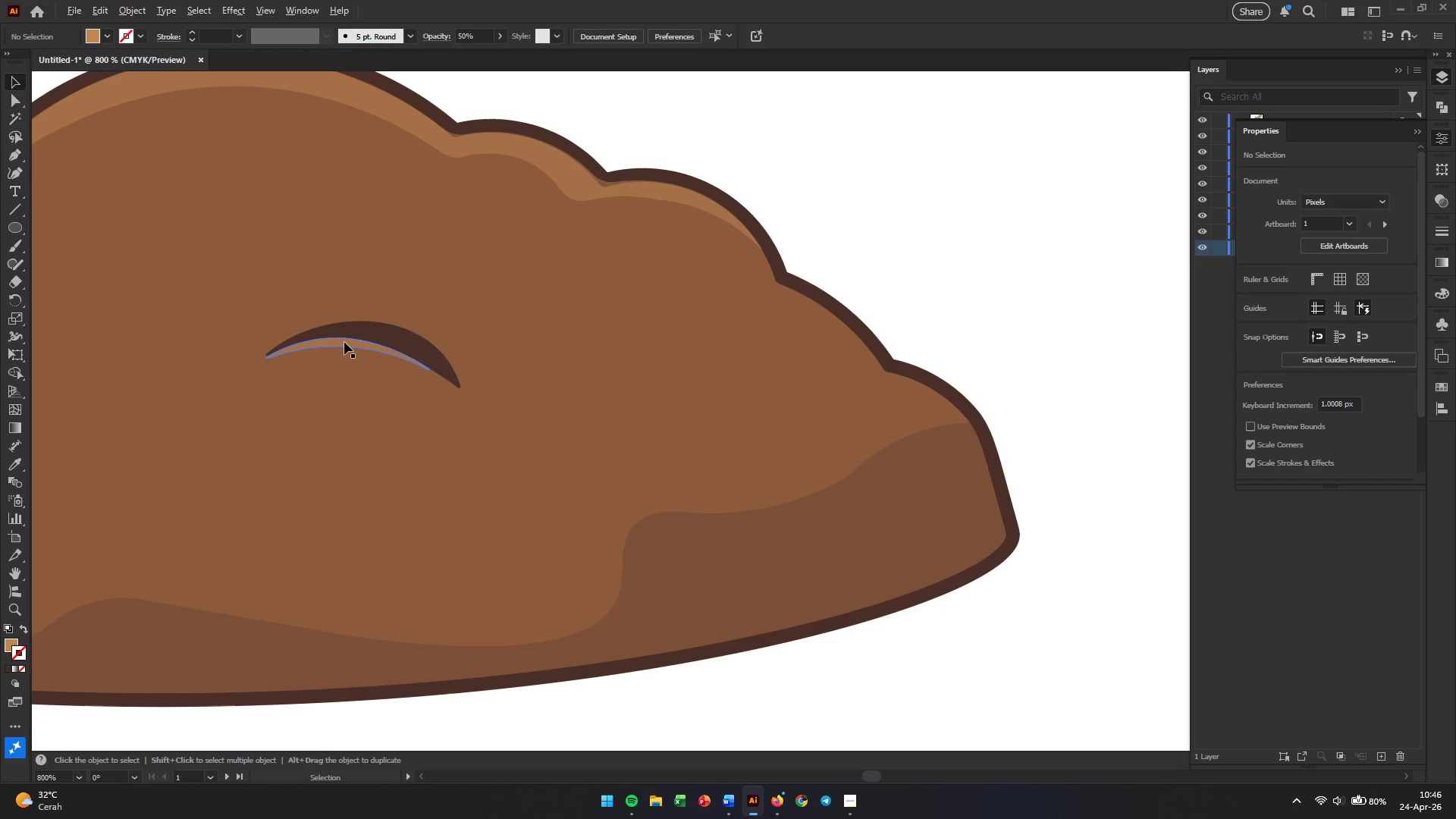 
left_click([344, 342])
 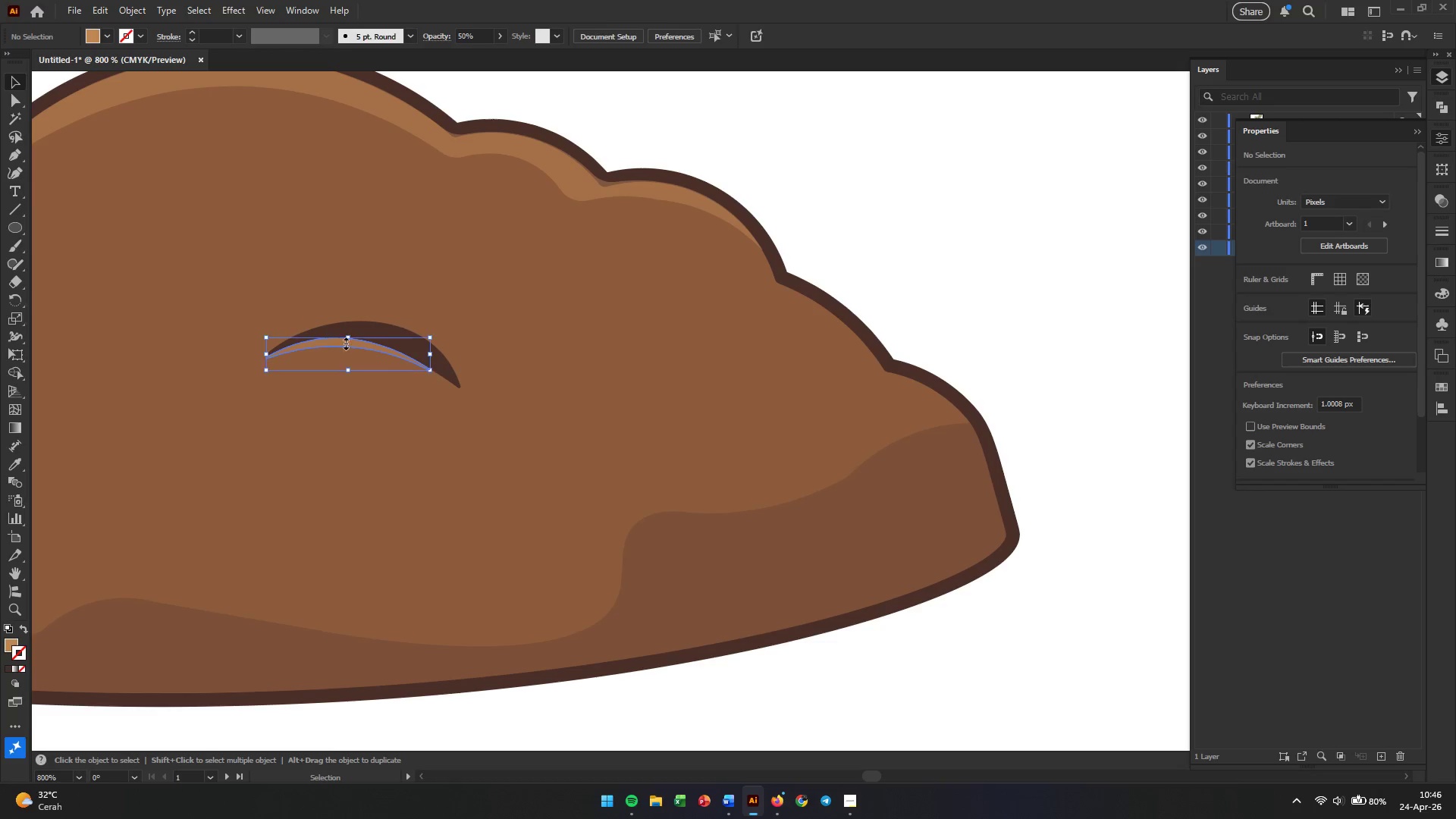 
hold_key(key=ShiftLeft, duration=0.91)
left_click([415, 342])
 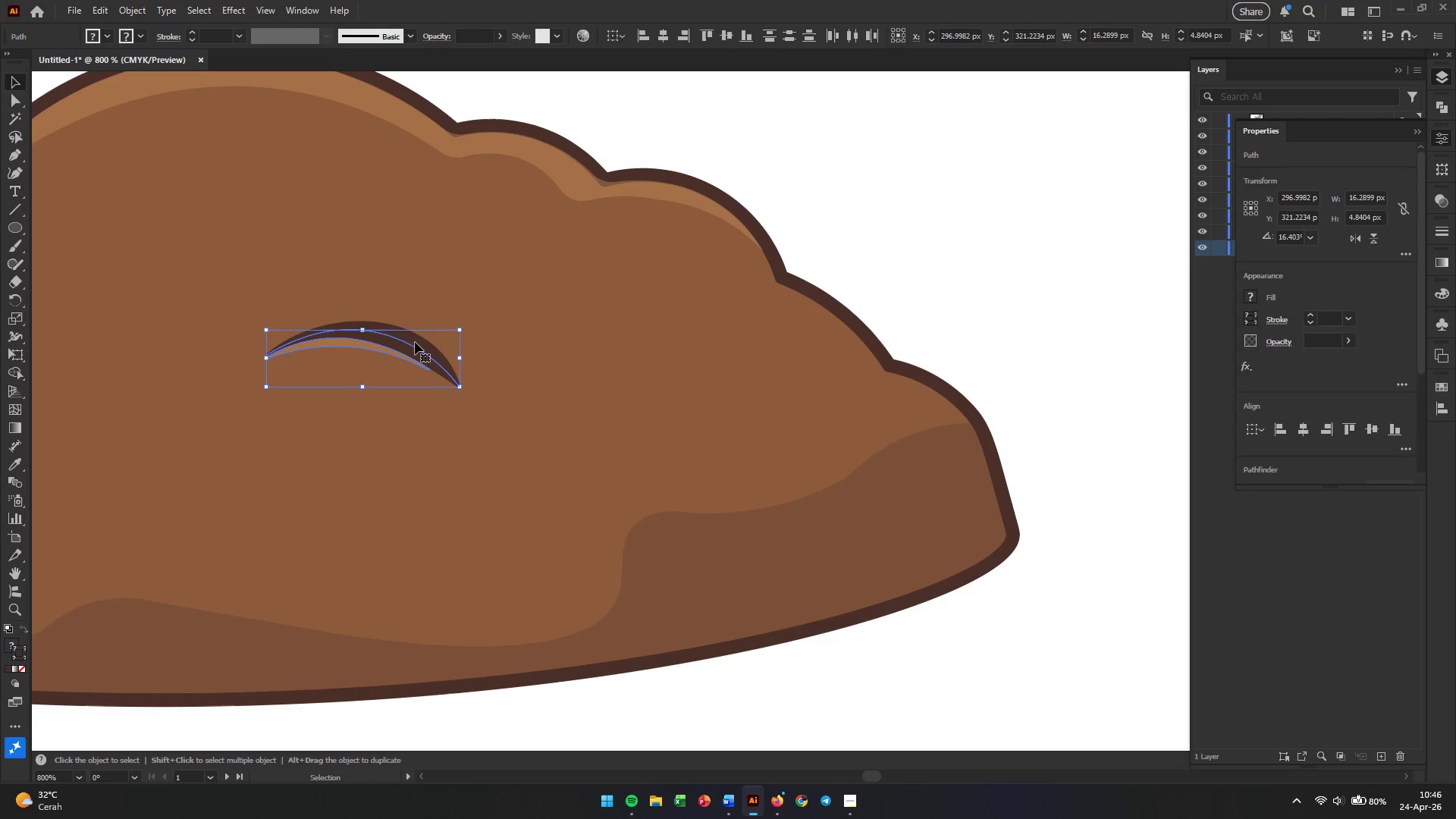 
hold_key(key=AltLeft, duration=1.66)
left_click_drag(start_coordinate=[415, 342], to_coordinate=[692, 379])
 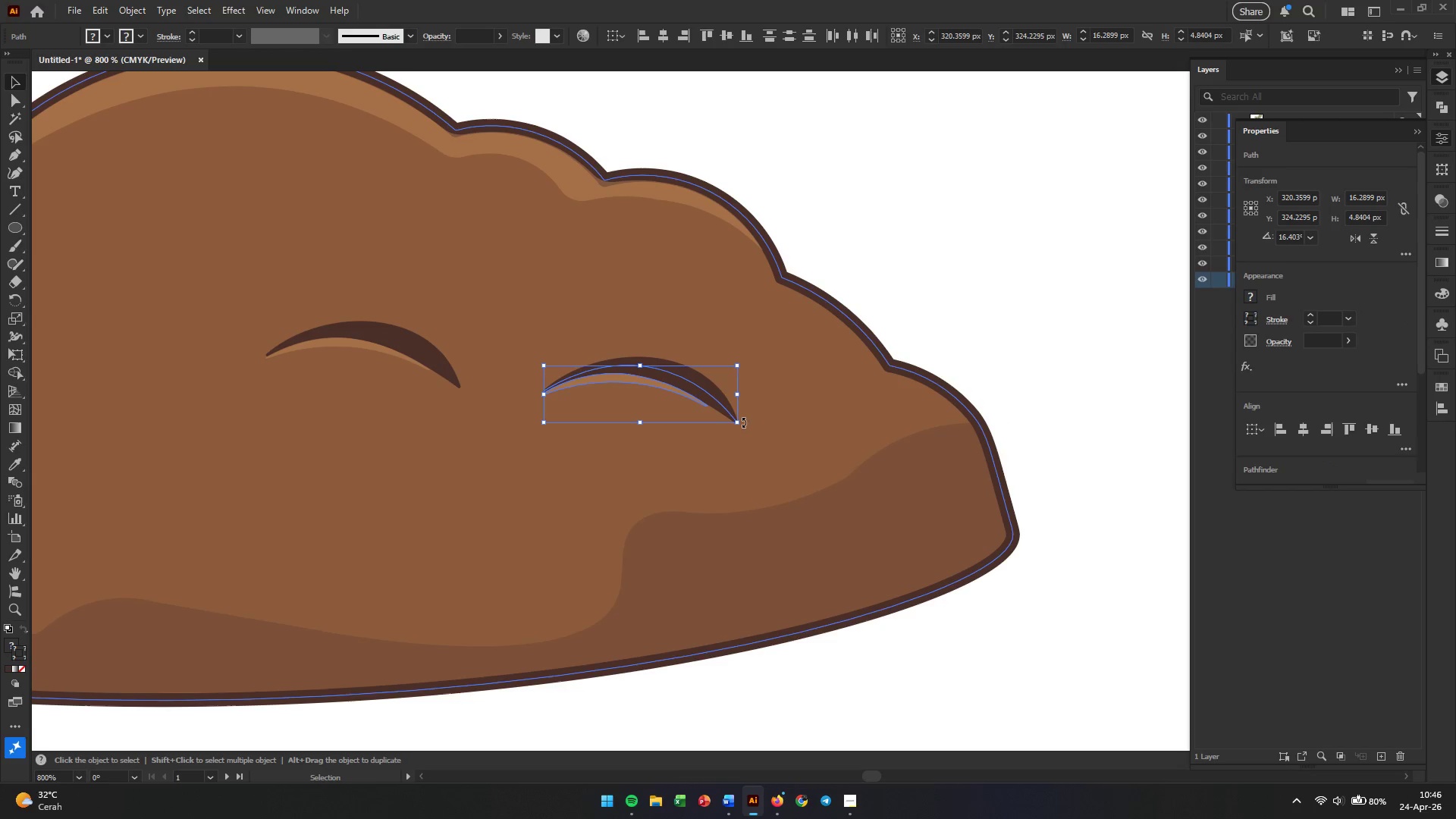 
left_click_drag(start_coordinate=[740, 422], to_coordinate=[701, 402])
 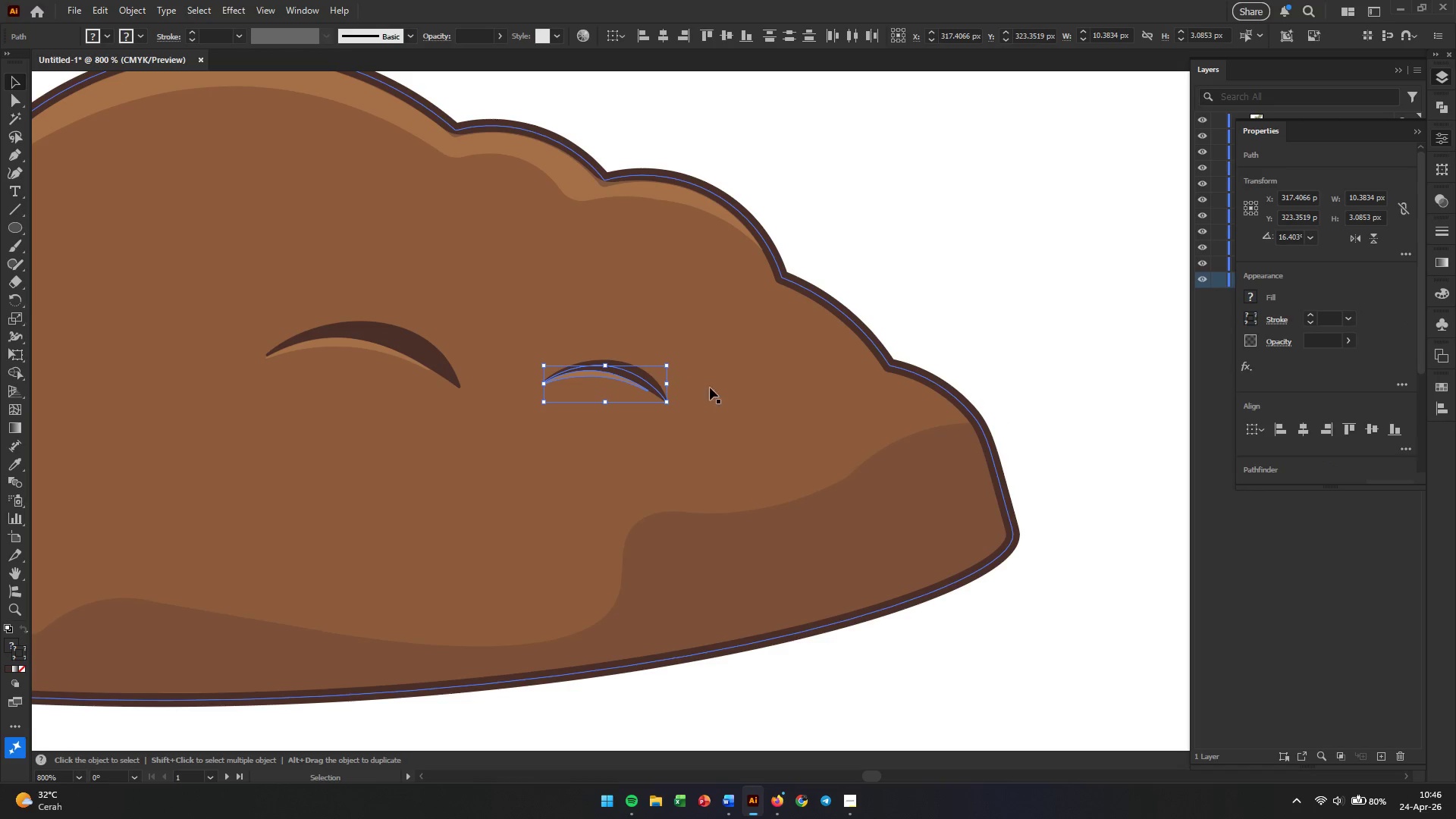 
hold_key(key=ShiftLeft, duration=0.72)
 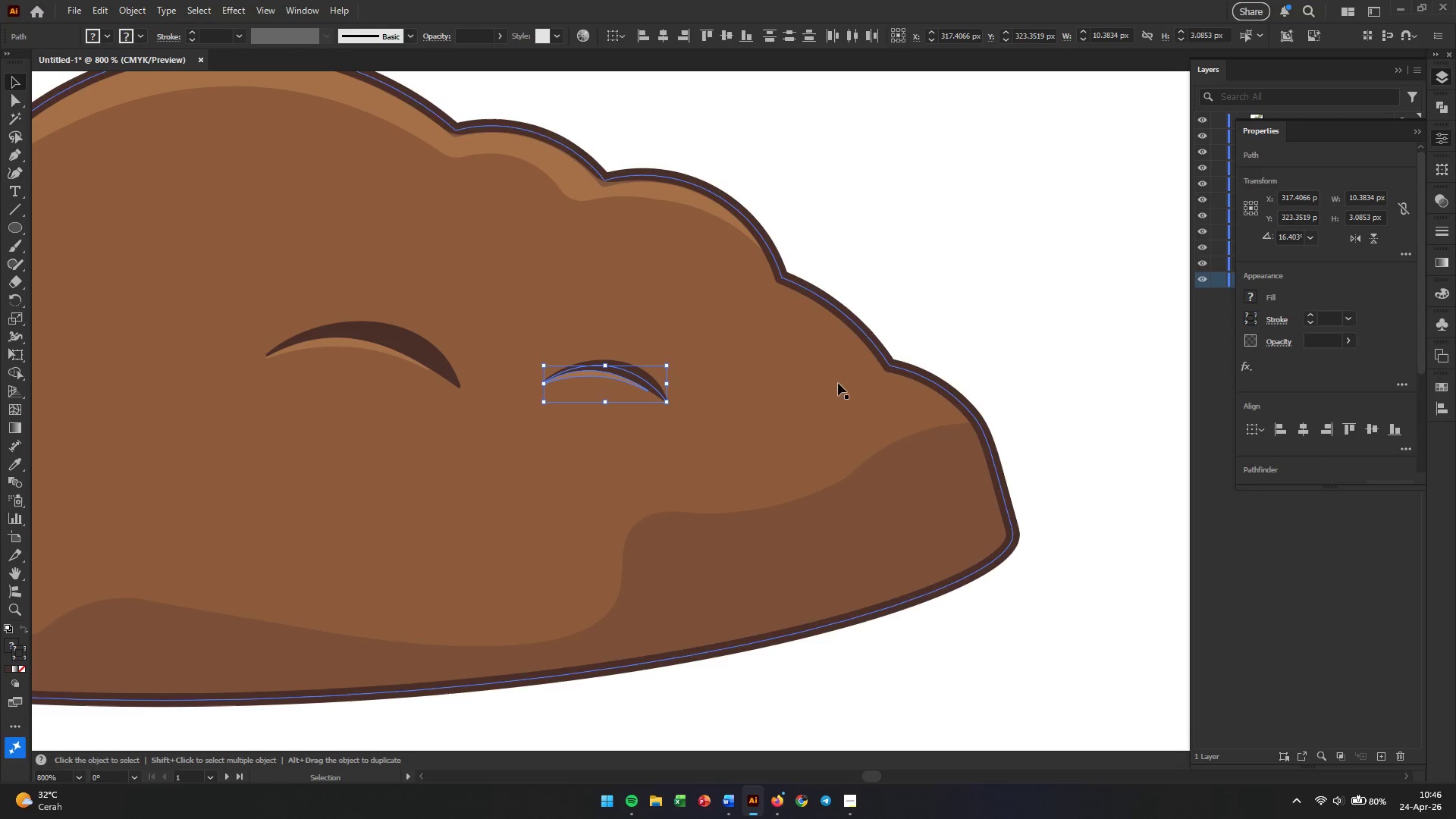 
left_click([968, 328])
 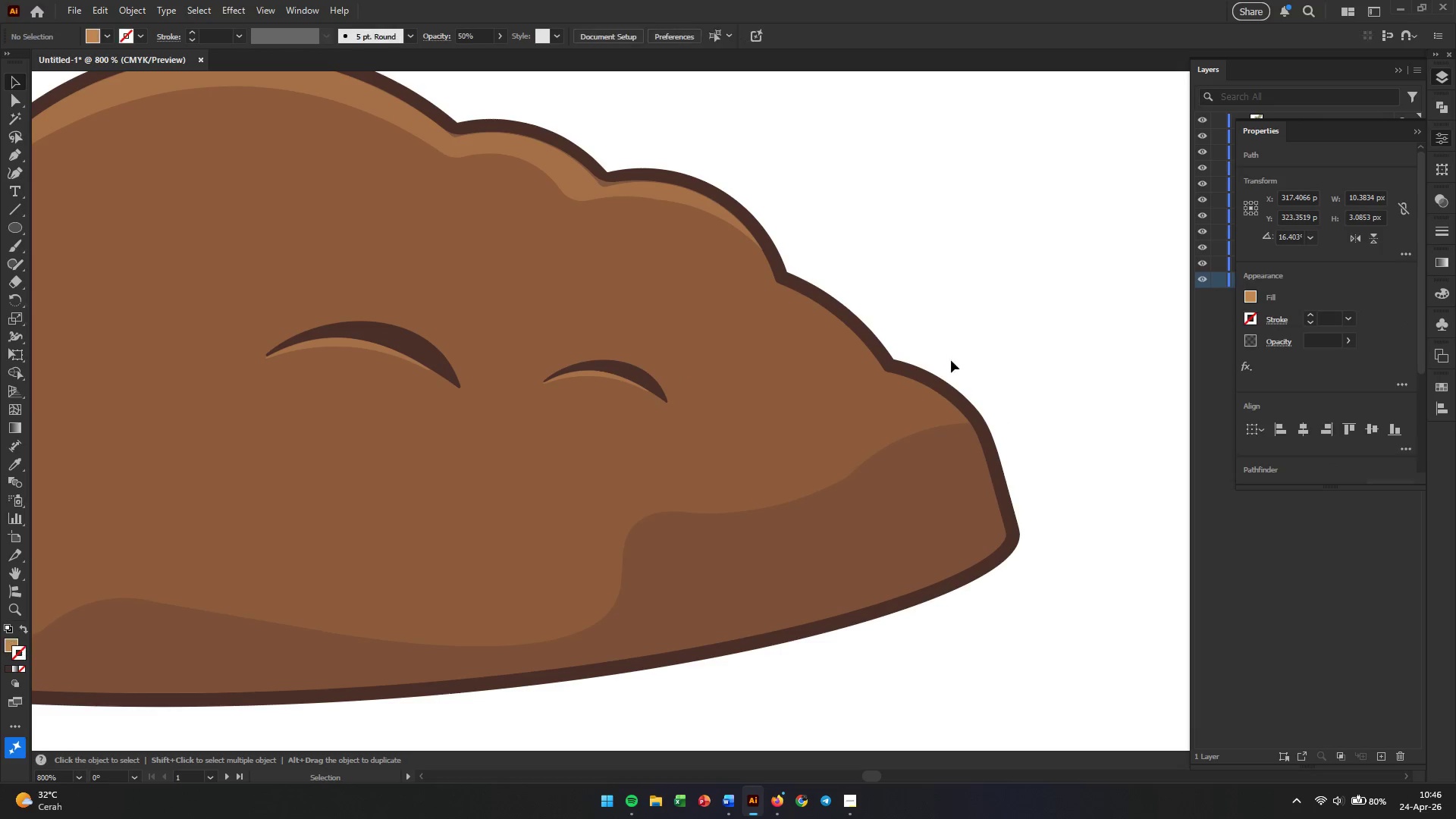 
hold_key(key=AltLeft, duration=0.75)
scroll: coordinate [808, 438], scroll_direction: down, amount: 3.0
 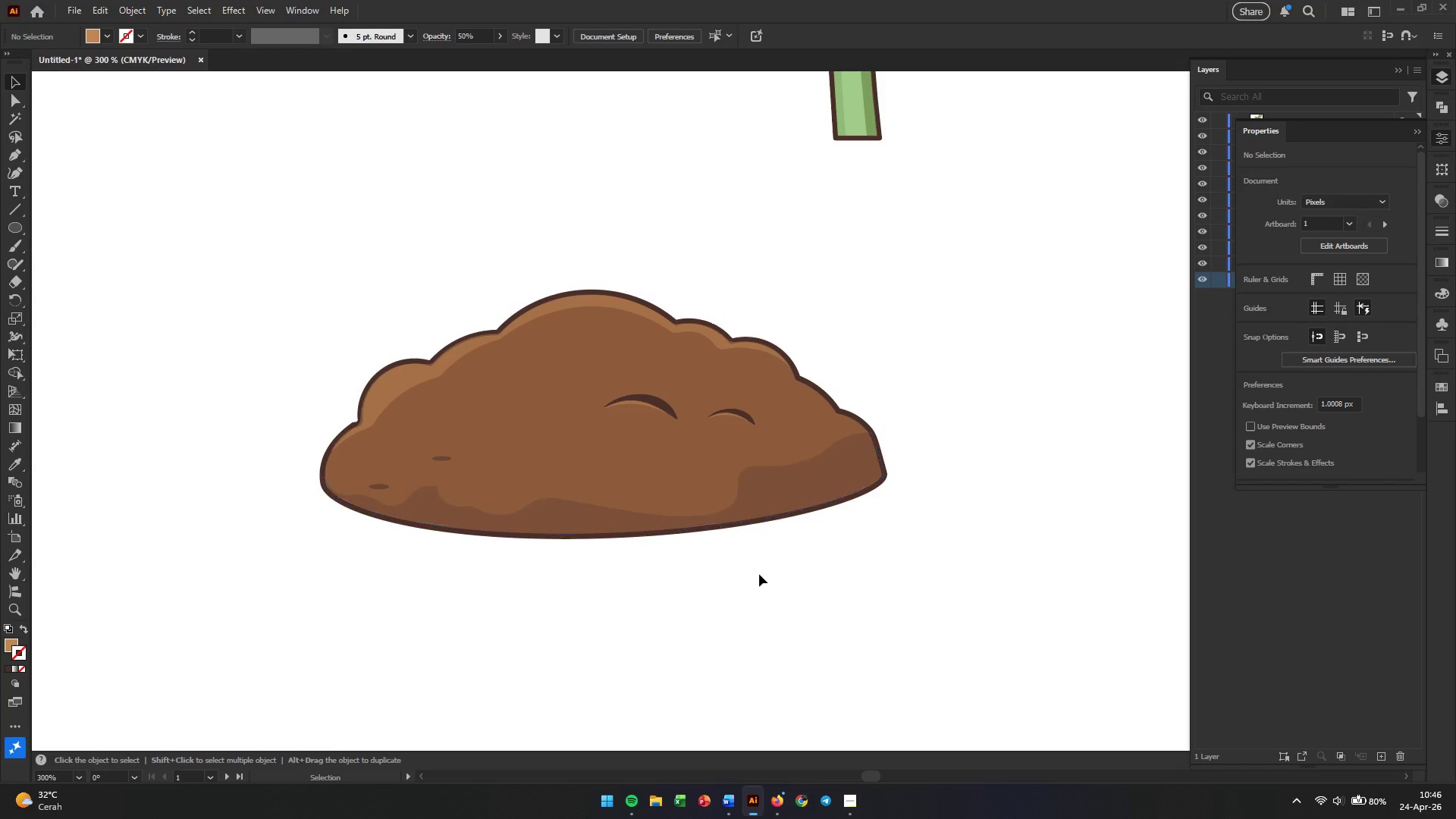 
left_click([760, 589])
 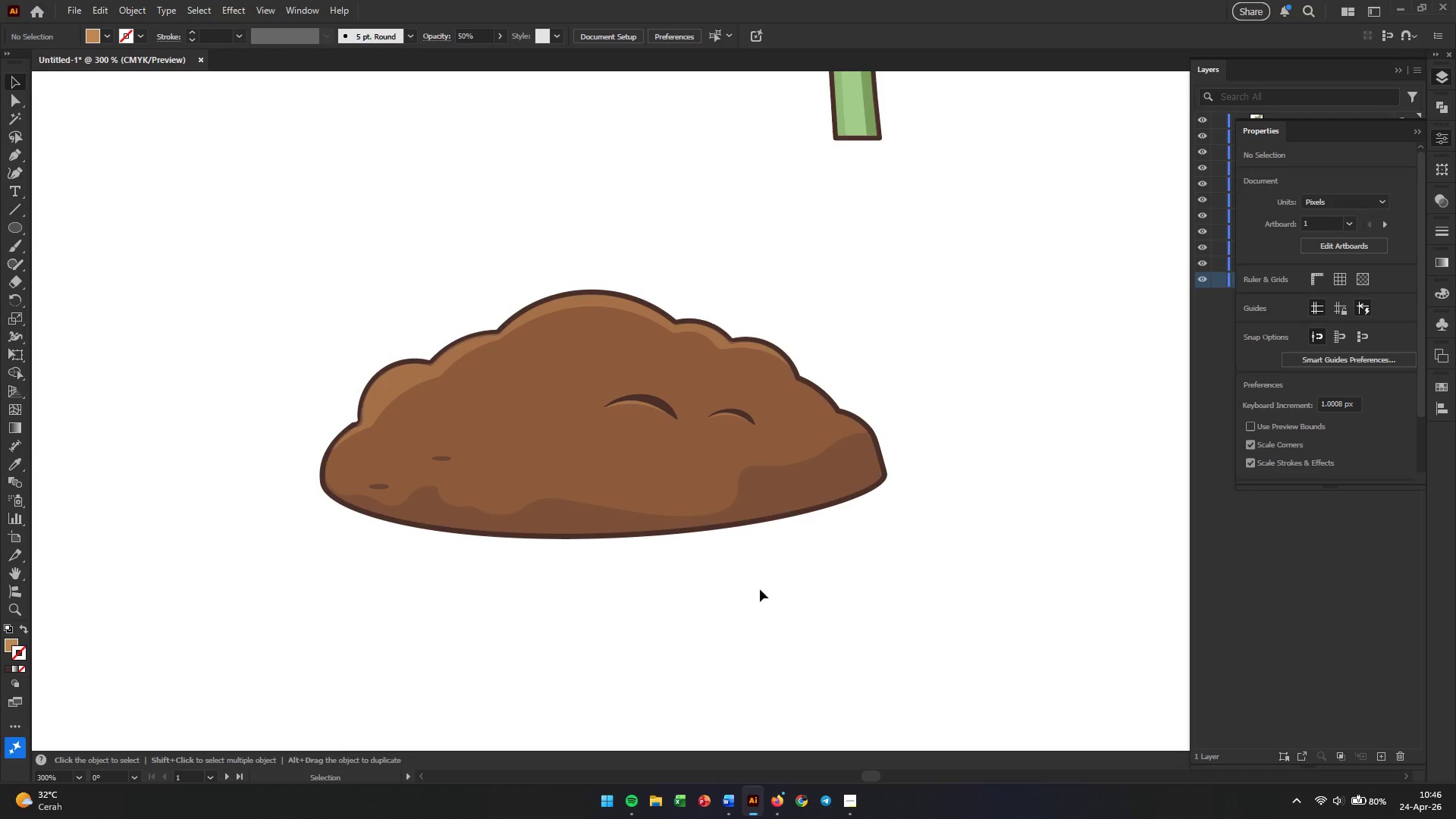 
key(Alt+AltLeft)
 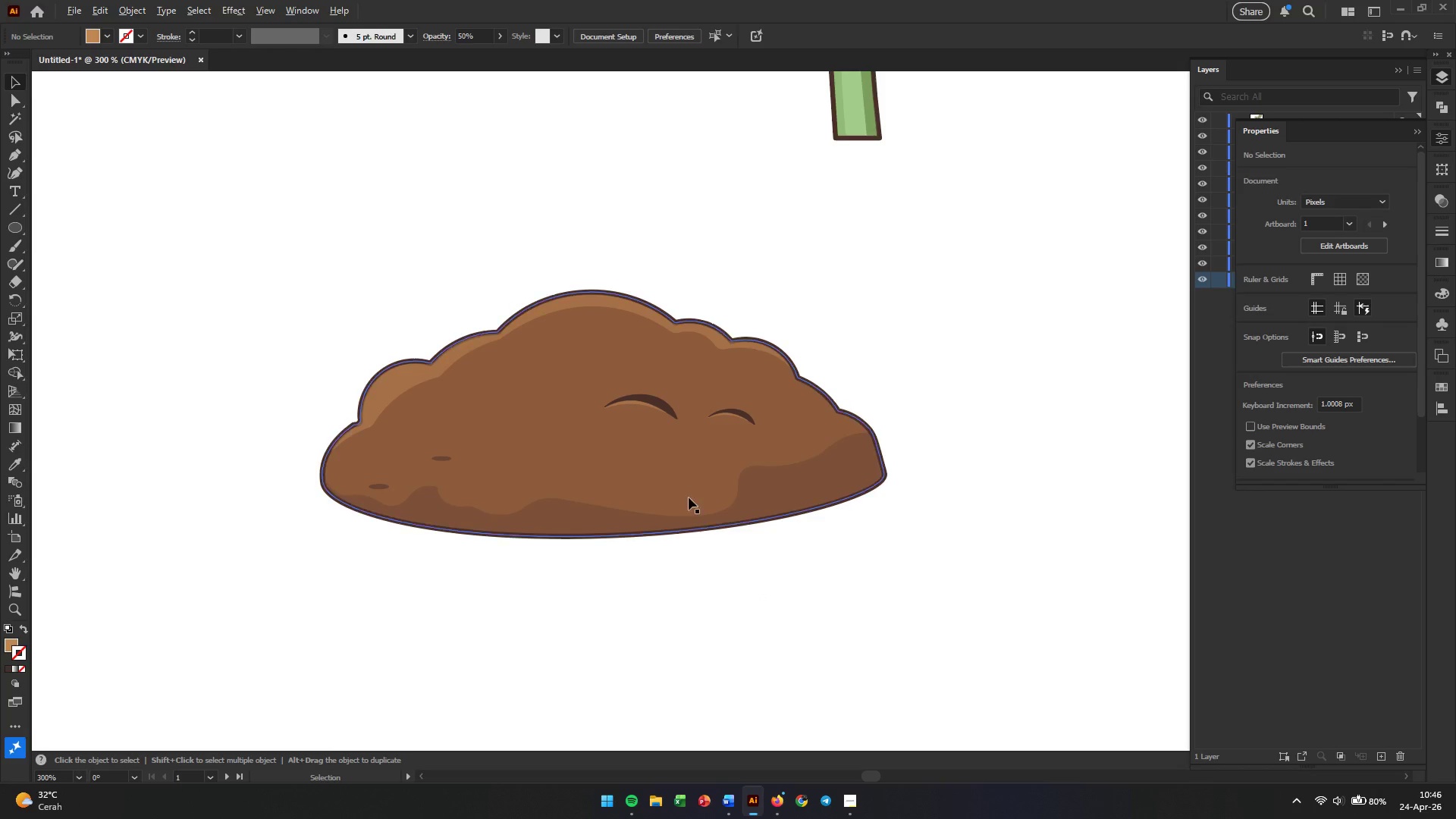 
hold_key(key=AltLeft, duration=0.55)
scroll: coordinate [528, 319], scroll_direction: down, amount: 2.0
 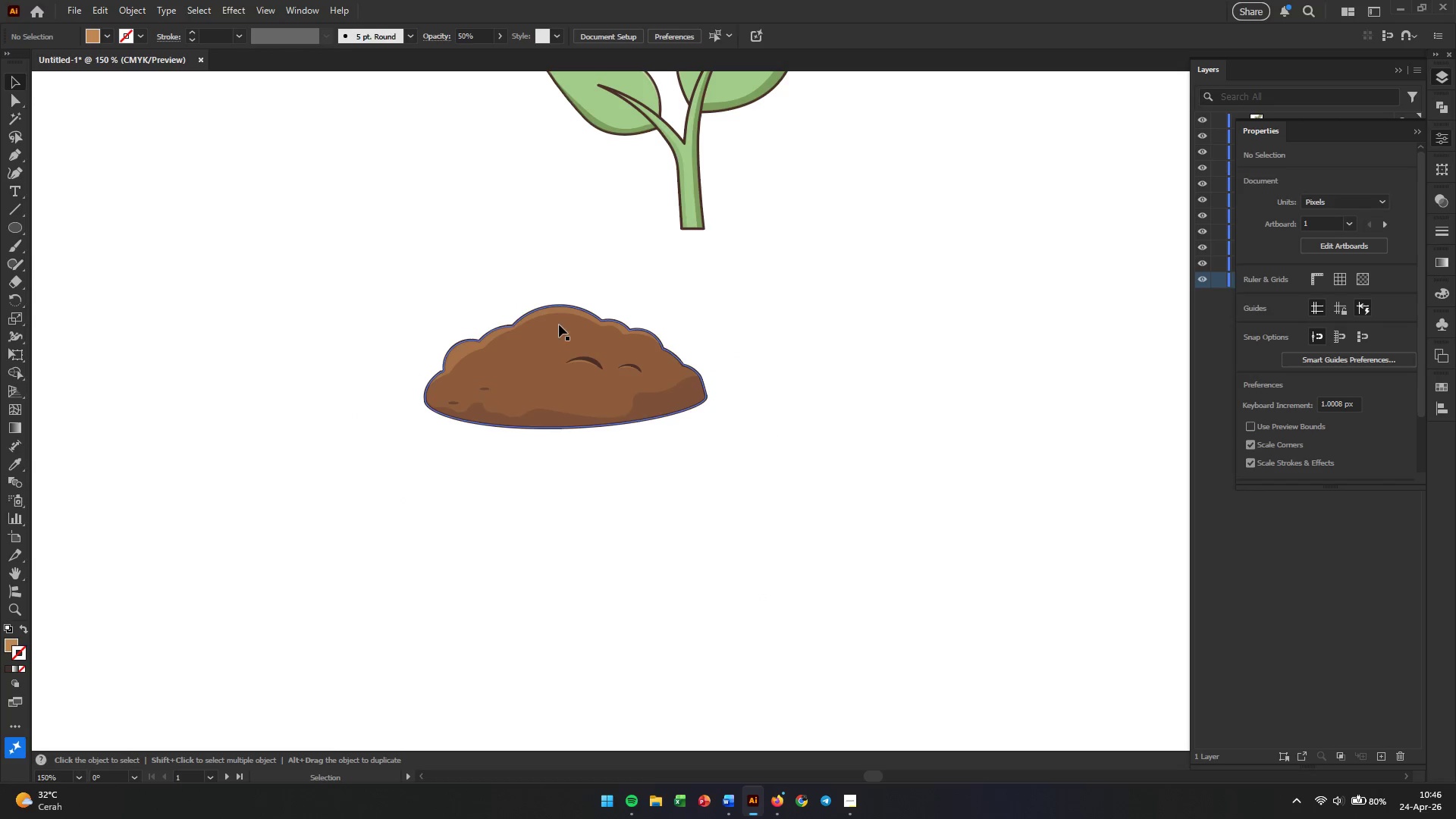 
hold_key(key=AltLeft, duration=0.34)
scroll: coordinate [508, 317], scroll_direction: up, amount: 3.0
 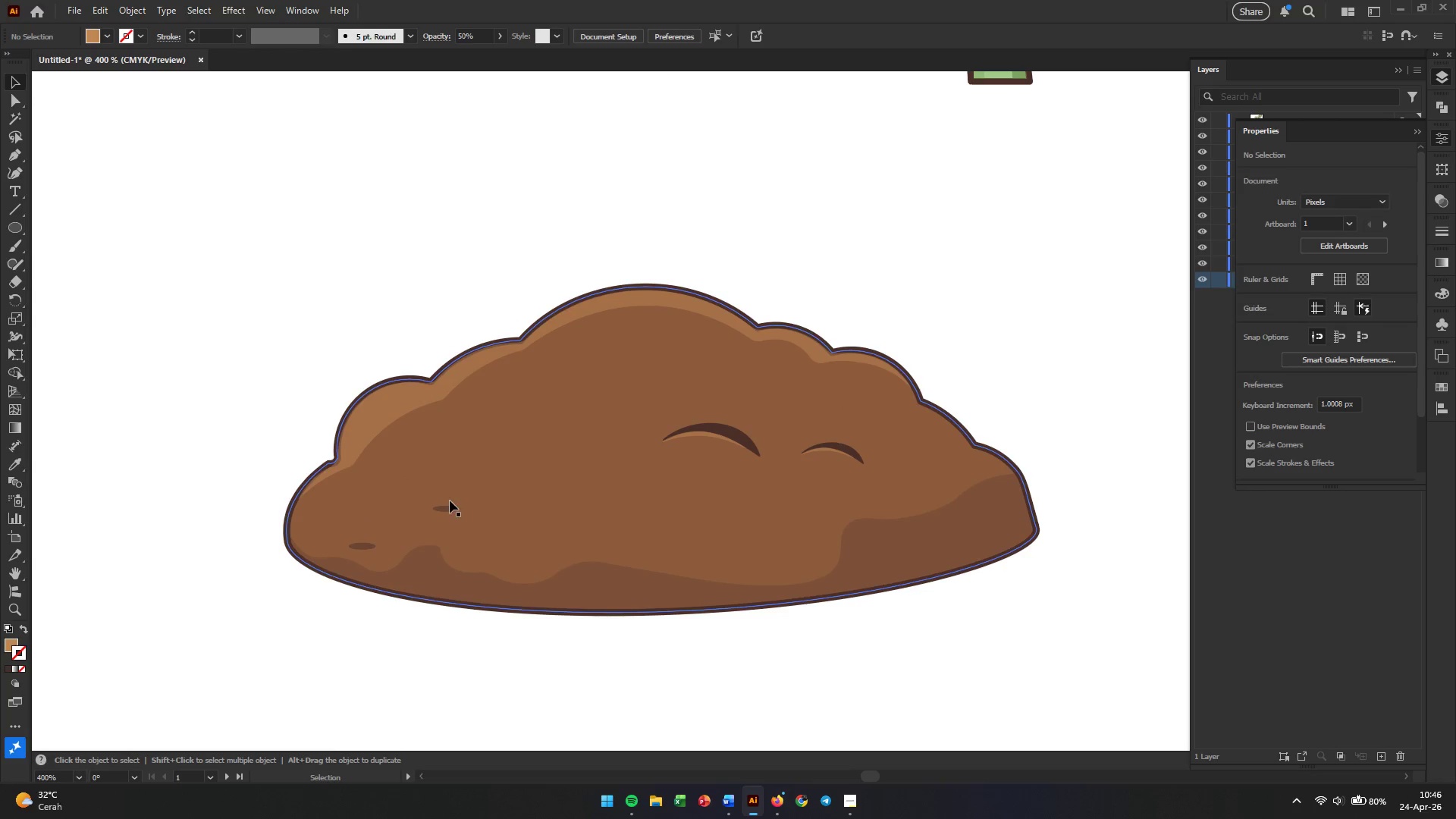 
left_click_drag(start_coordinate=[450, 508], to_coordinate=[570, 467])
 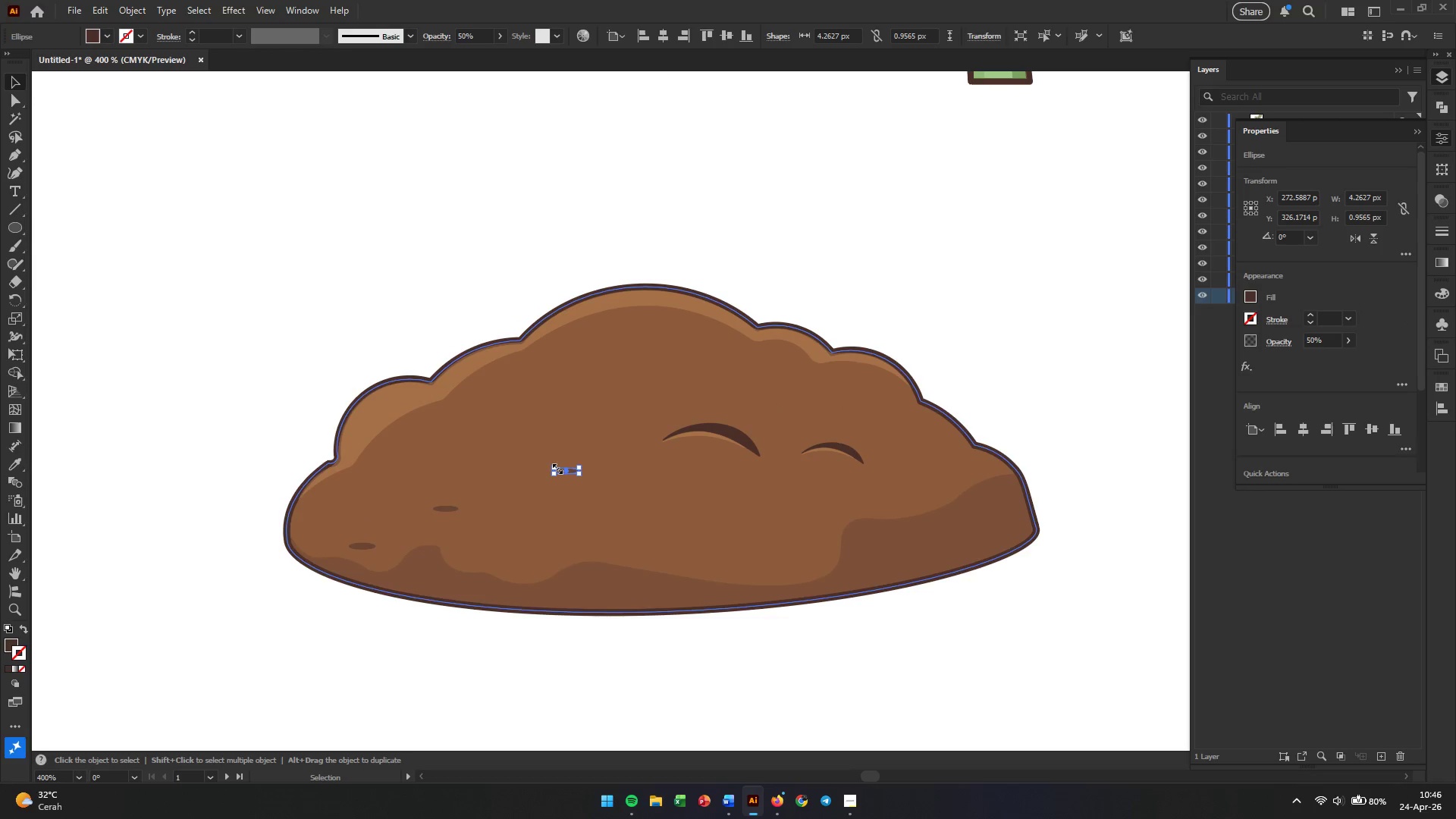 
hold_key(key=AltLeft, duration=1.47)
 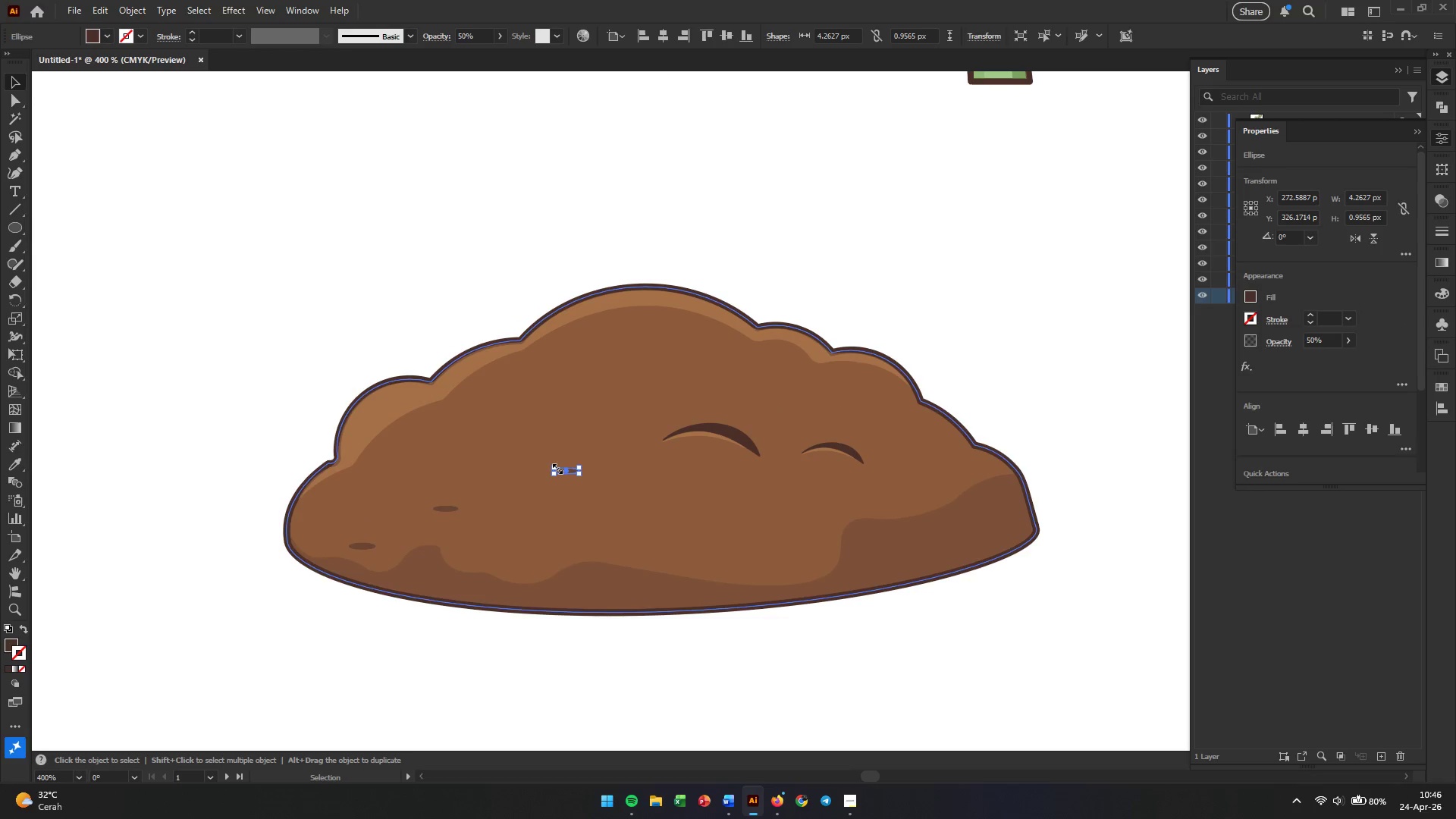 
hold_key(key=ShiftLeft, duration=0.81)
left_click_drag(start_coordinate=[556, 467], to_coordinate=[545, 463])
 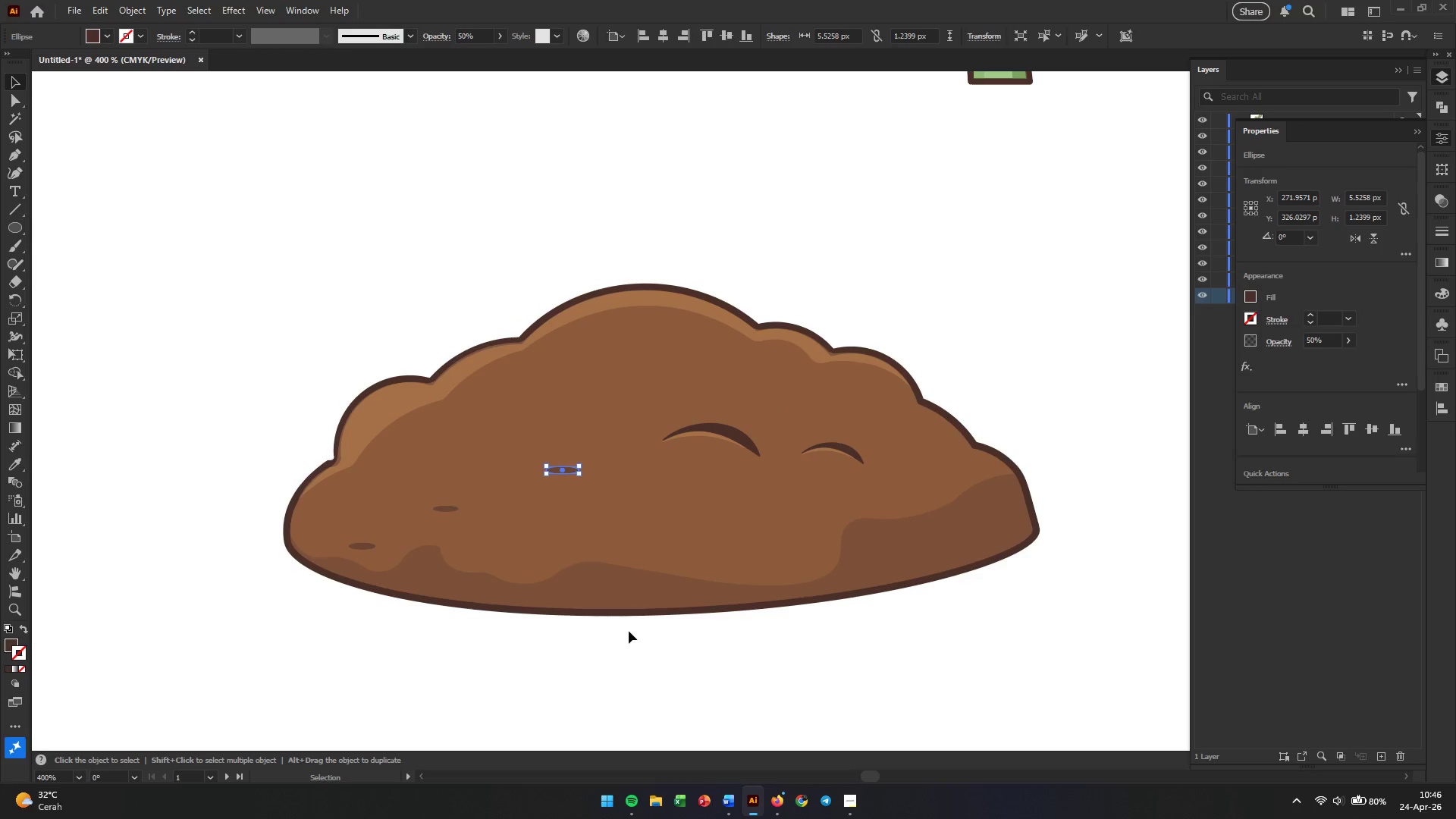 
left_click([629, 631])
 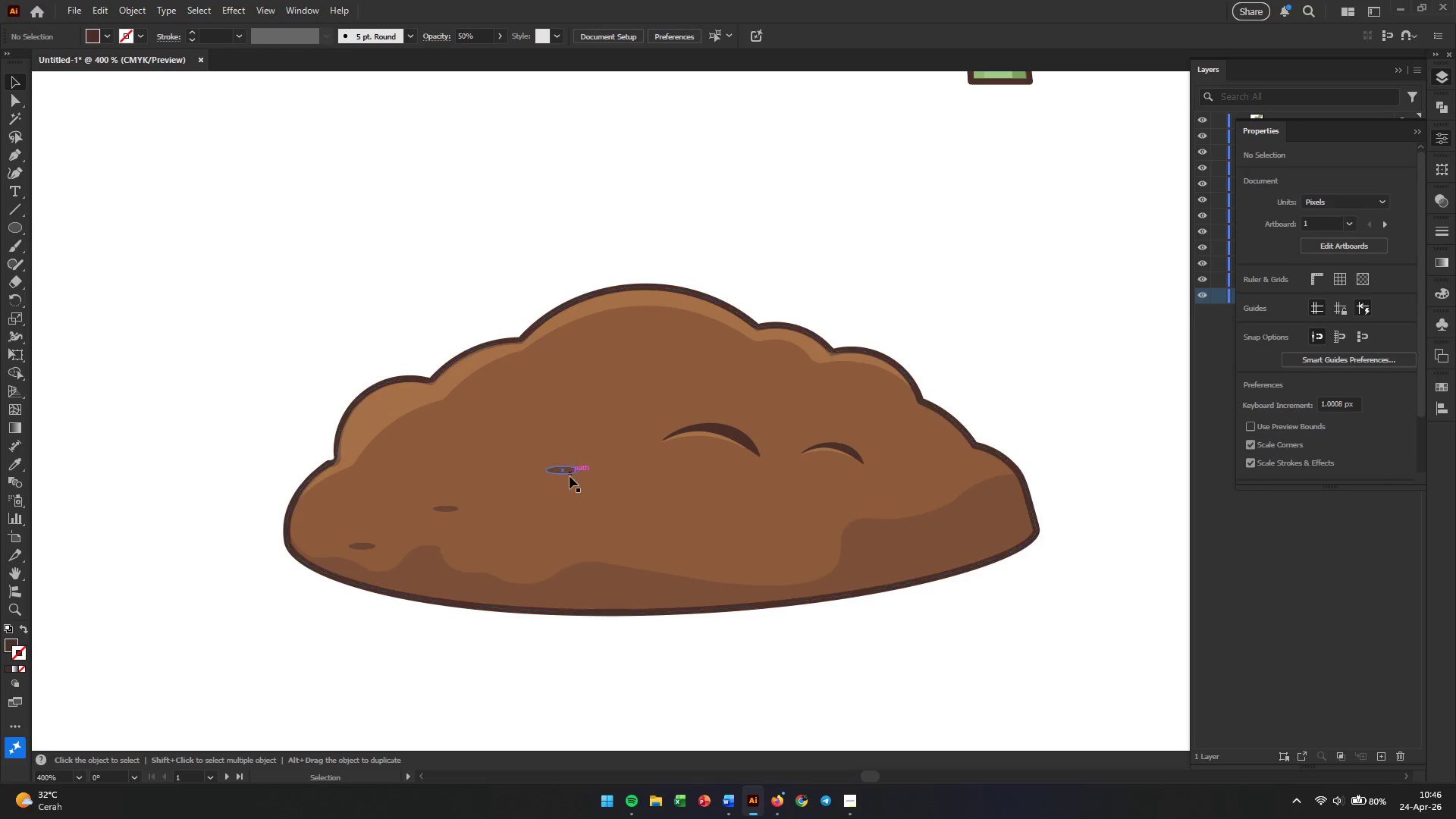 
hold_key(key=AltLeft, duration=0.88)
left_click_drag(start_coordinate=[569, 475], to_coordinate=[713, 542])
 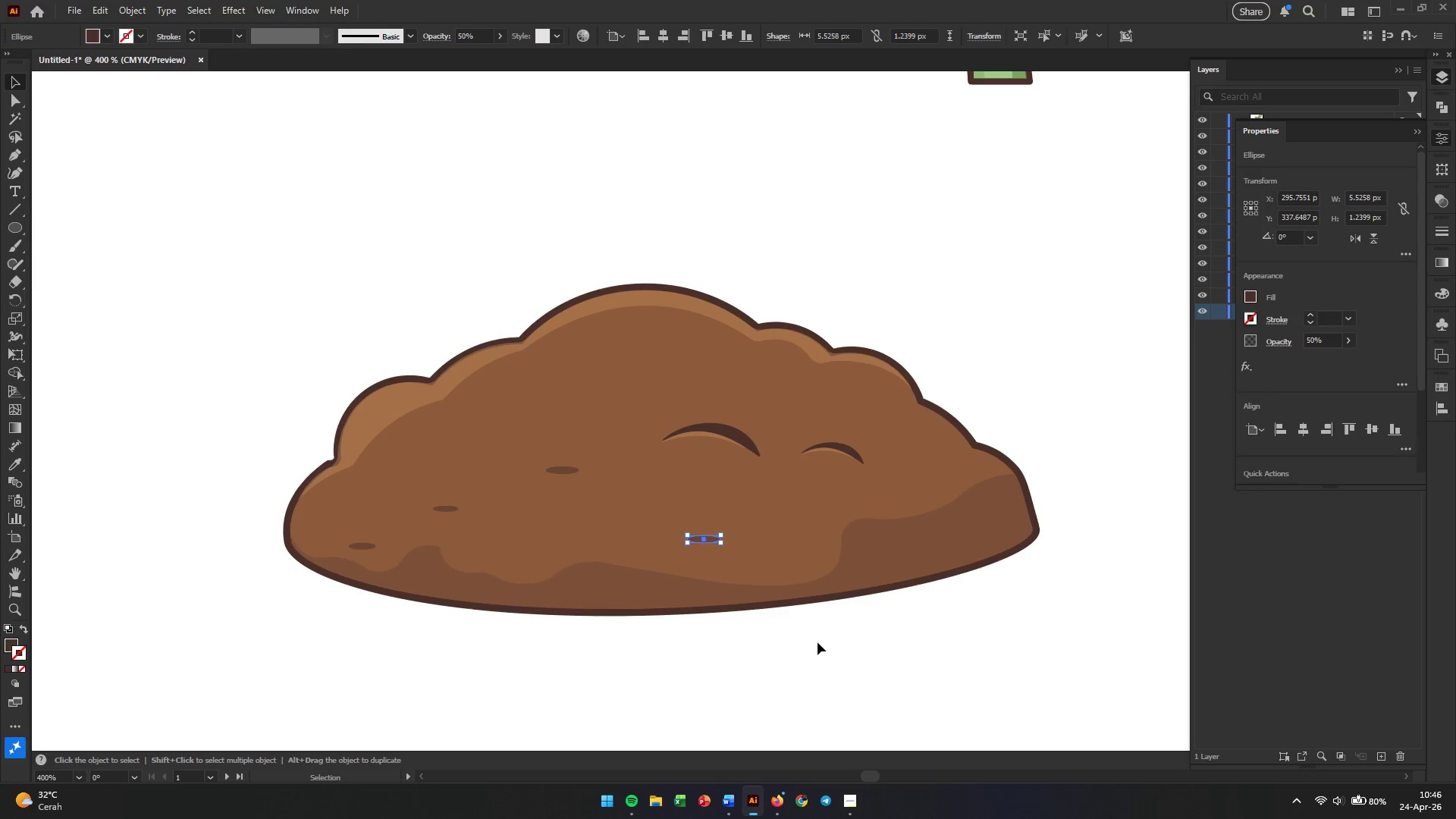 
left_click([817, 642])
 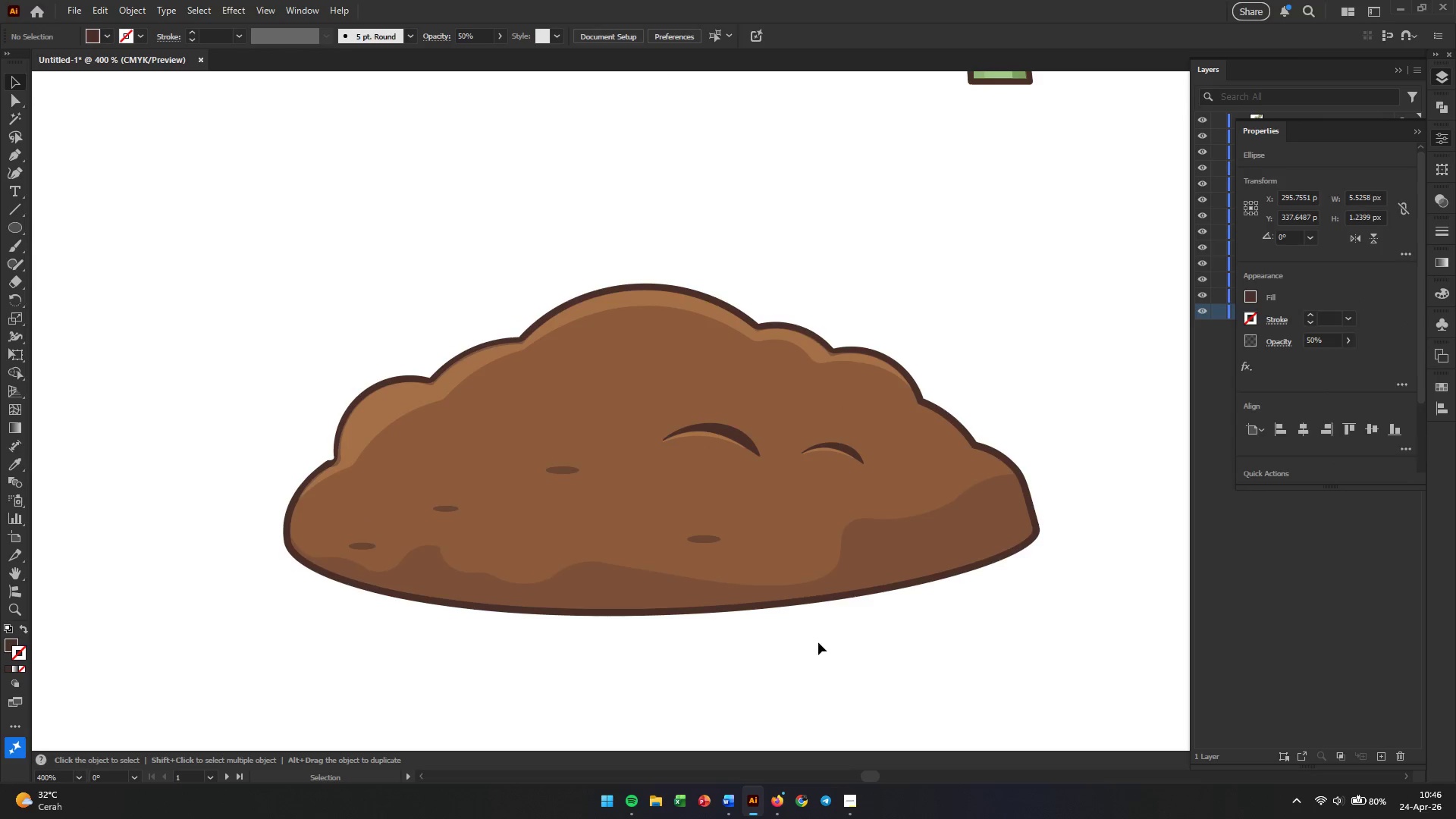 
hold_key(key=AltLeft, duration=0.48)
scroll: coordinate [831, 622], scroll_direction: down, amount: 3.0
 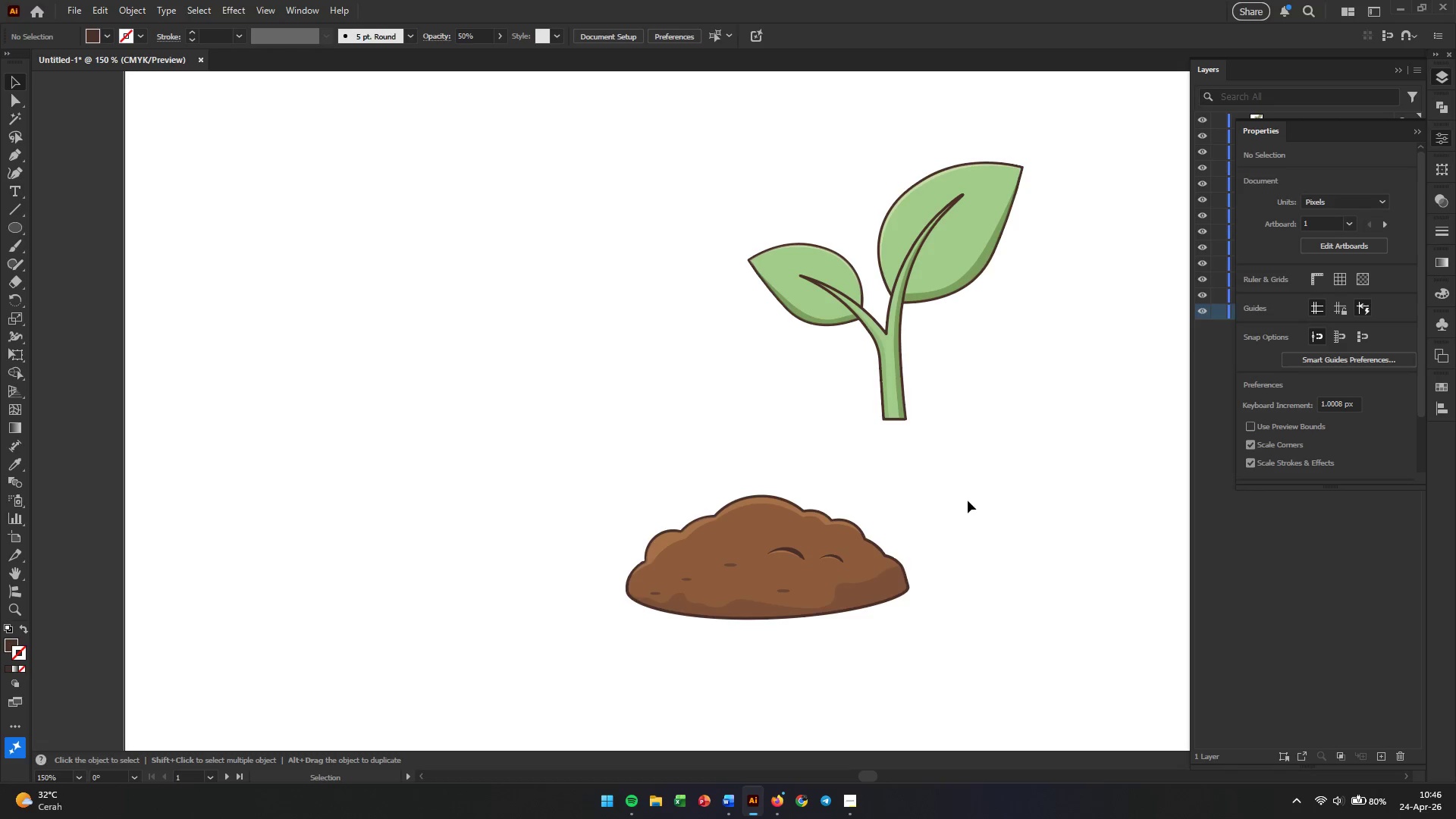 
left_click_drag(start_coordinate=[540, 459], to_coordinate=[965, 670])
 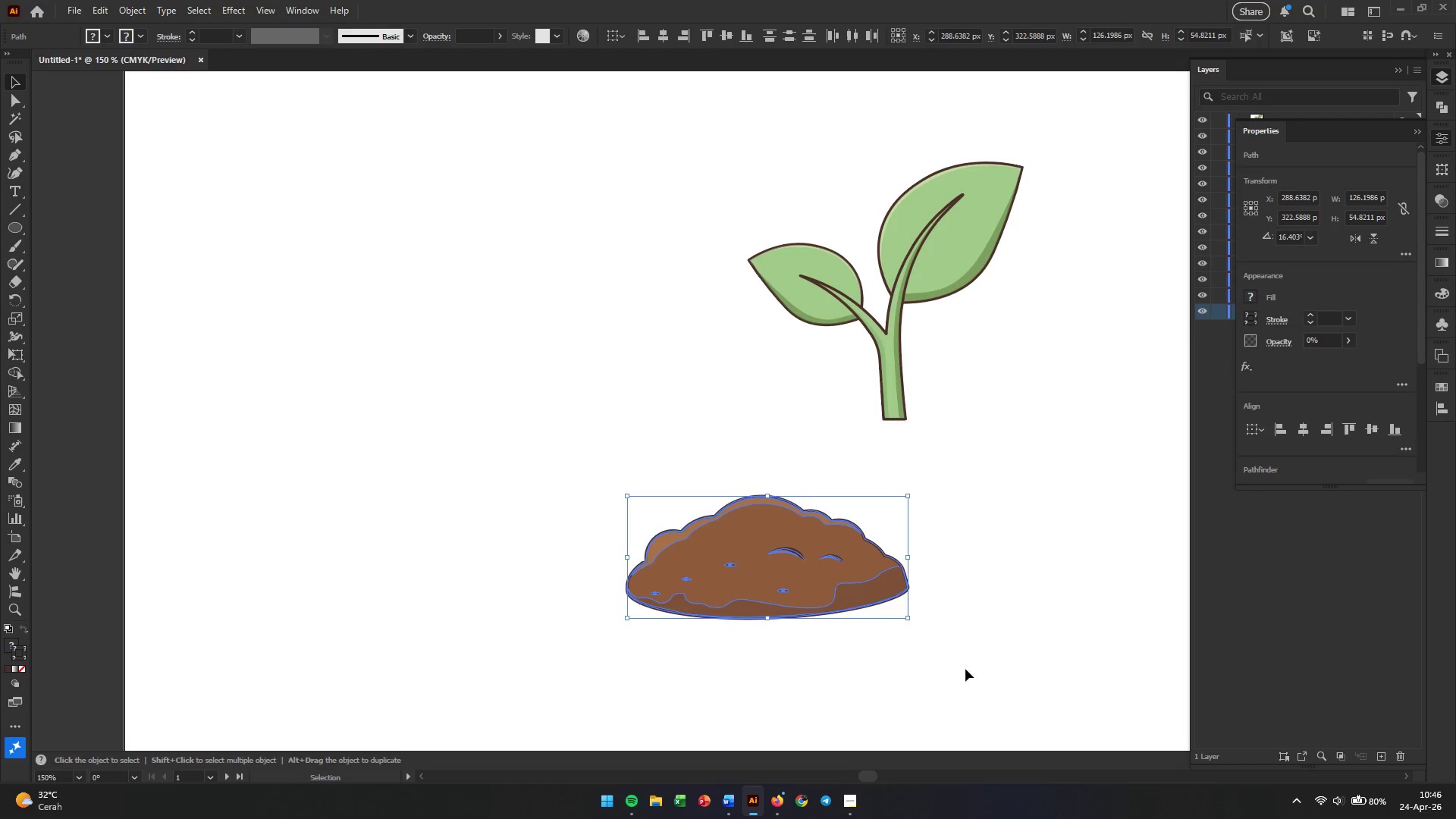 
key(Control+G)
 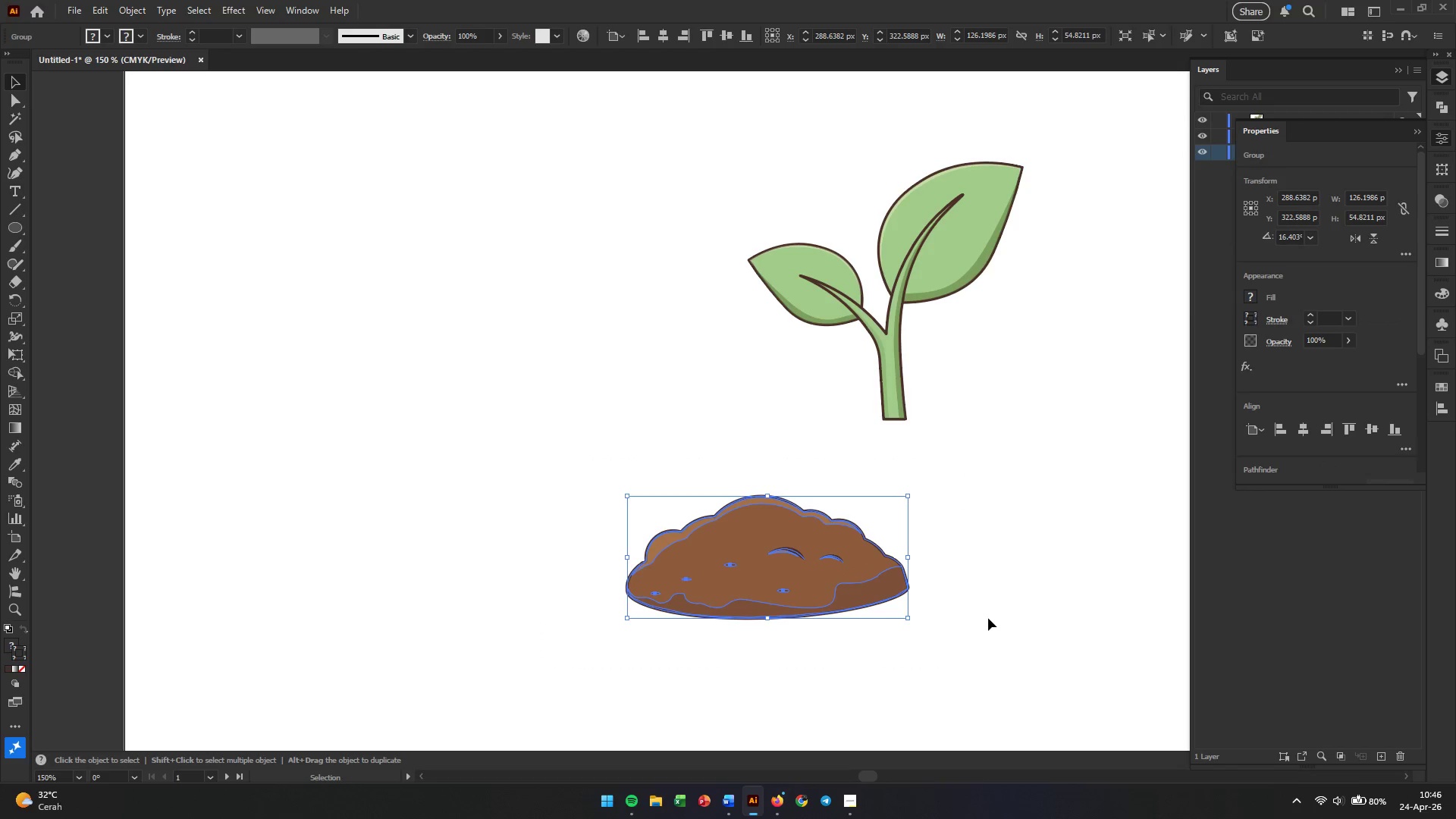 
left_click([988, 618])
 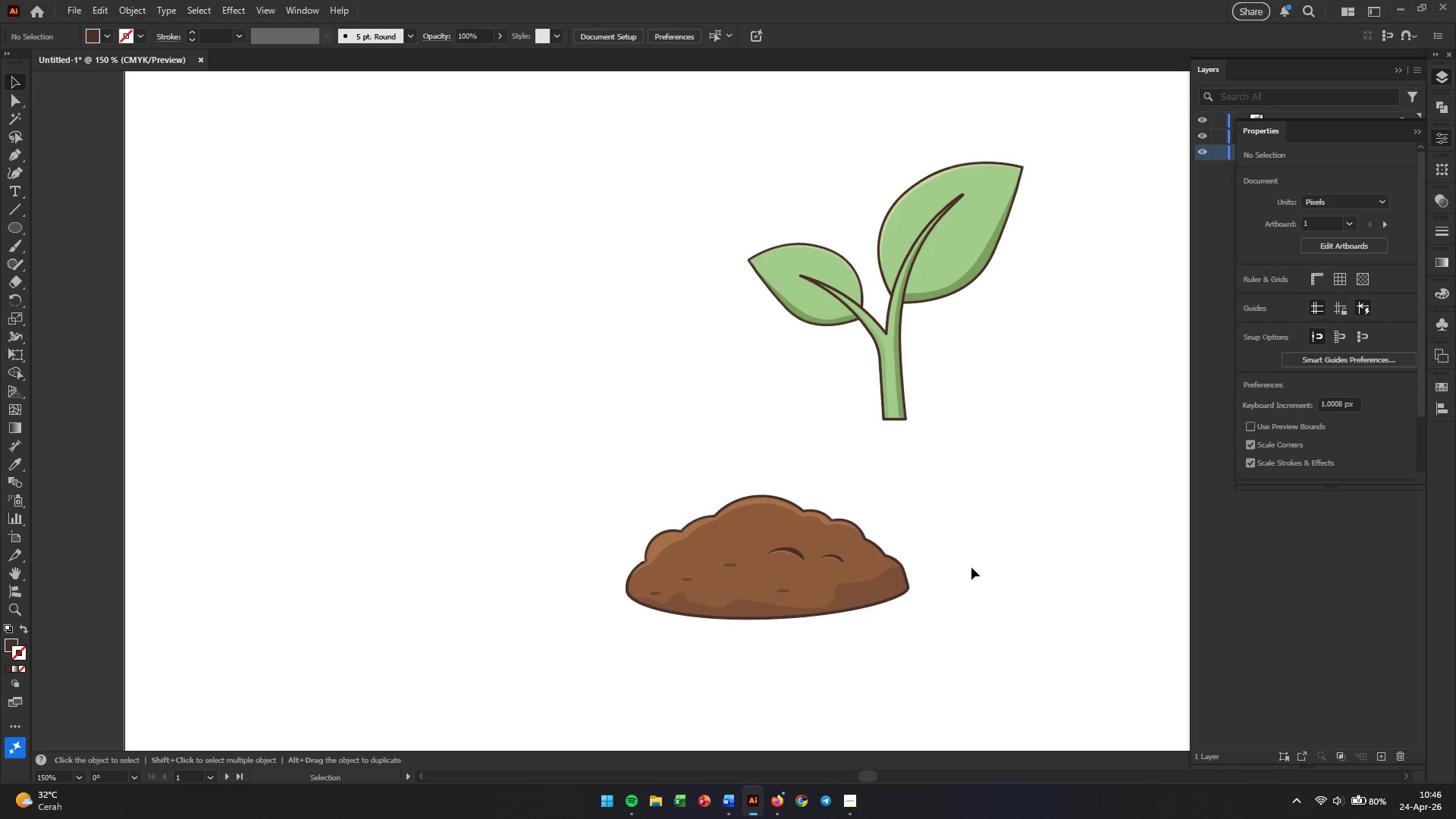 
hold_key(key=Space, duration=0.62)
 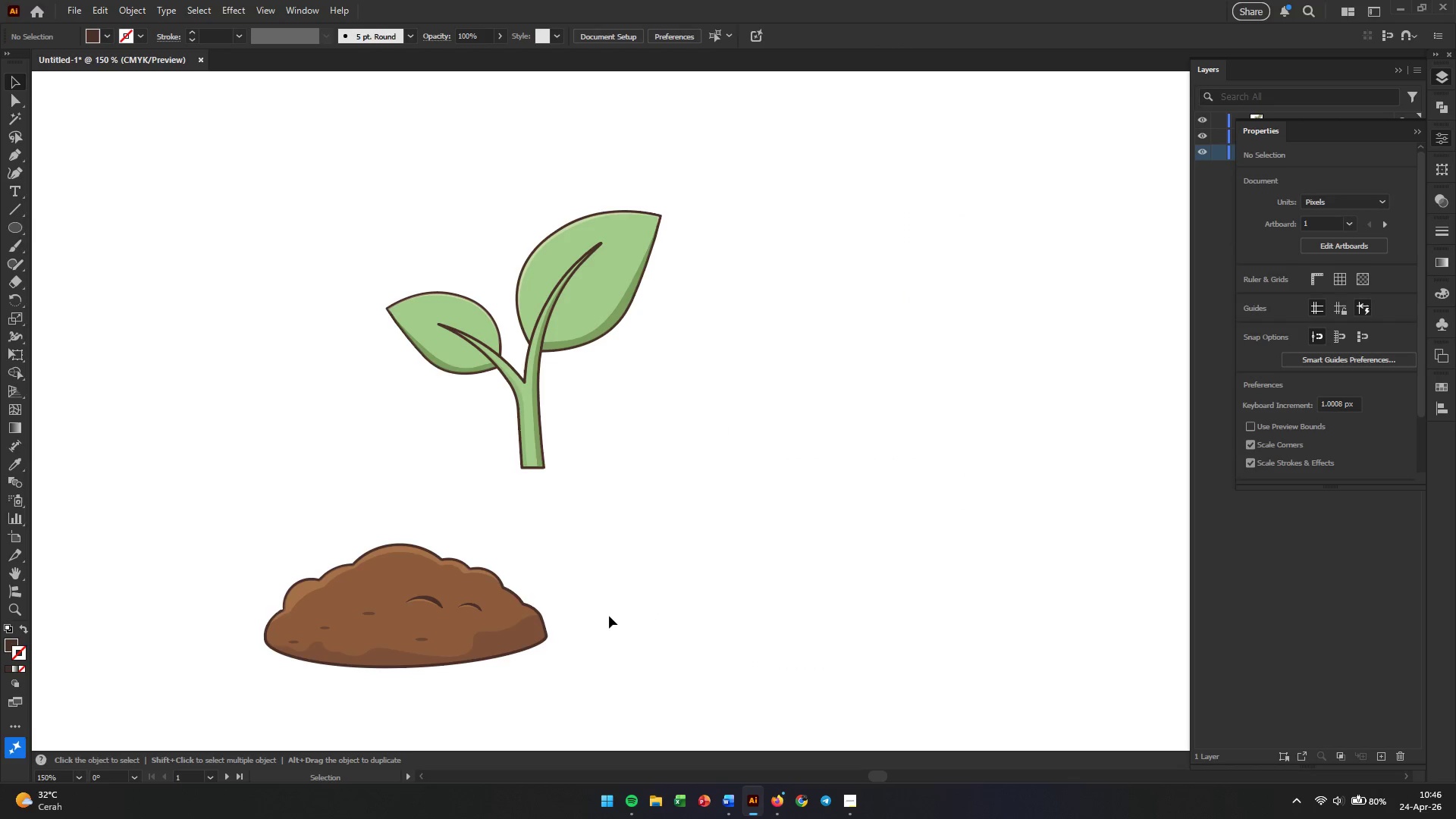 
left_click_drag(start_coordinate=[971, 567], to_coordinate=[609, 616])
 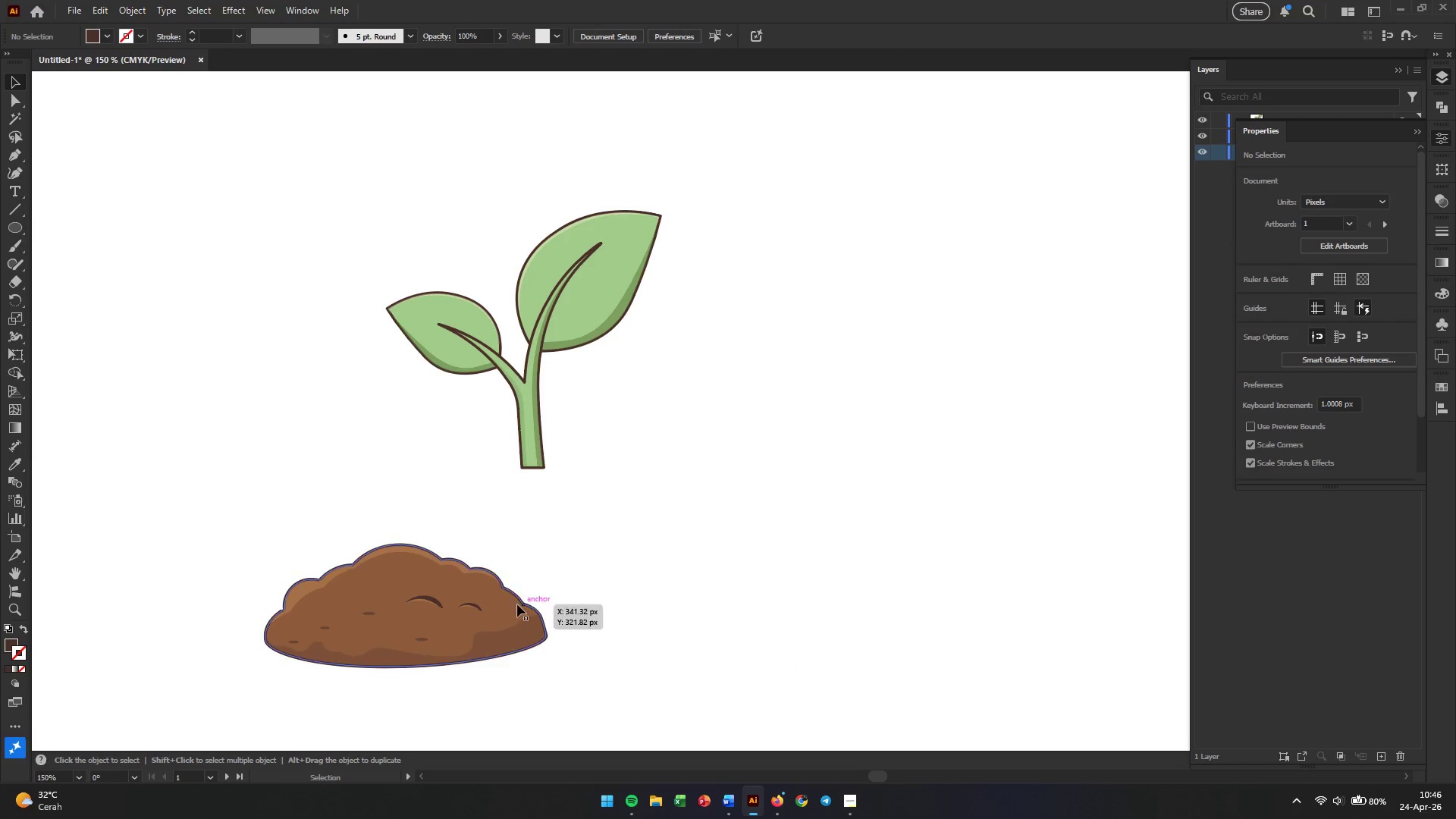 
left_click([458, 614])
 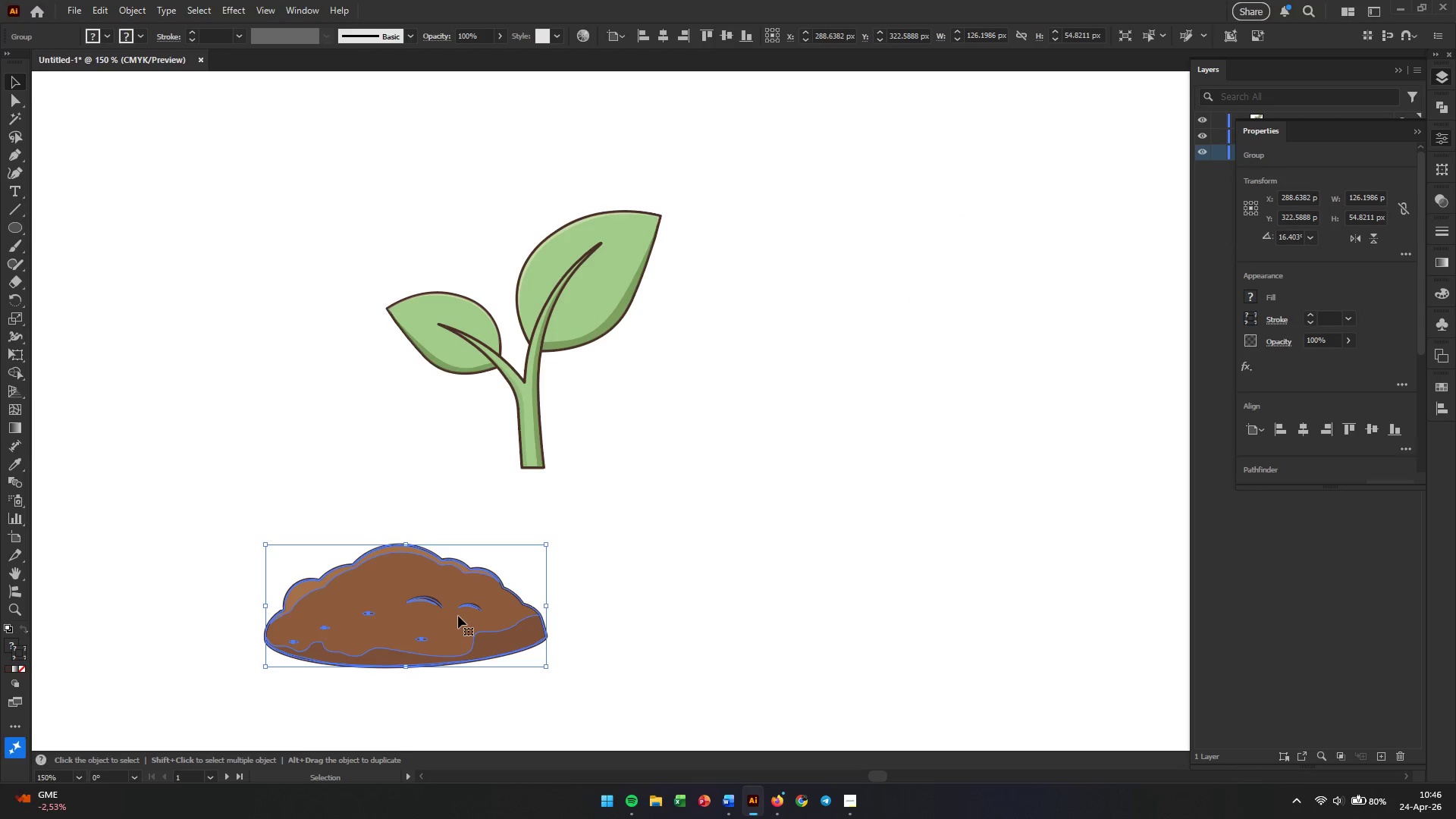 
left_click_drag(start_coordinate=[458, 616], to_coordinate=[595, 591])
 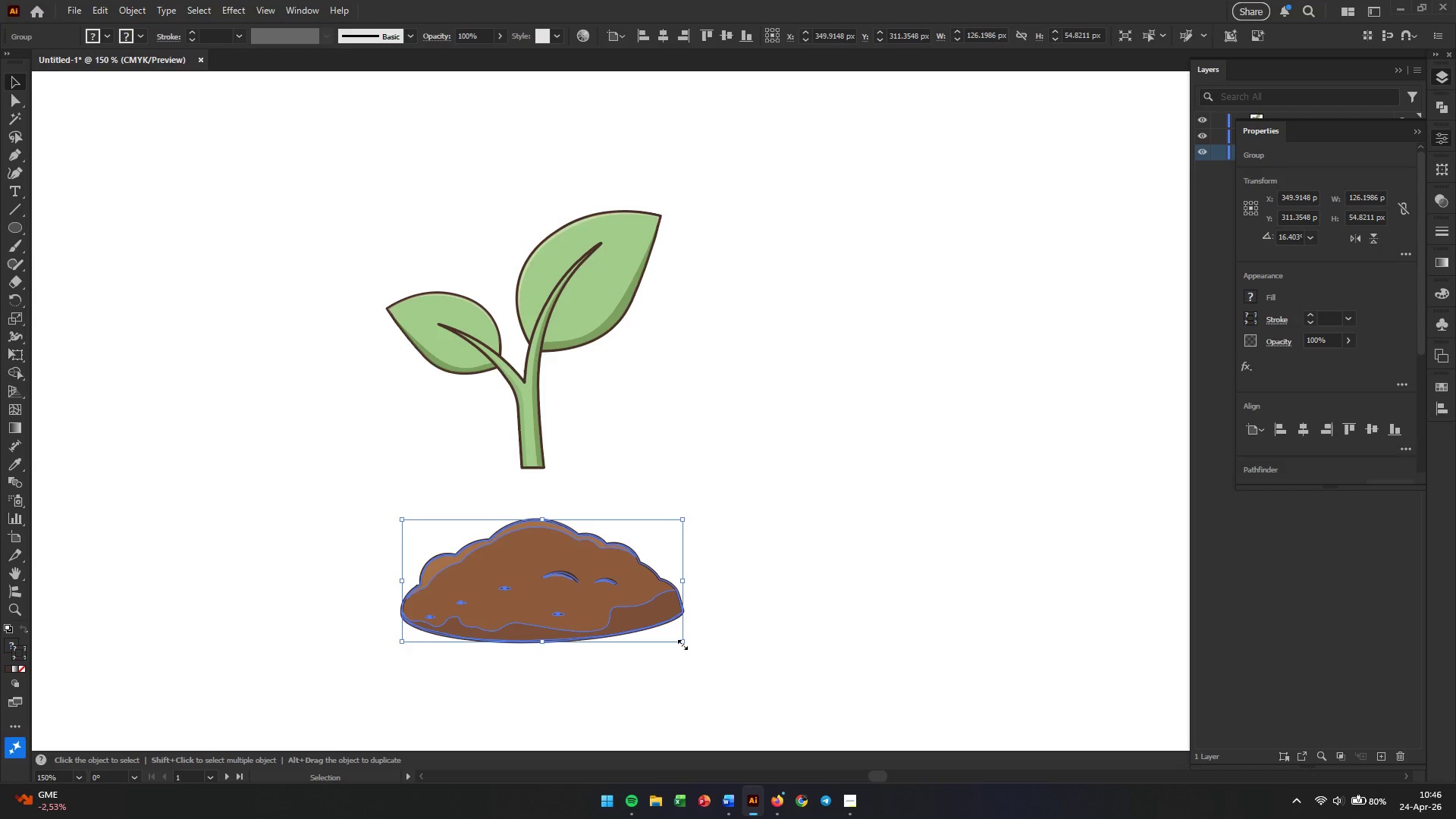 
left_click_drag(start_coordinate=[681, 643], to_coordinate=[631, 606])
 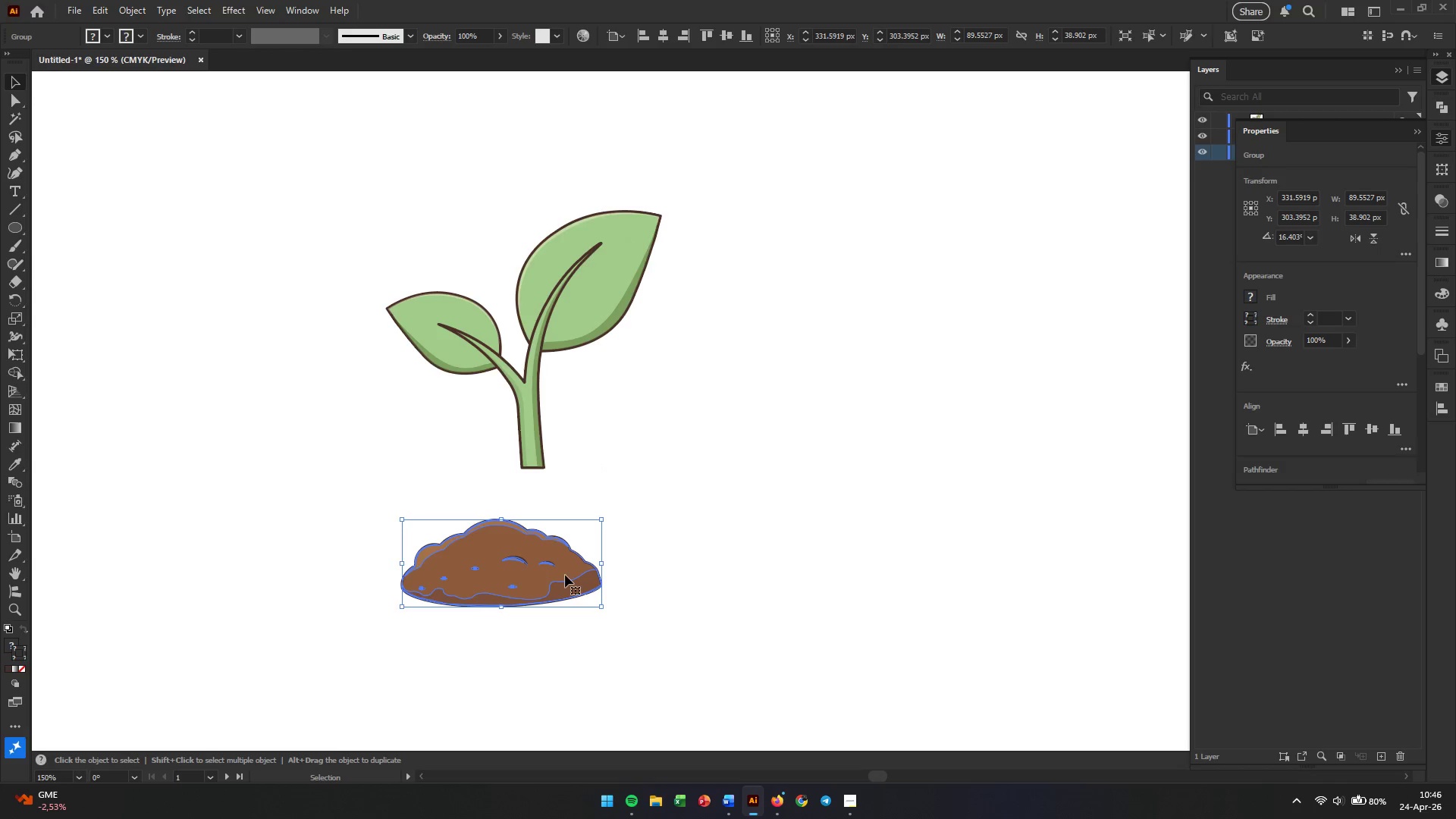 
hold_key(key=ShiftLeft, duration=2.84)
 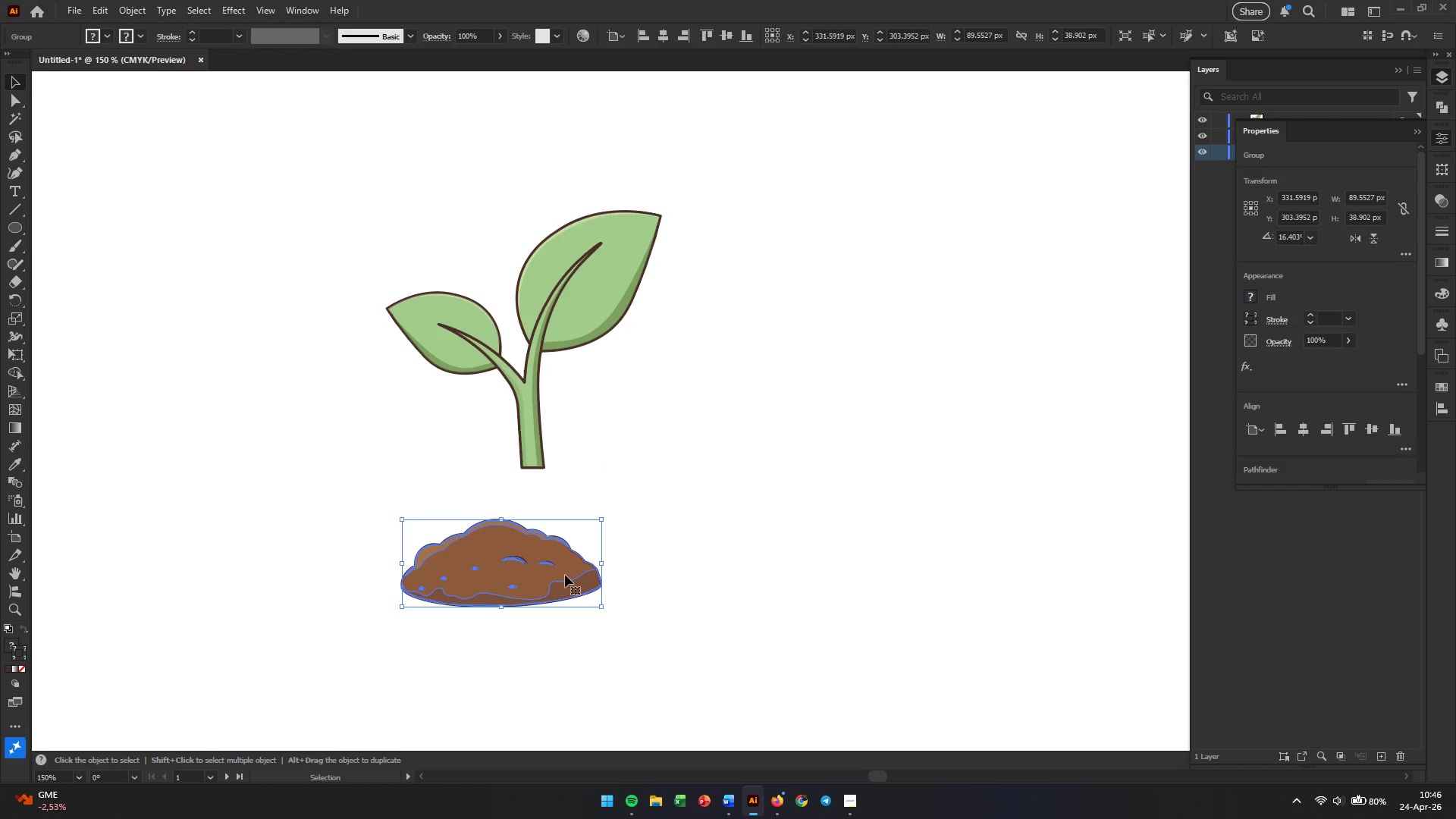 
left_click_drag(start_coordinate=[565, 575], to_coordinate=[593, 573])
 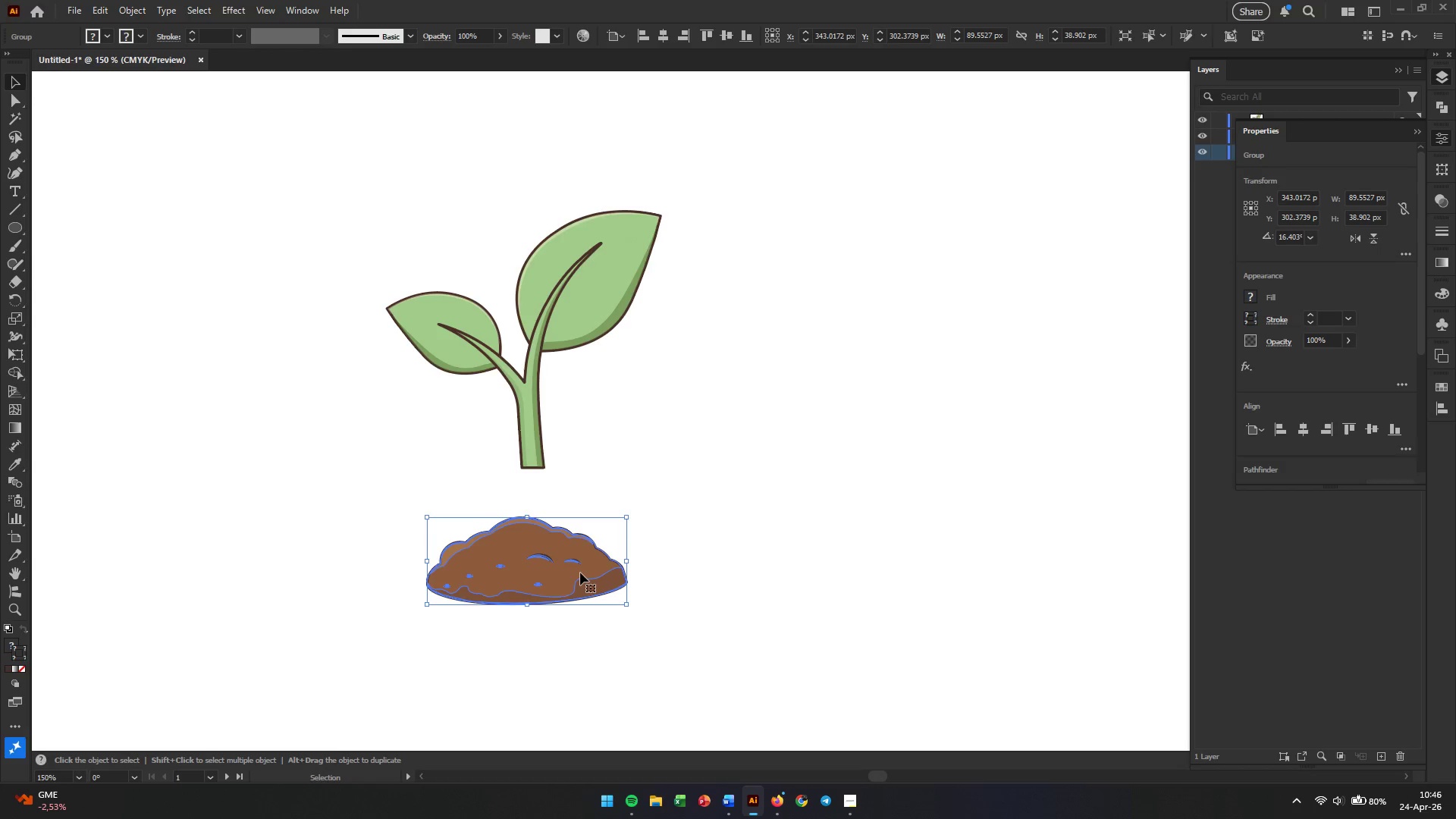 
left_click([703, 566])
 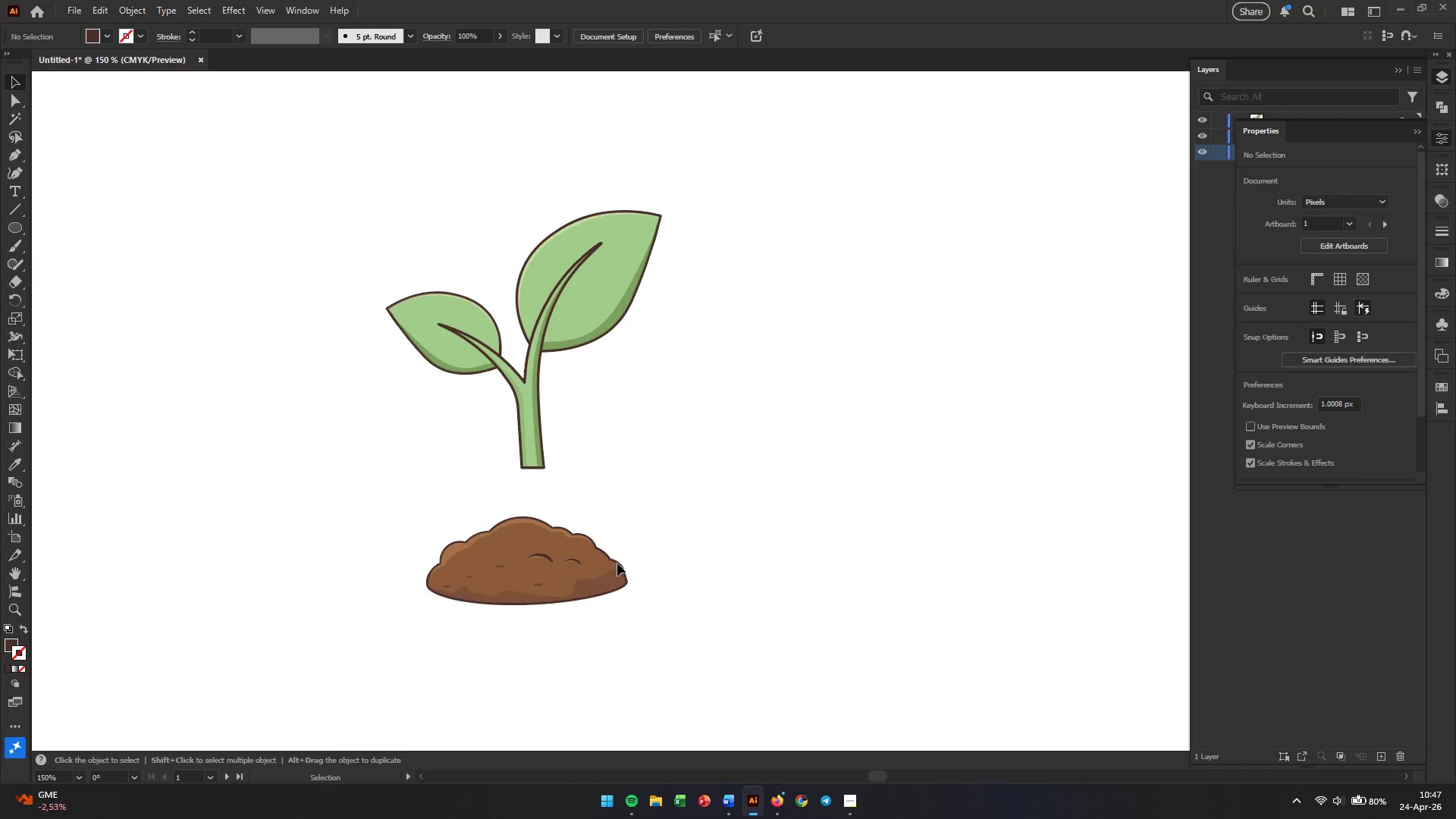 
hold_key(key=AltLeft, duration=0.33)
 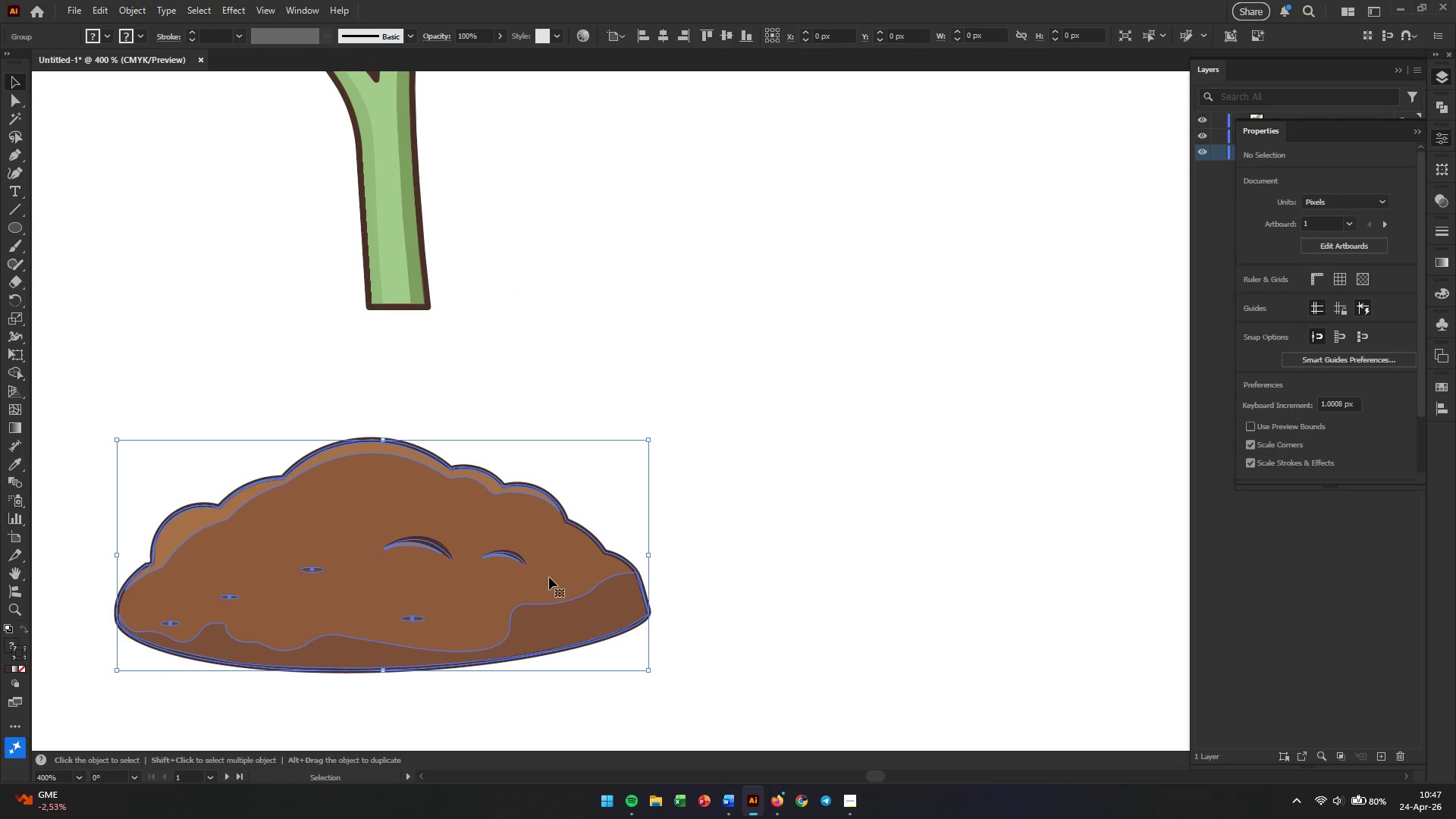 
left_click([549, 577])
 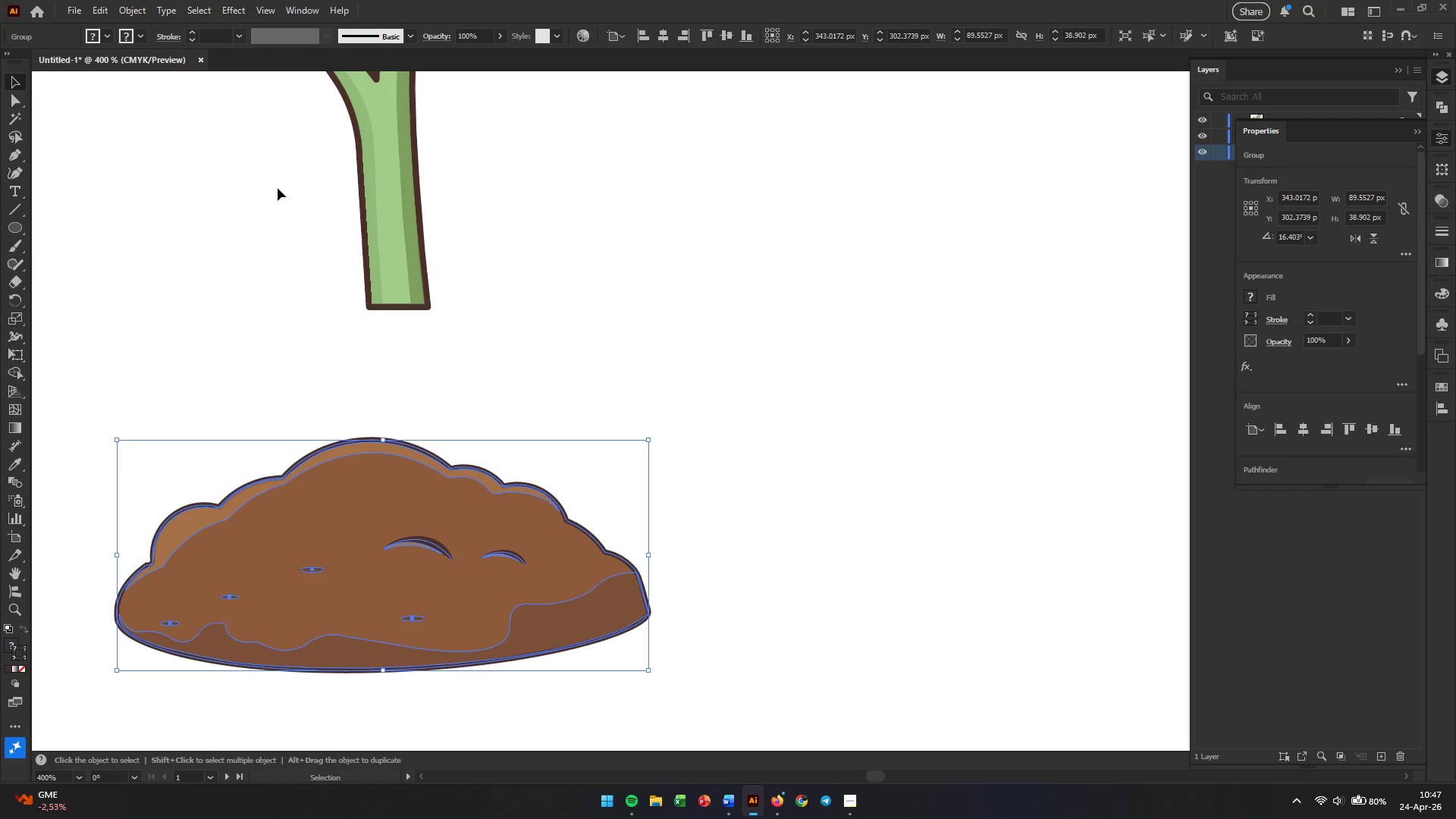 
scroll: coordinate [613, 564], scroll_direction: up, amount: 3.0
 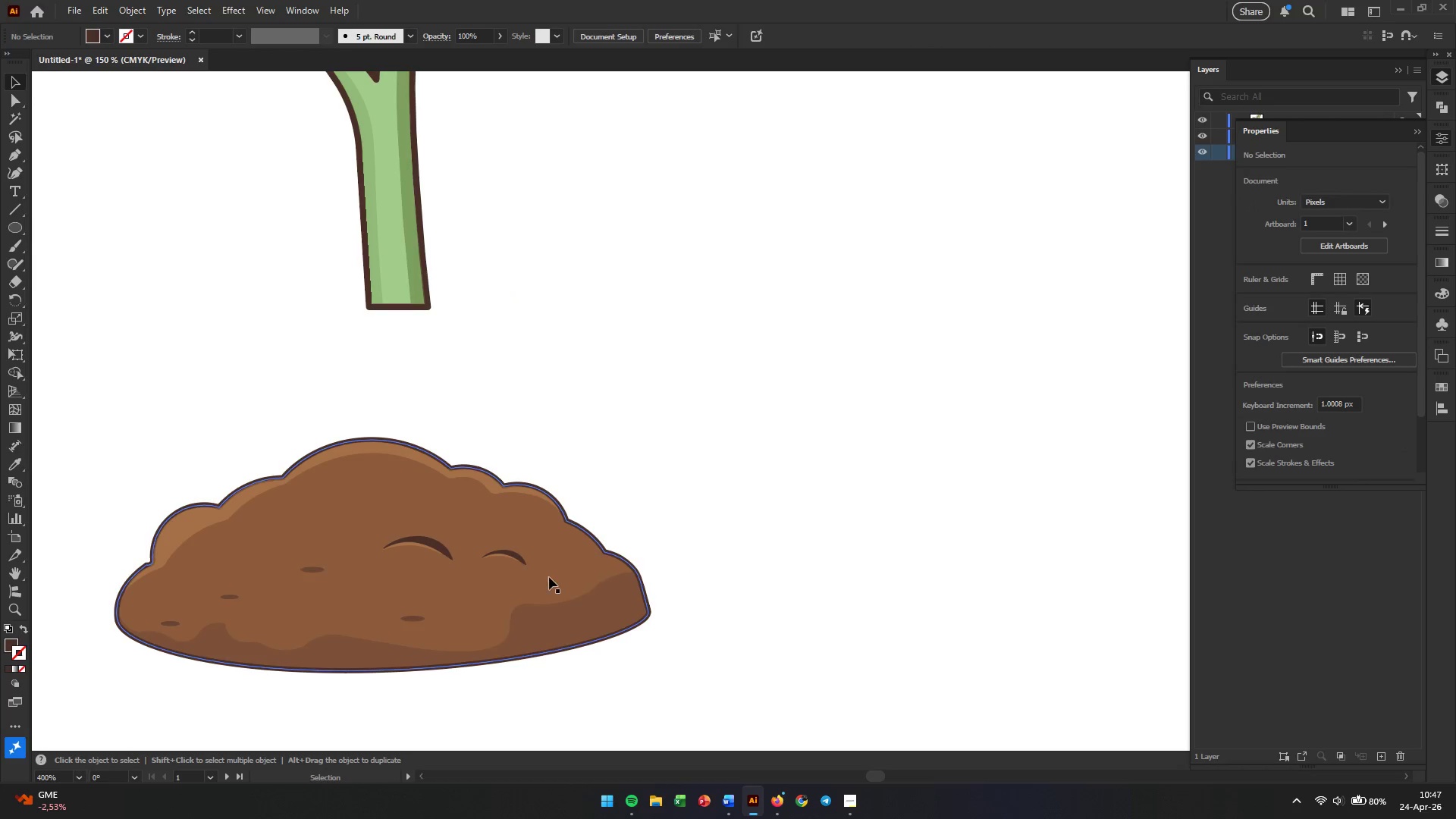 
left_click([224, 34])
 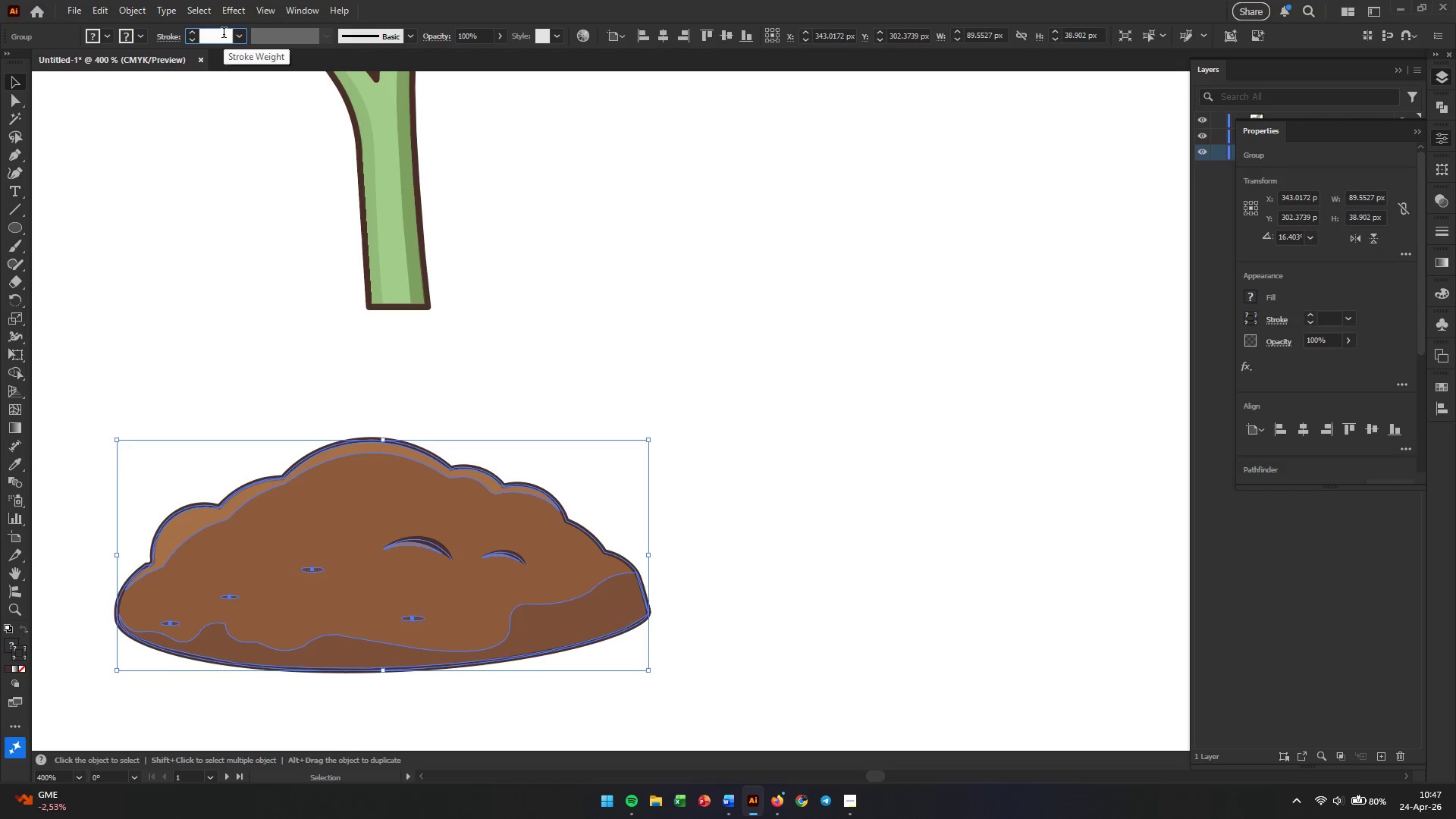 
key(Numpad2)
 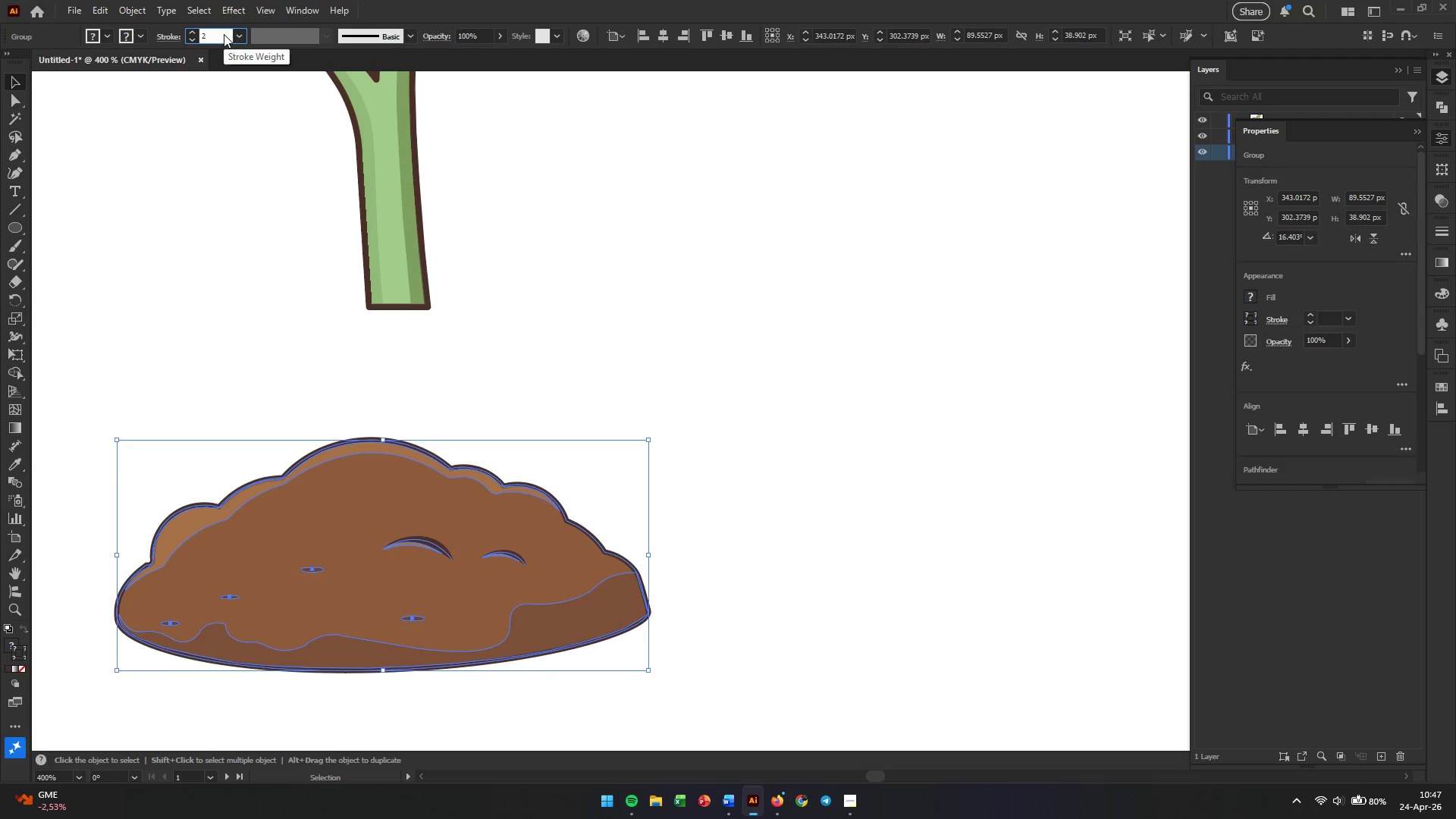 
key(Enter)
 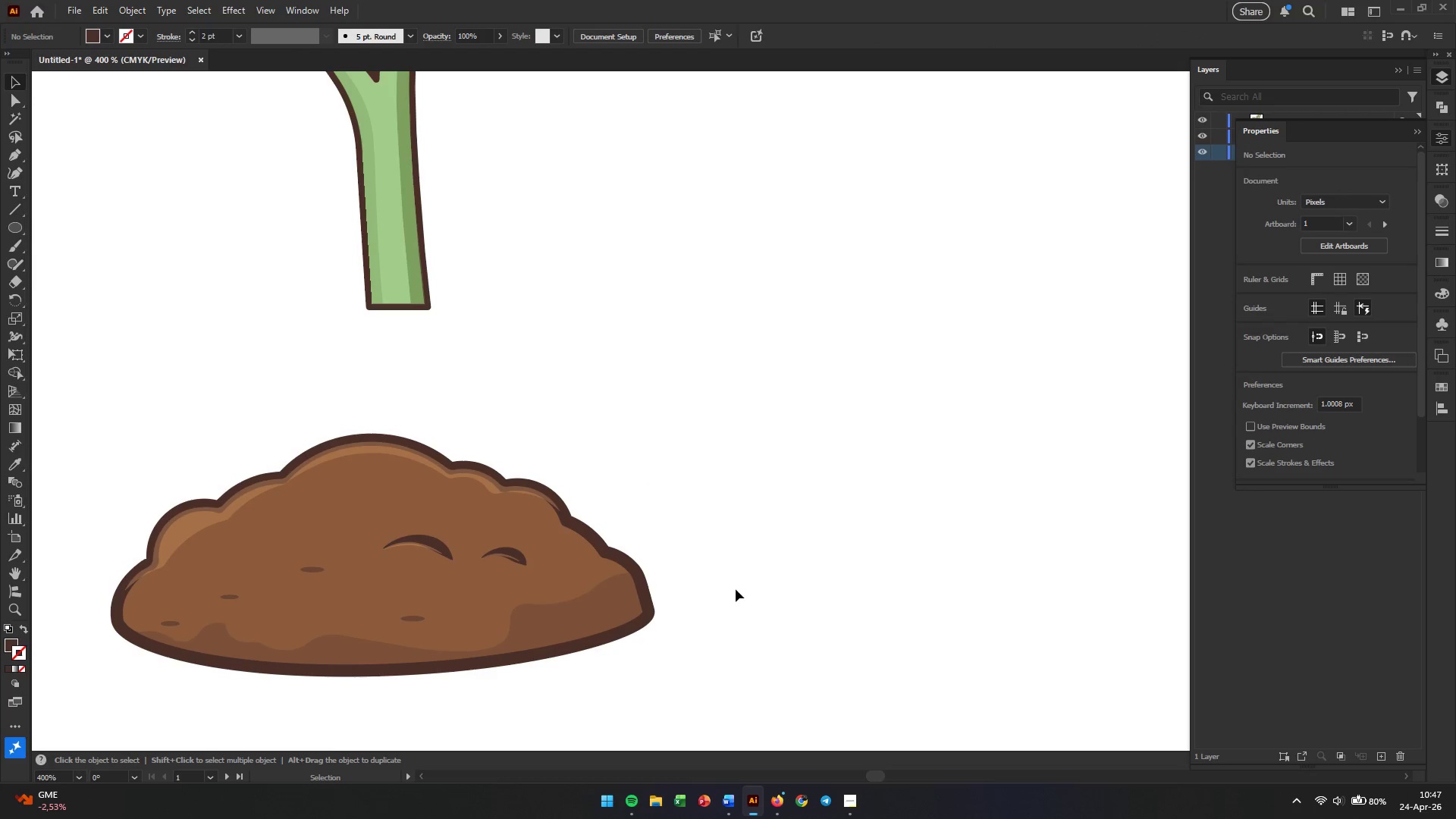 
wait(5.01)
 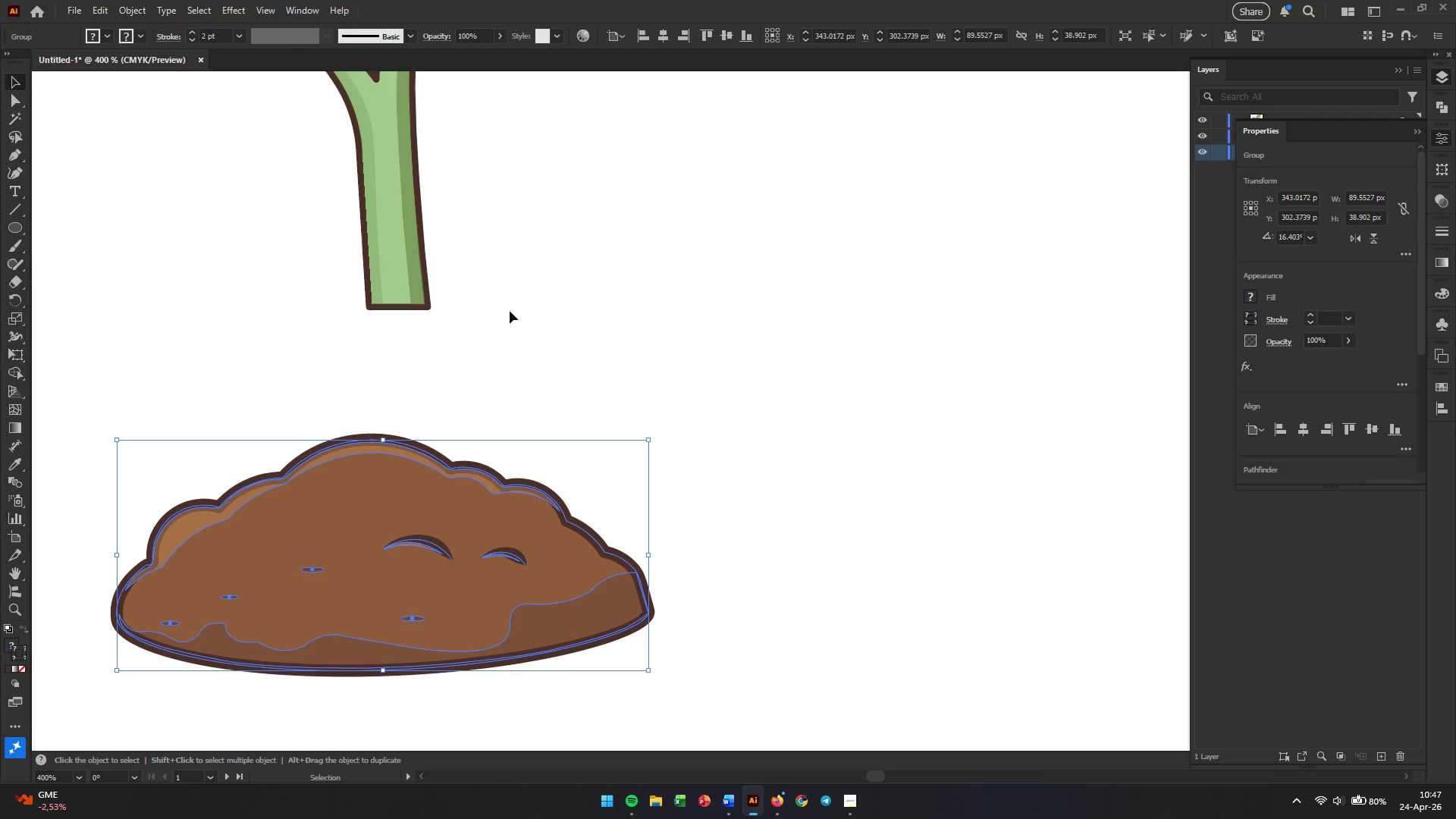 
key(Control+Z)
 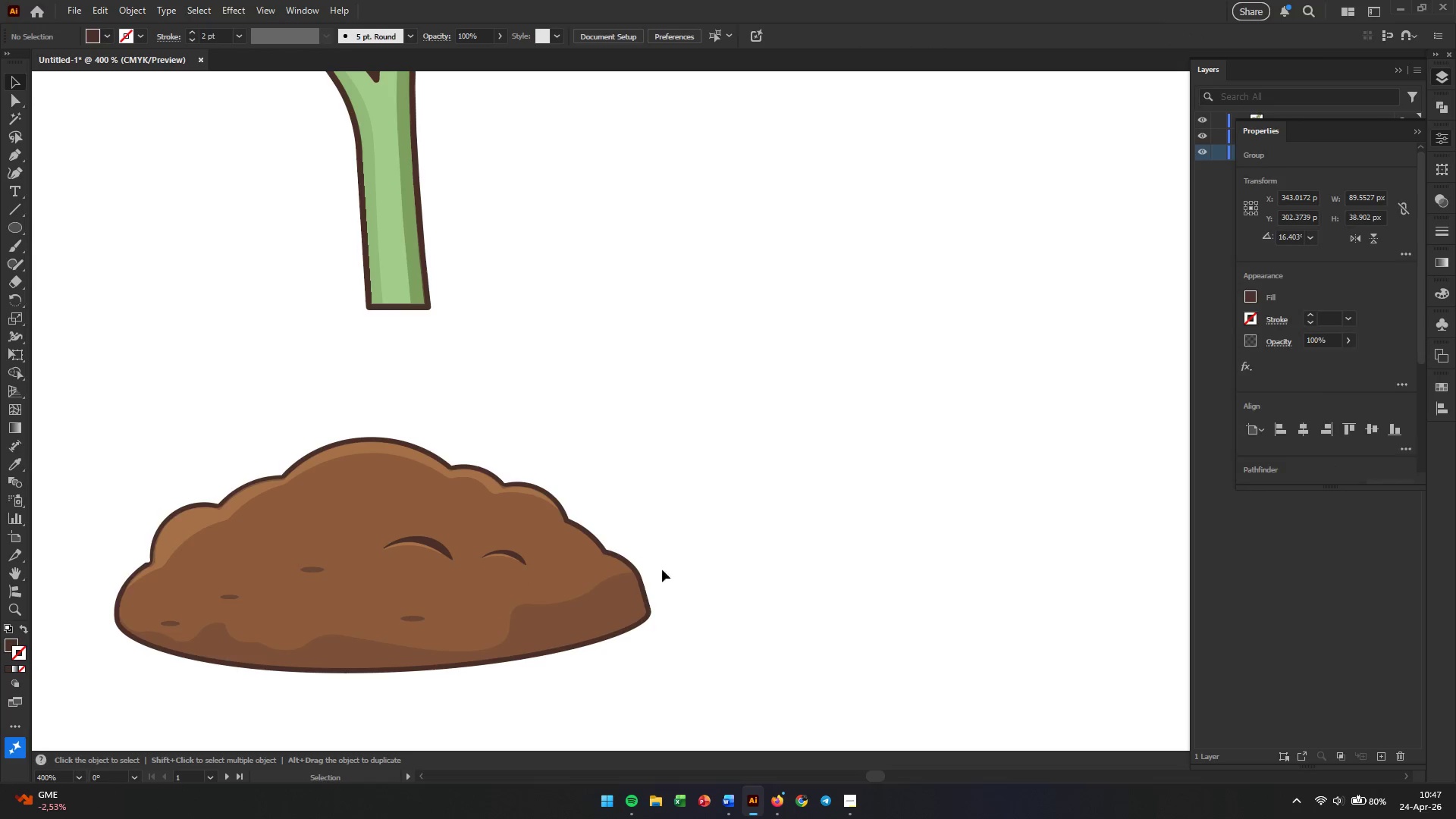 
left_click([636, 586])
 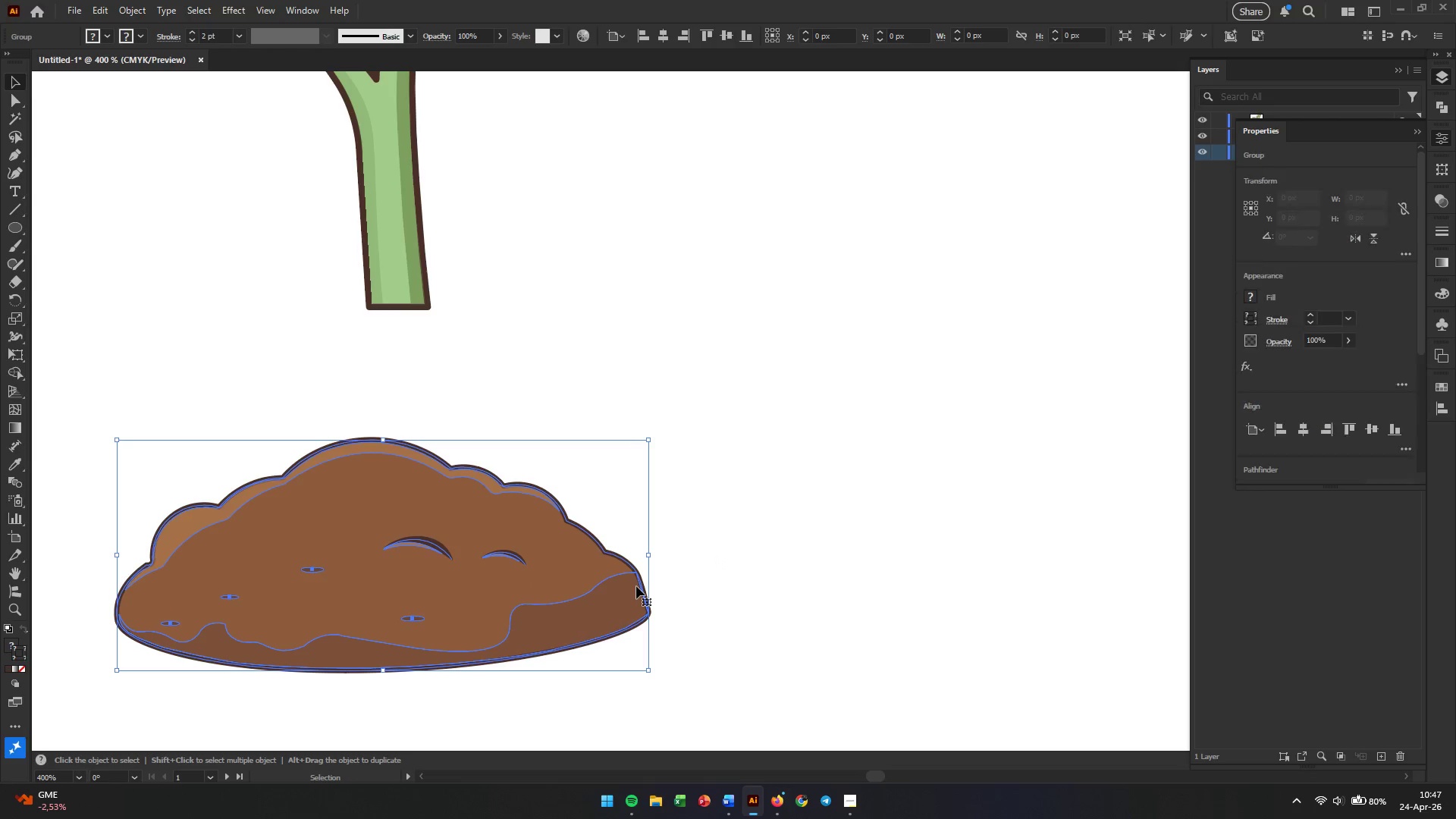 
right_click([636, 586])
 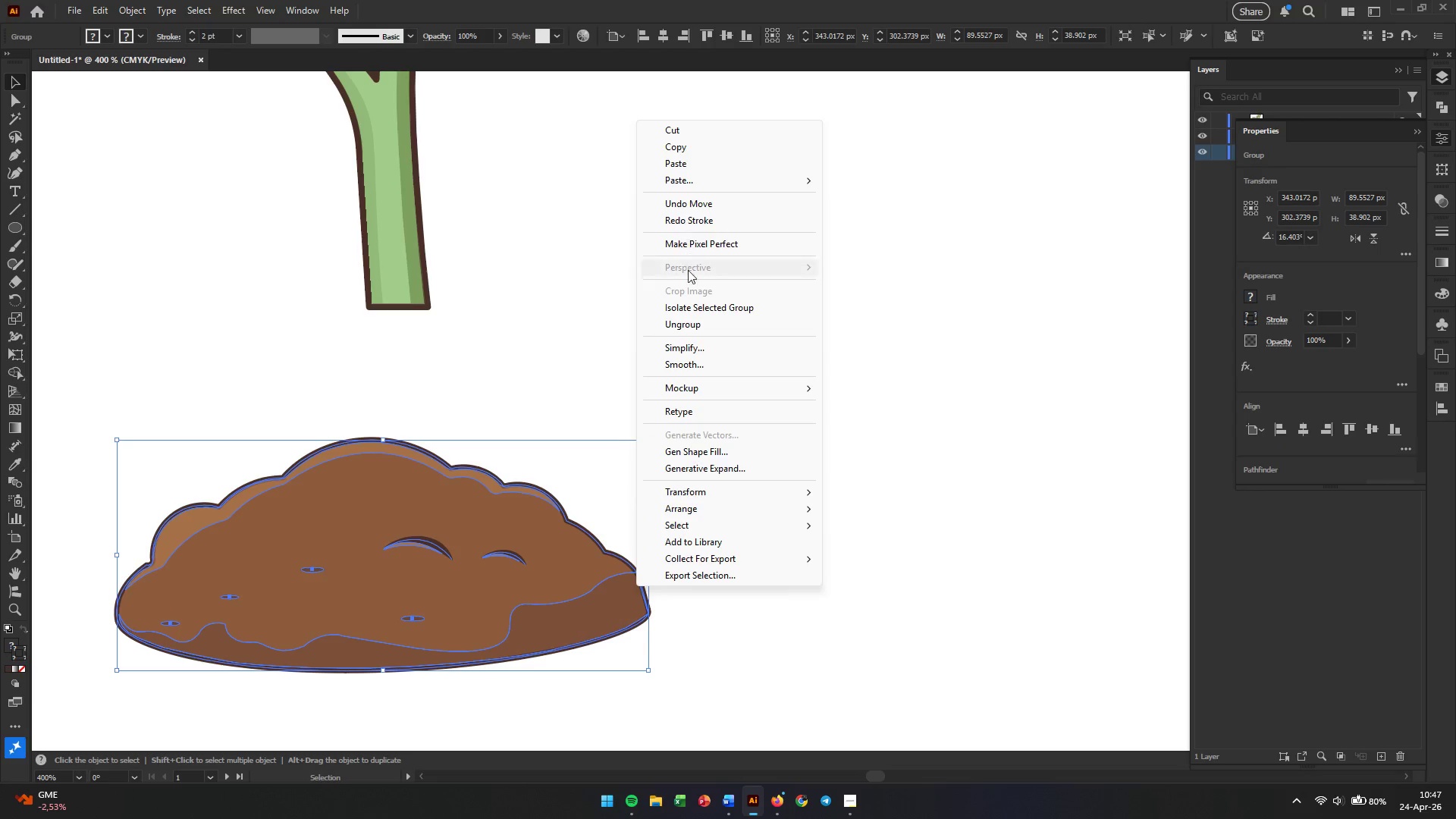 
double_click([687, 325])
 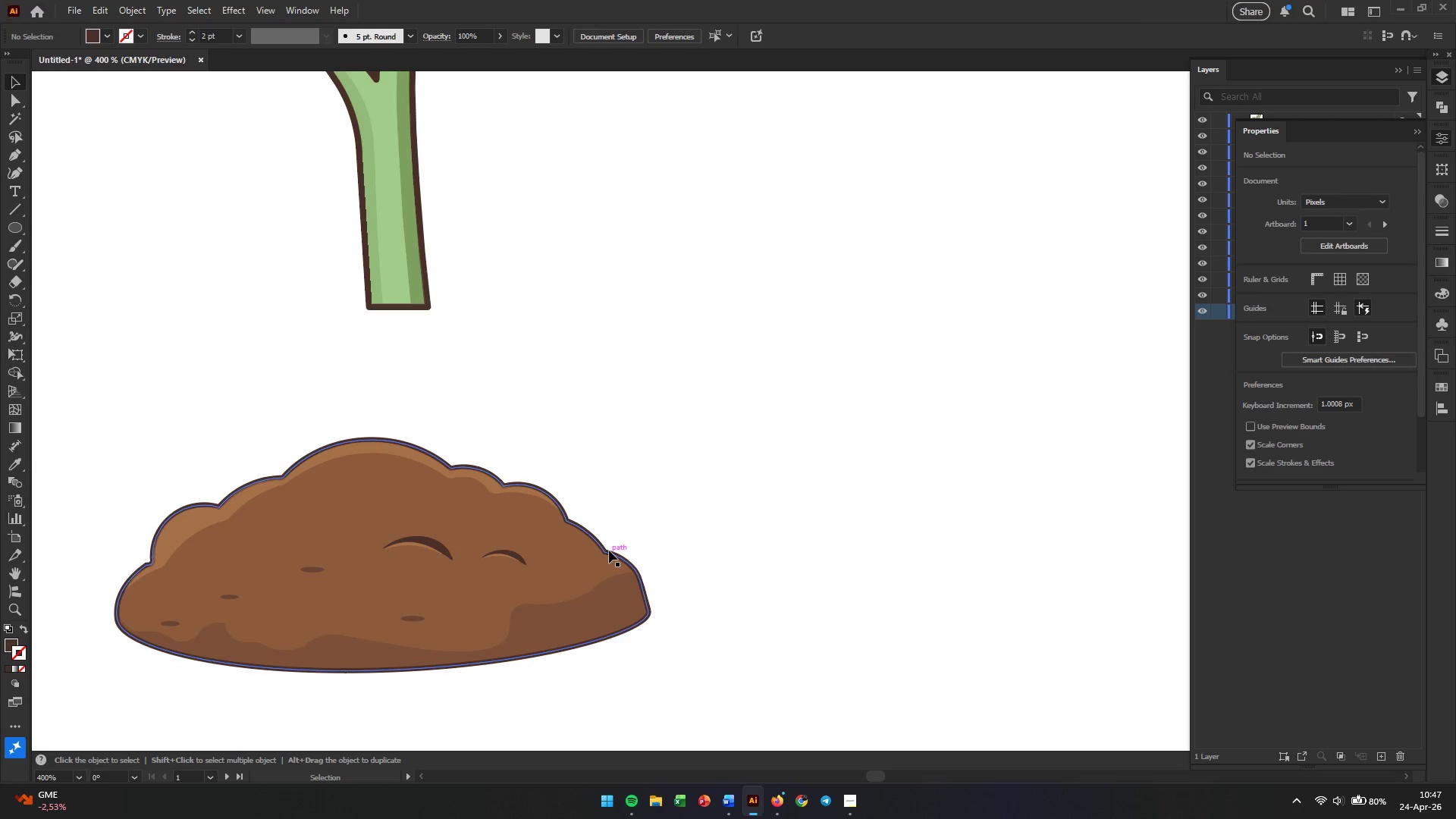 
left_click([609, 551])
 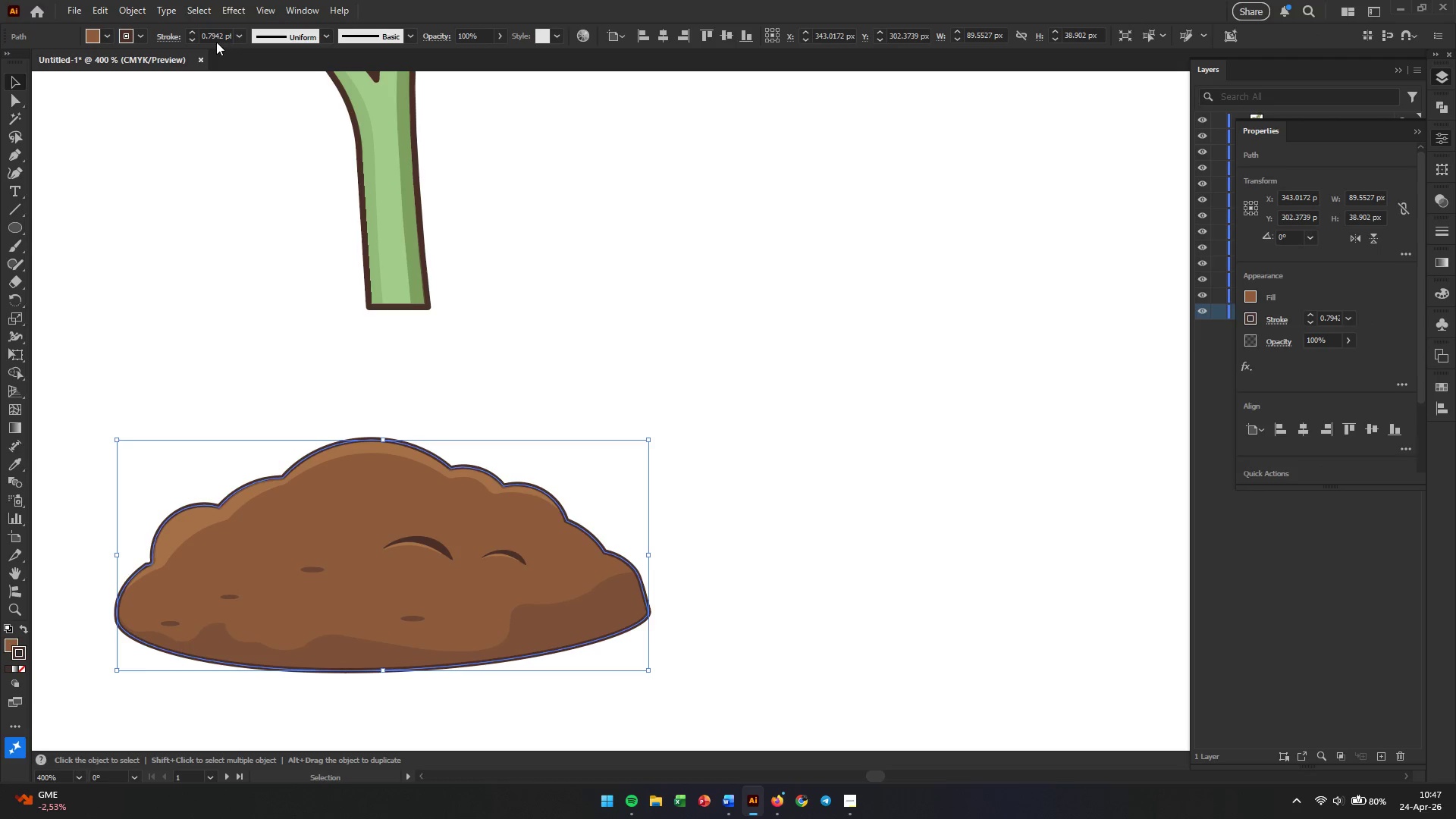 
double_click([215, 33])
 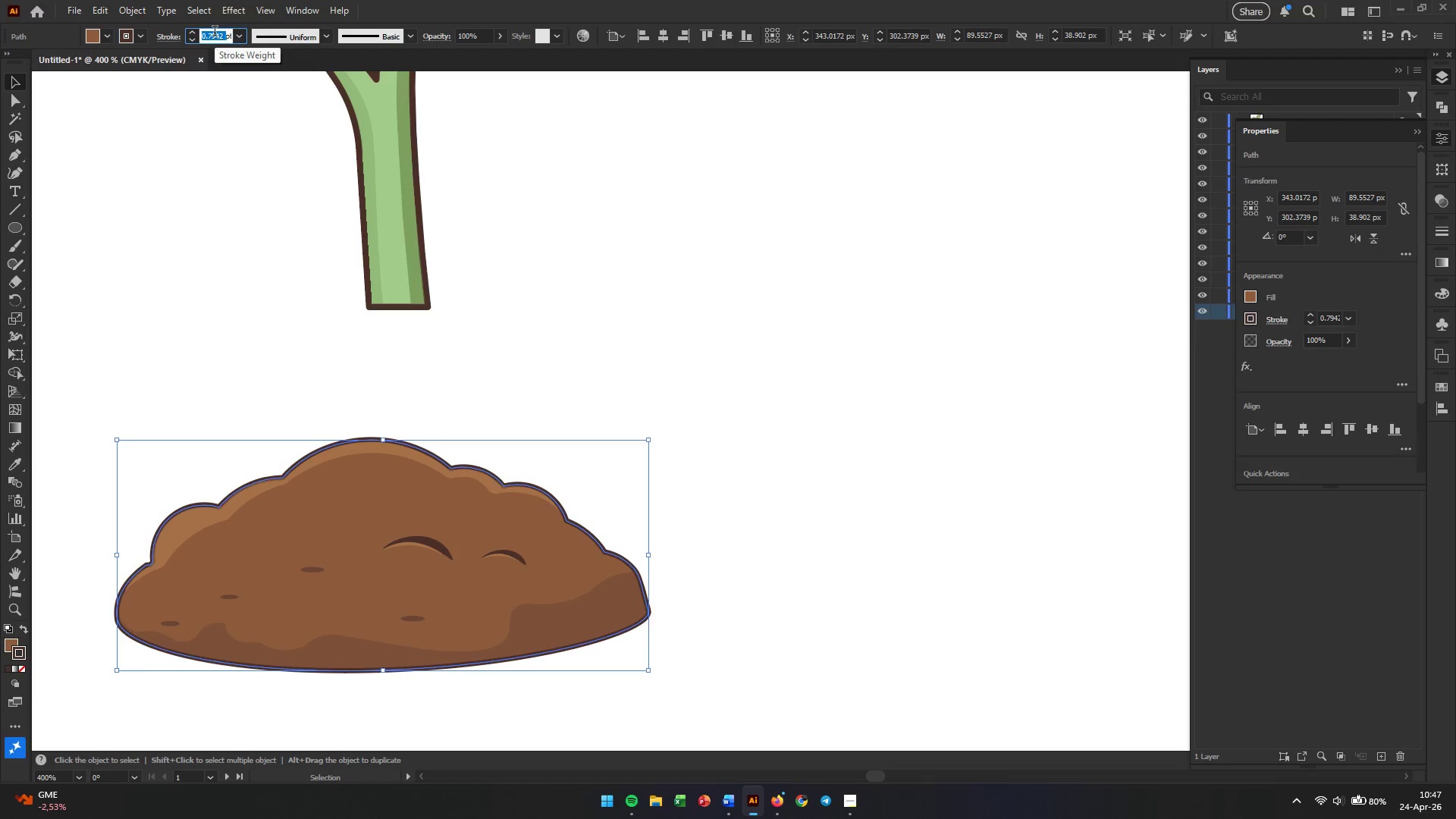 
key(Numpad2)
 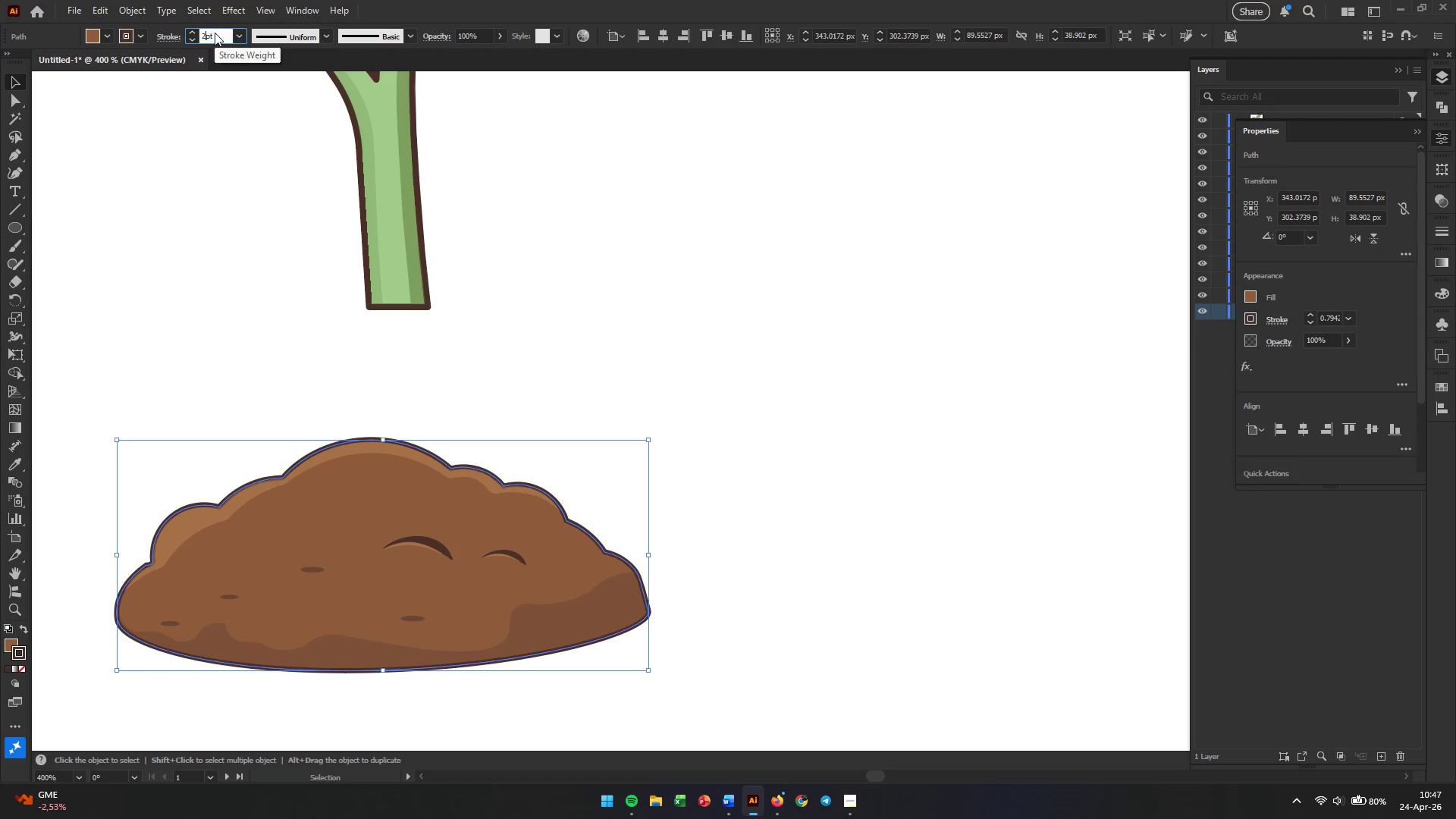 
key(Enter)
 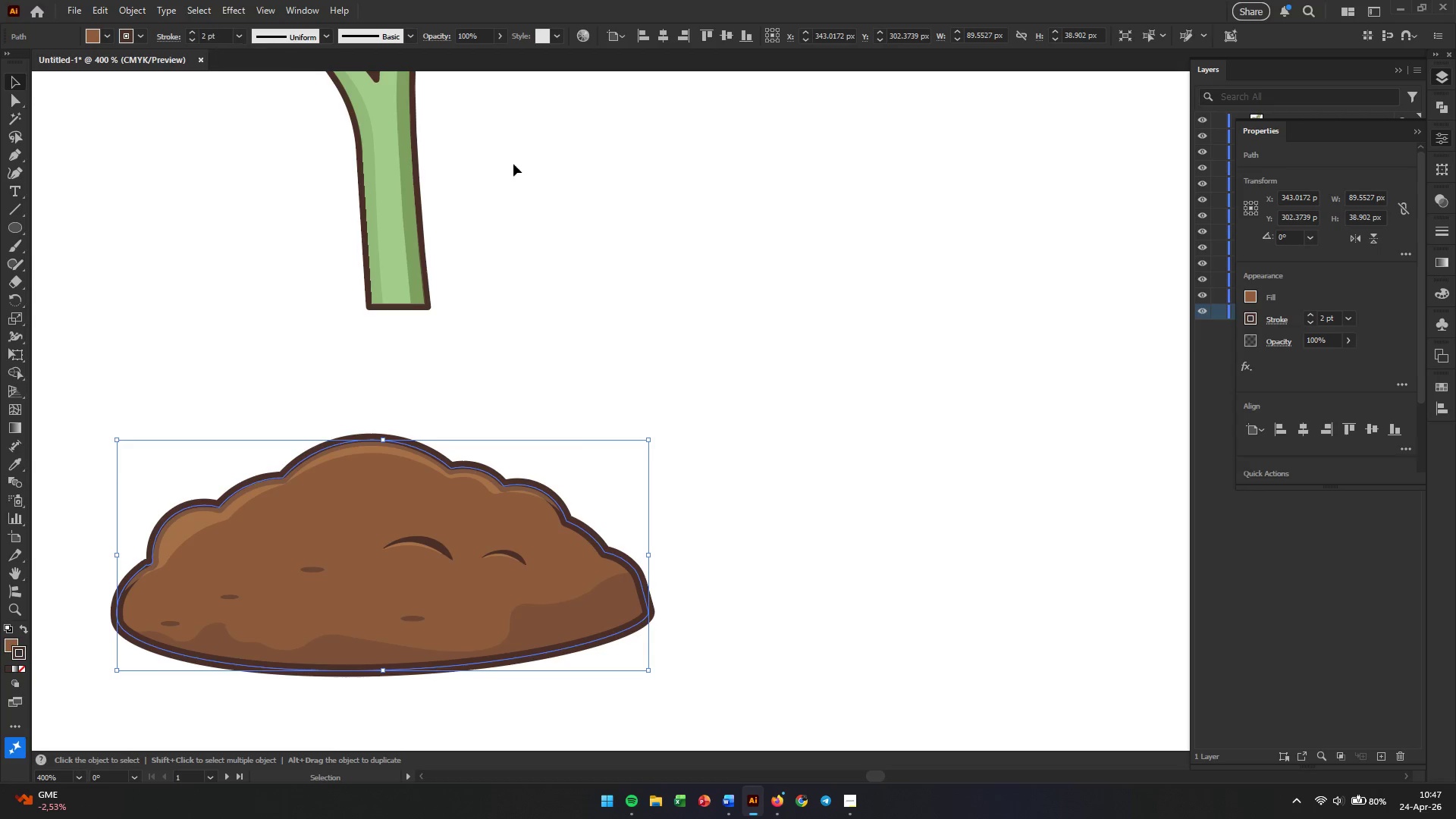 
left_click([554, 375])
 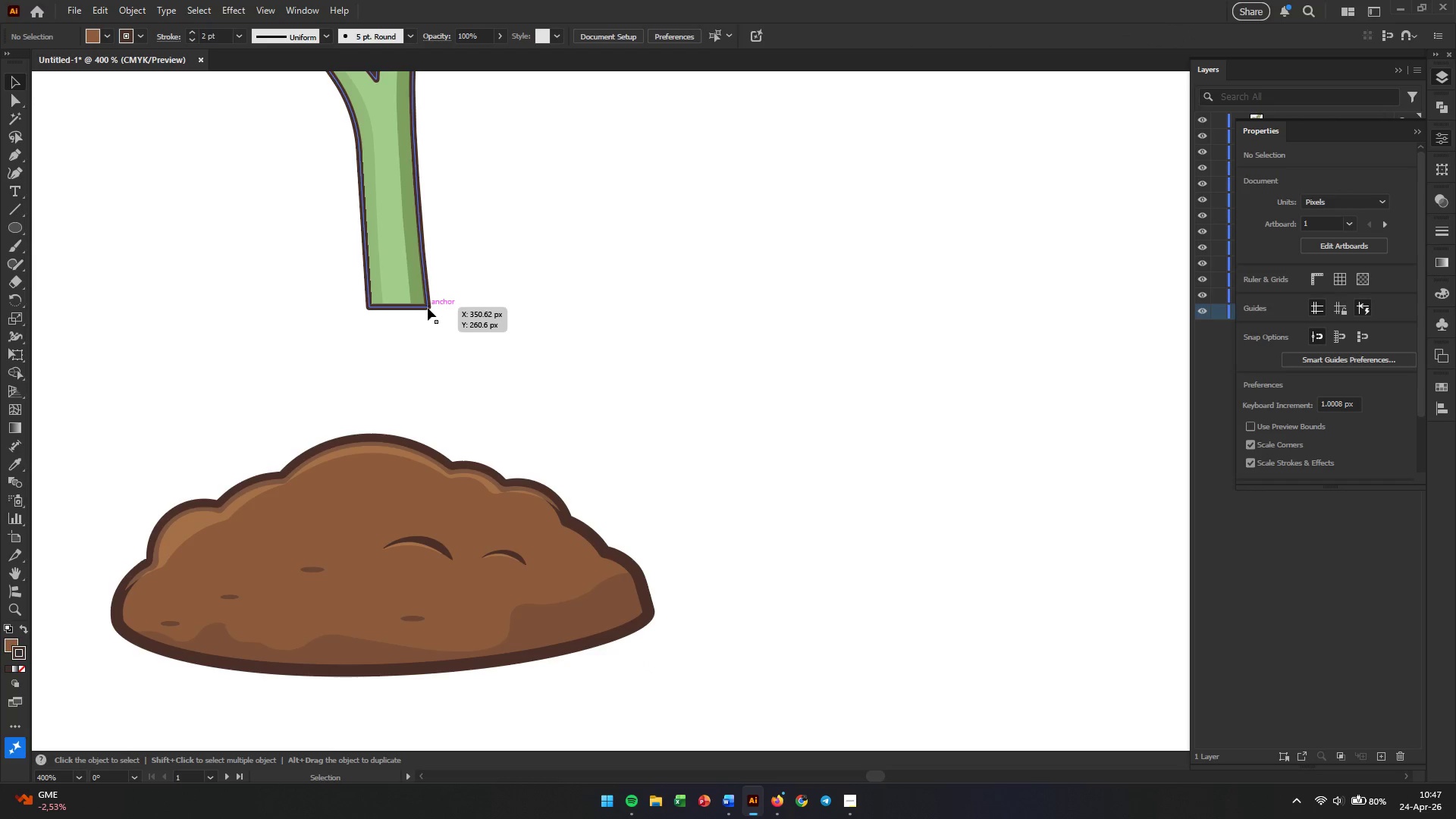 
left_click([428, 308])
 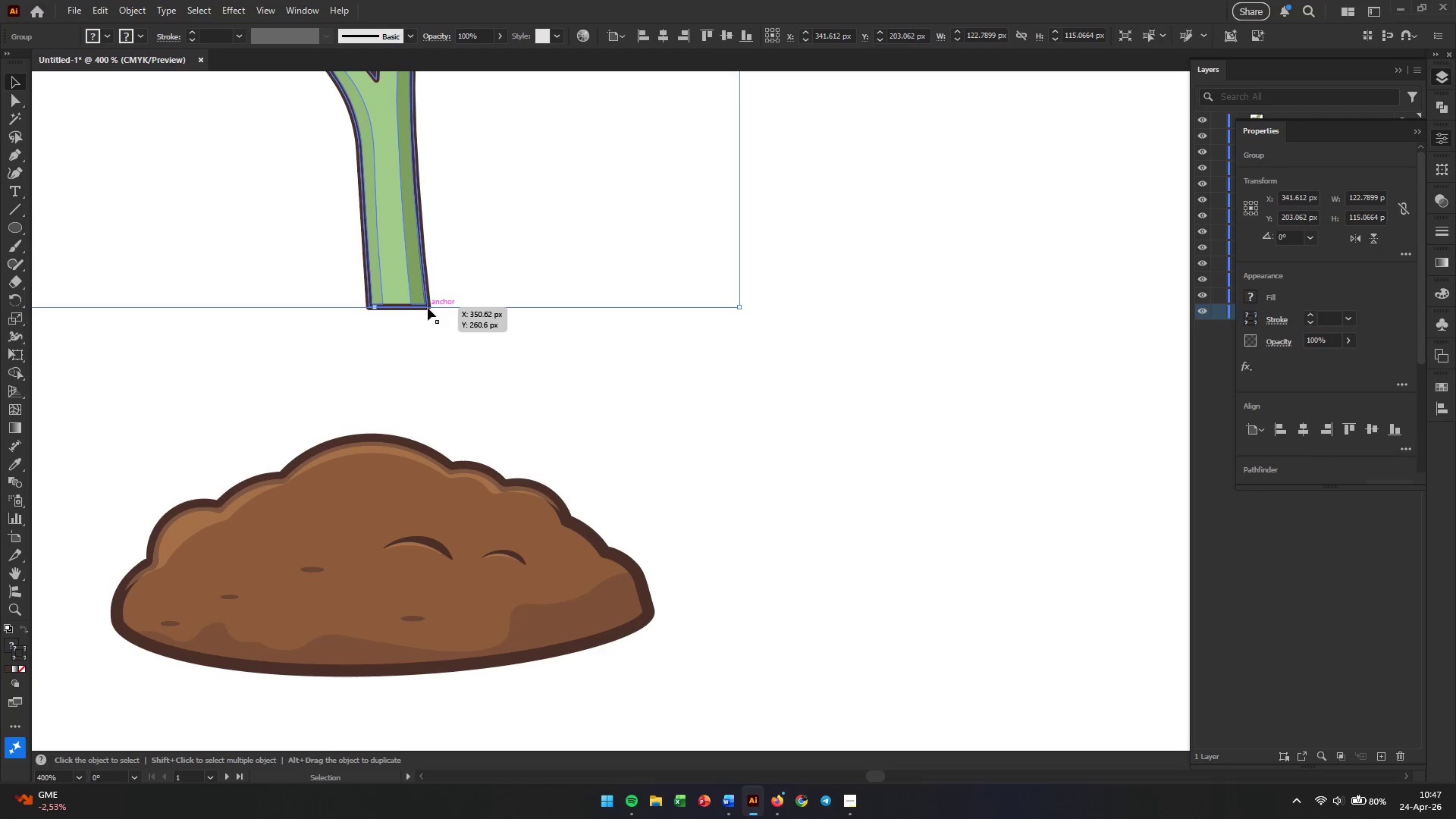 
left_click([453, 366])
 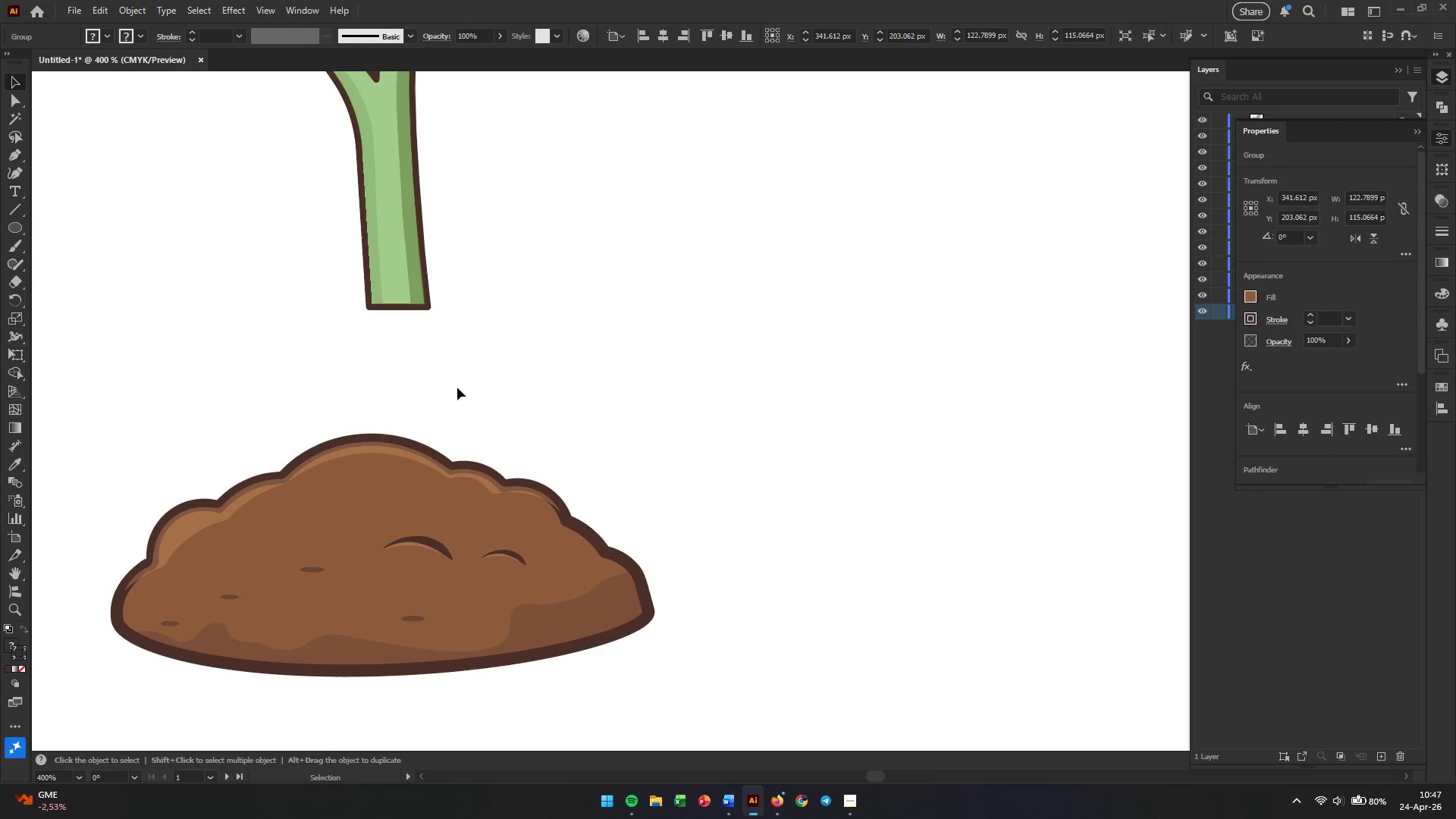 
hold_key(key=AltLeft, duration=1.11)
scroll: coordinate [444, 453], scroll_direction: up, amount: 3.0
 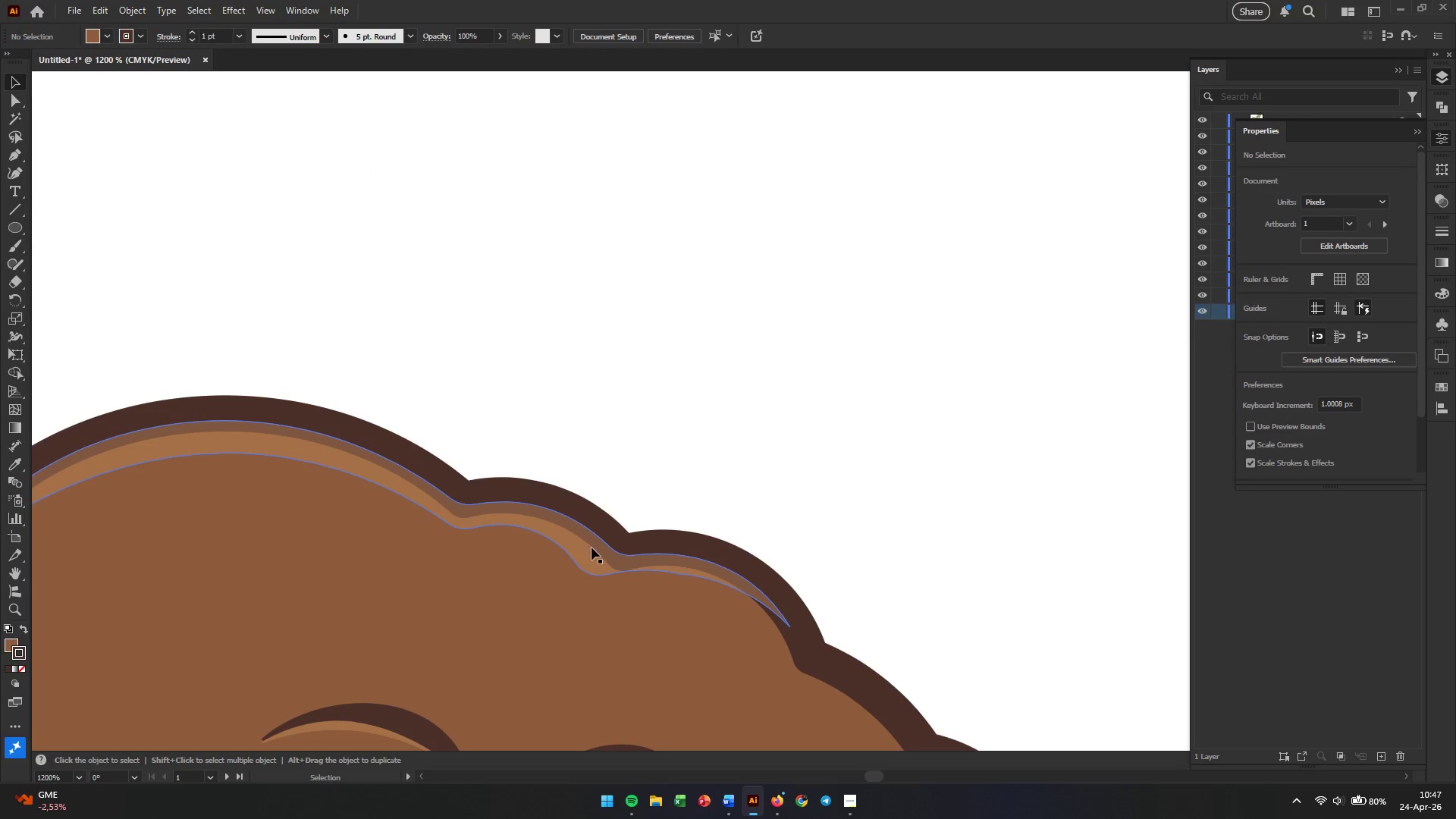 
left_click([602, 557])
 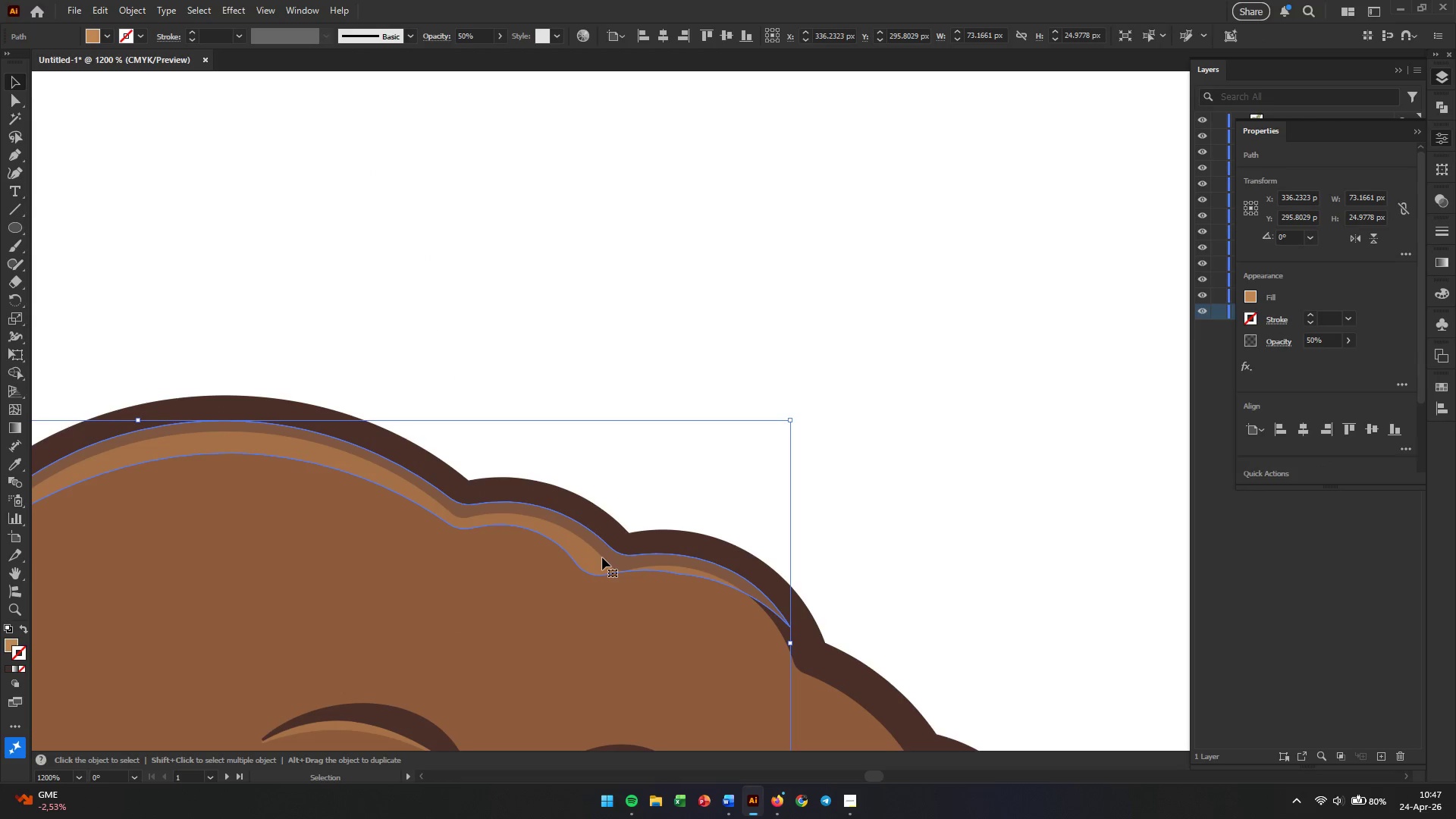 
left_click_drag(start_coordinate=[602, 557], to_coordinate=[599, 569])
 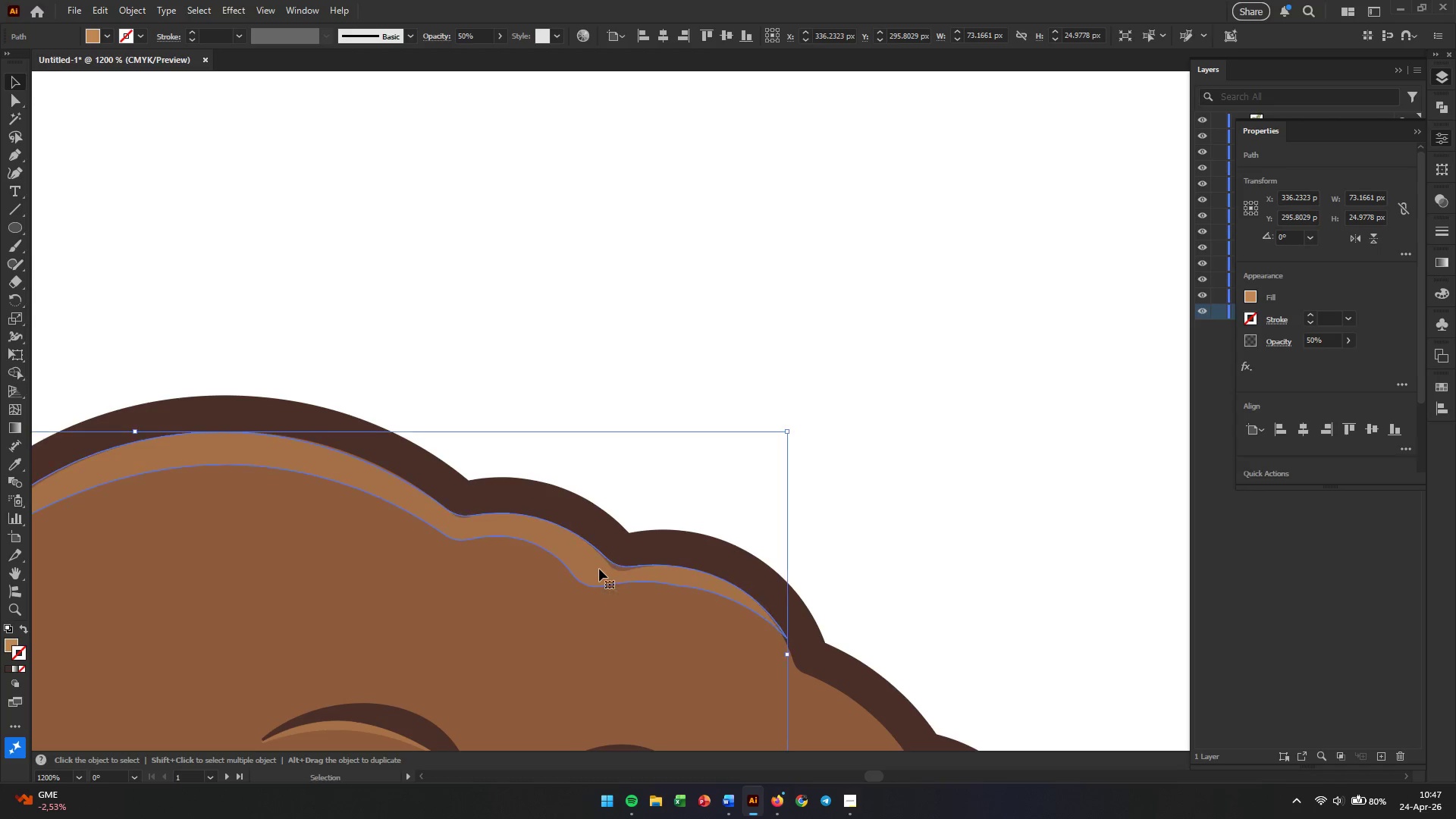 
hold_key(key=AltLeft, duration=0.72)
 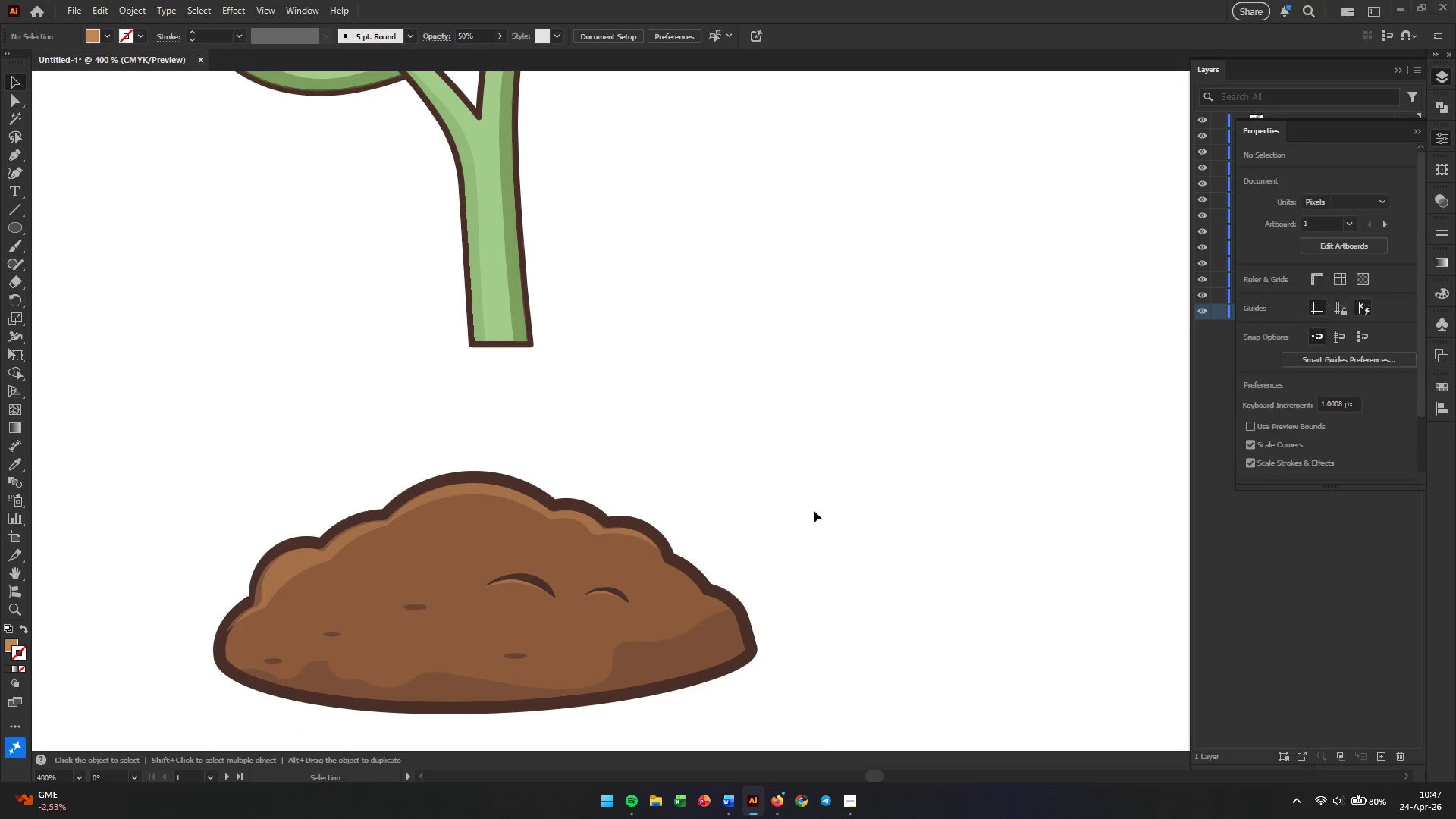 
left_click([814, 510])
 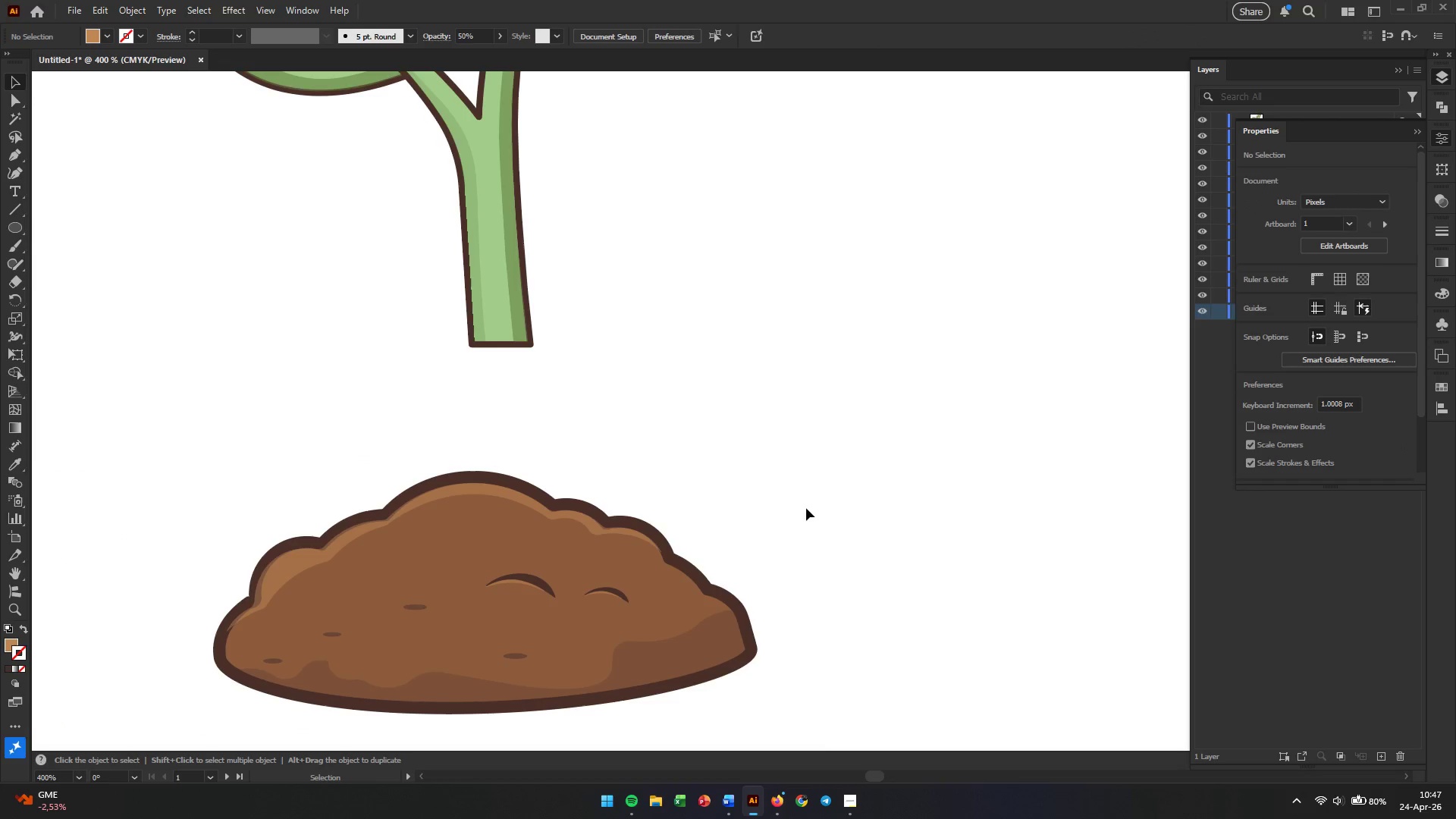 
scroll: coordinate [598, 509], scroll_direction: down, amount: 3.0
 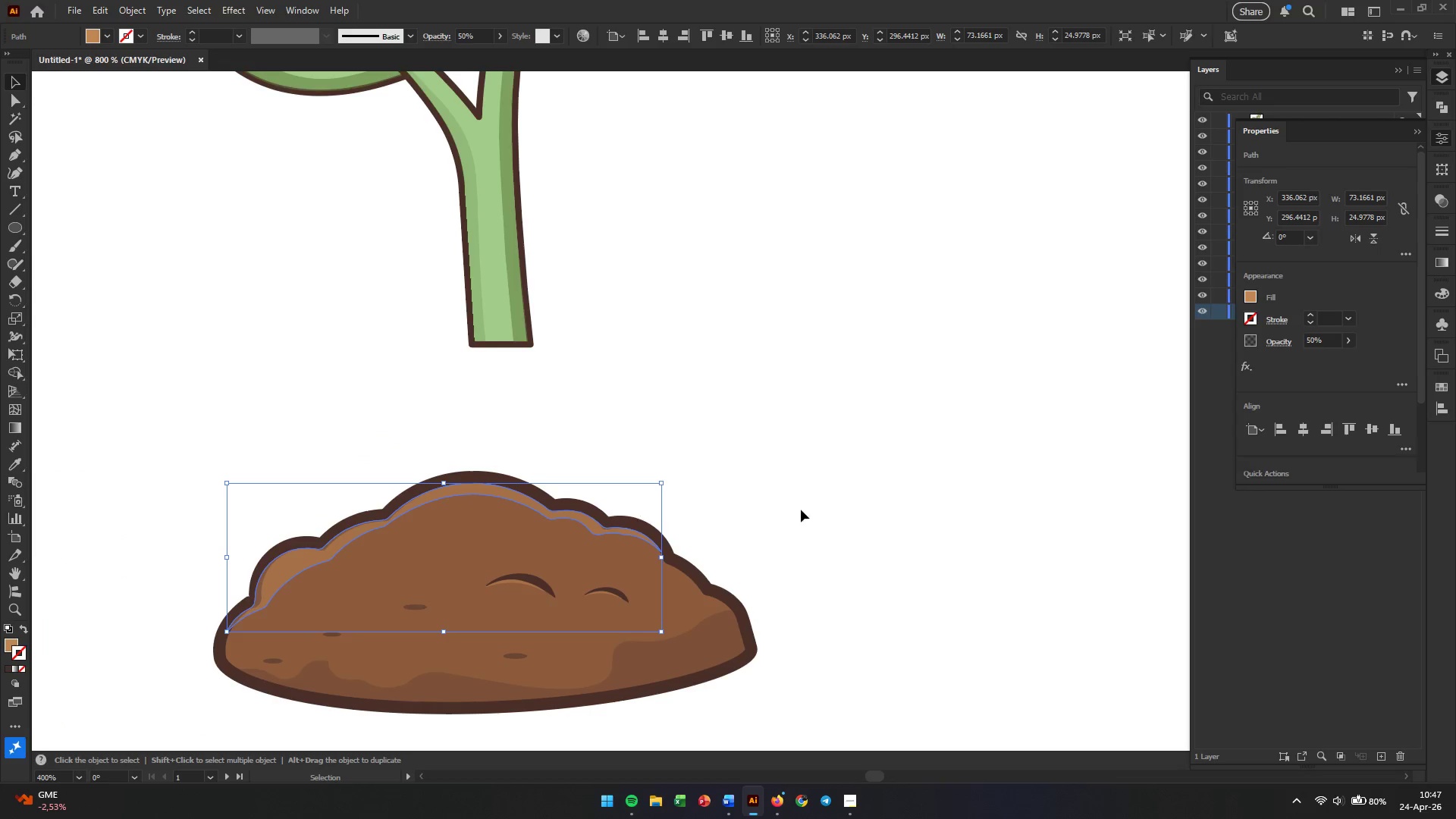 
hold_key(key=AltLeft, duration=0.5)
scroll: coordinate [241, 549], scroll_direction: up, amount: 3.0
 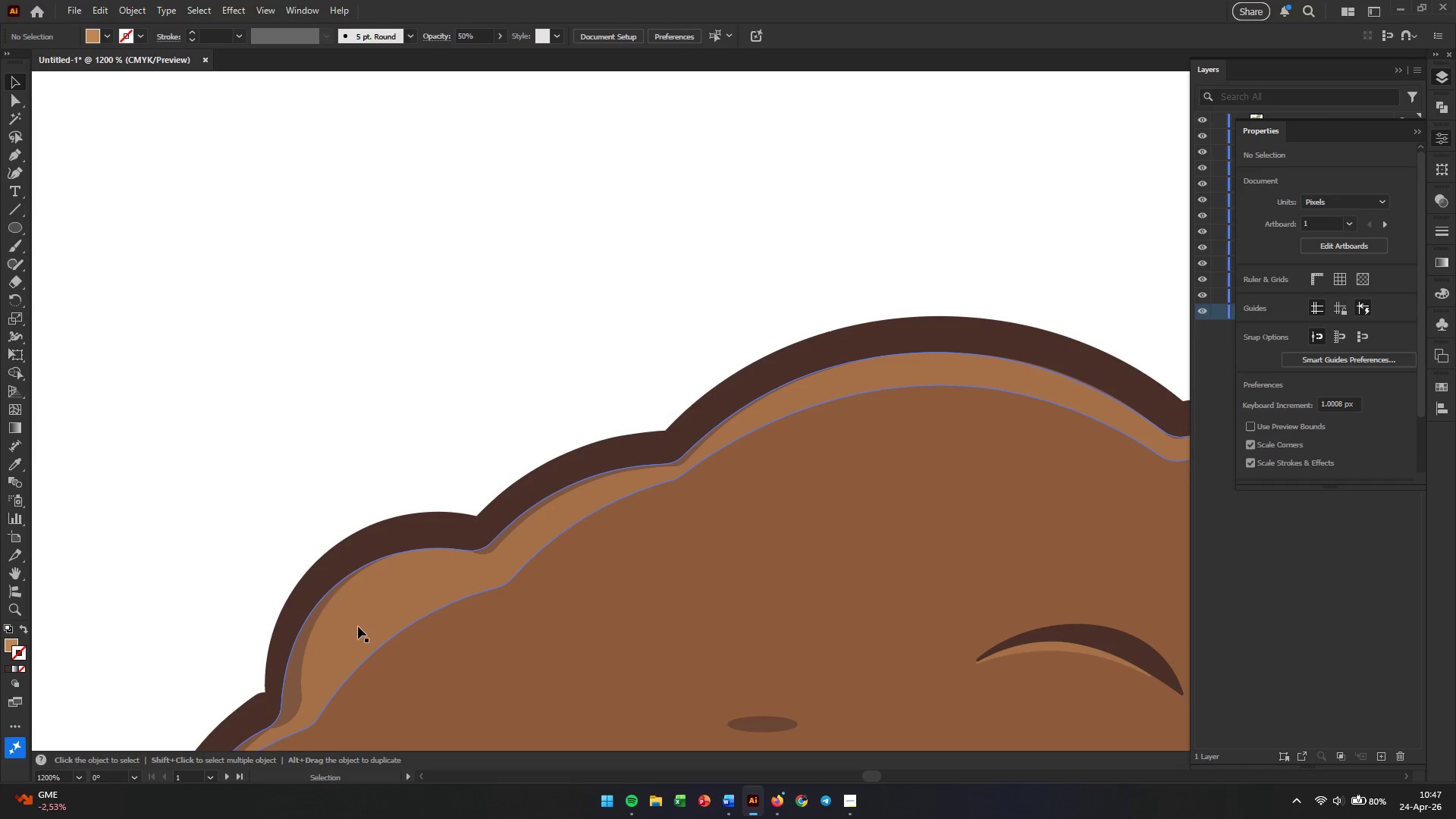 
left_click_drag(start_coordinate=[362, 623], to_coordinate=[367, 624])
 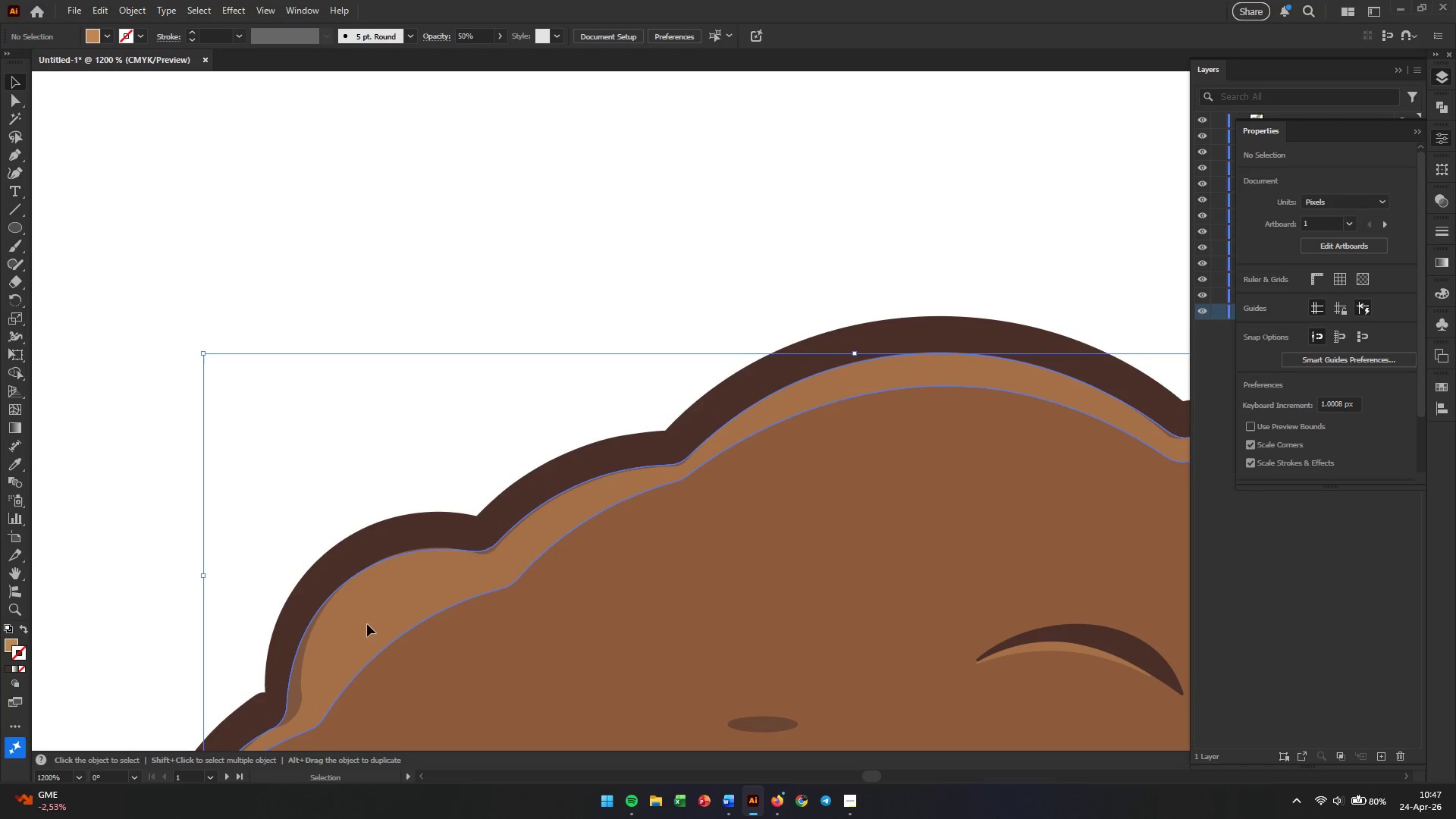 
hold_key(key=AltLeft, duration=0.62)
 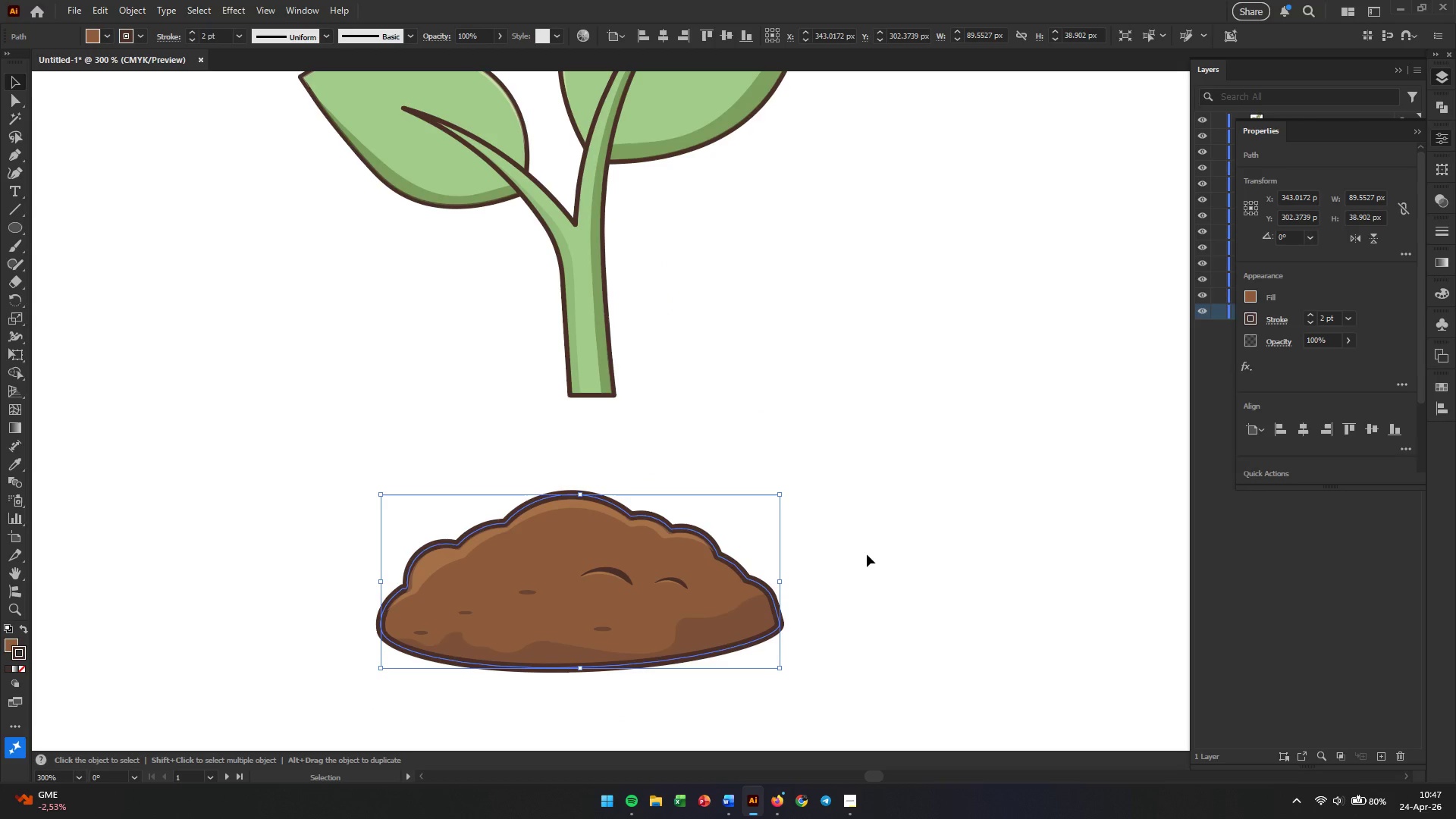 
left_click([682, 556])
 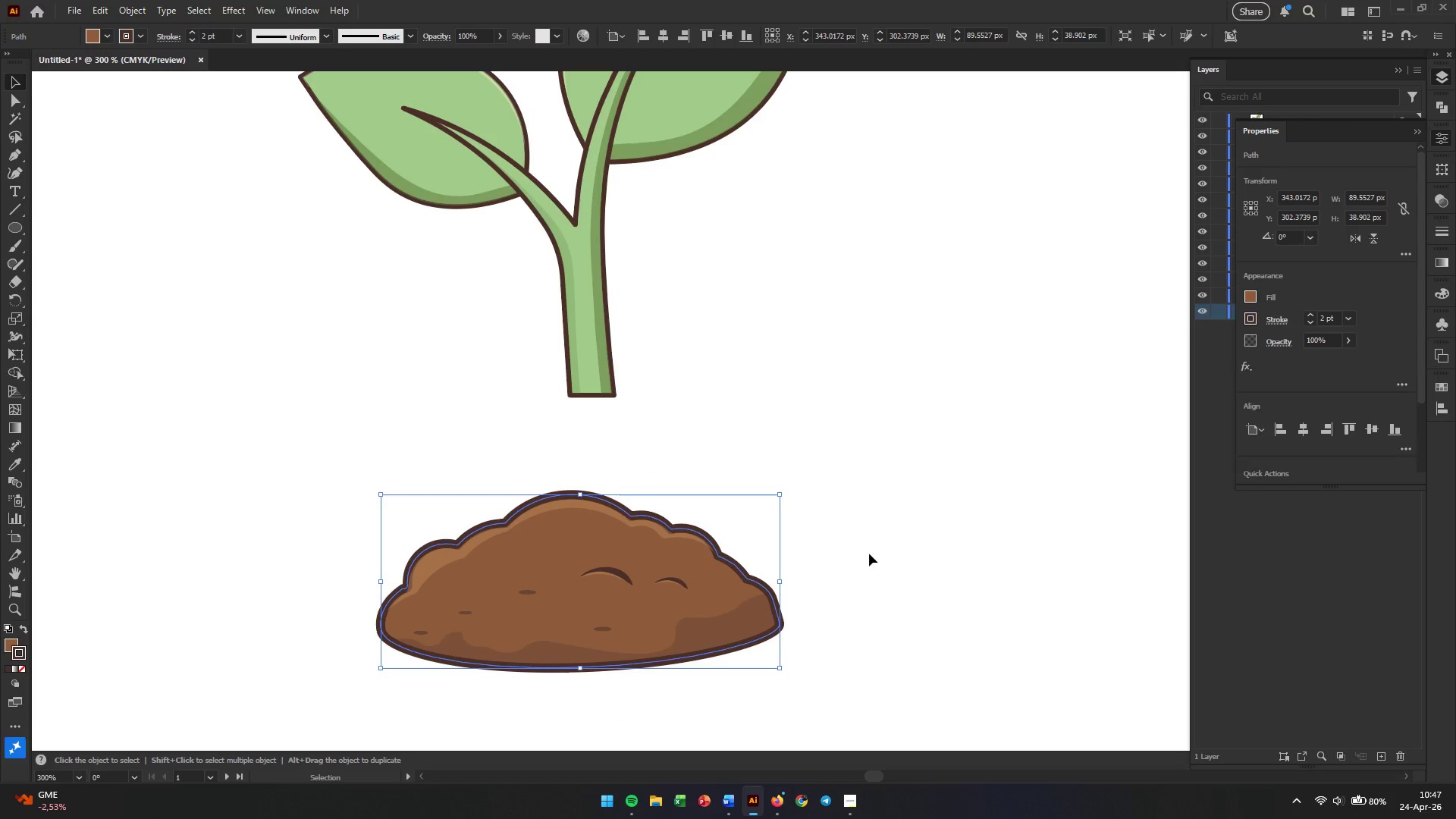 
scroll: coordinate [449, 548], scroll_direction: down, amount: 4.0
 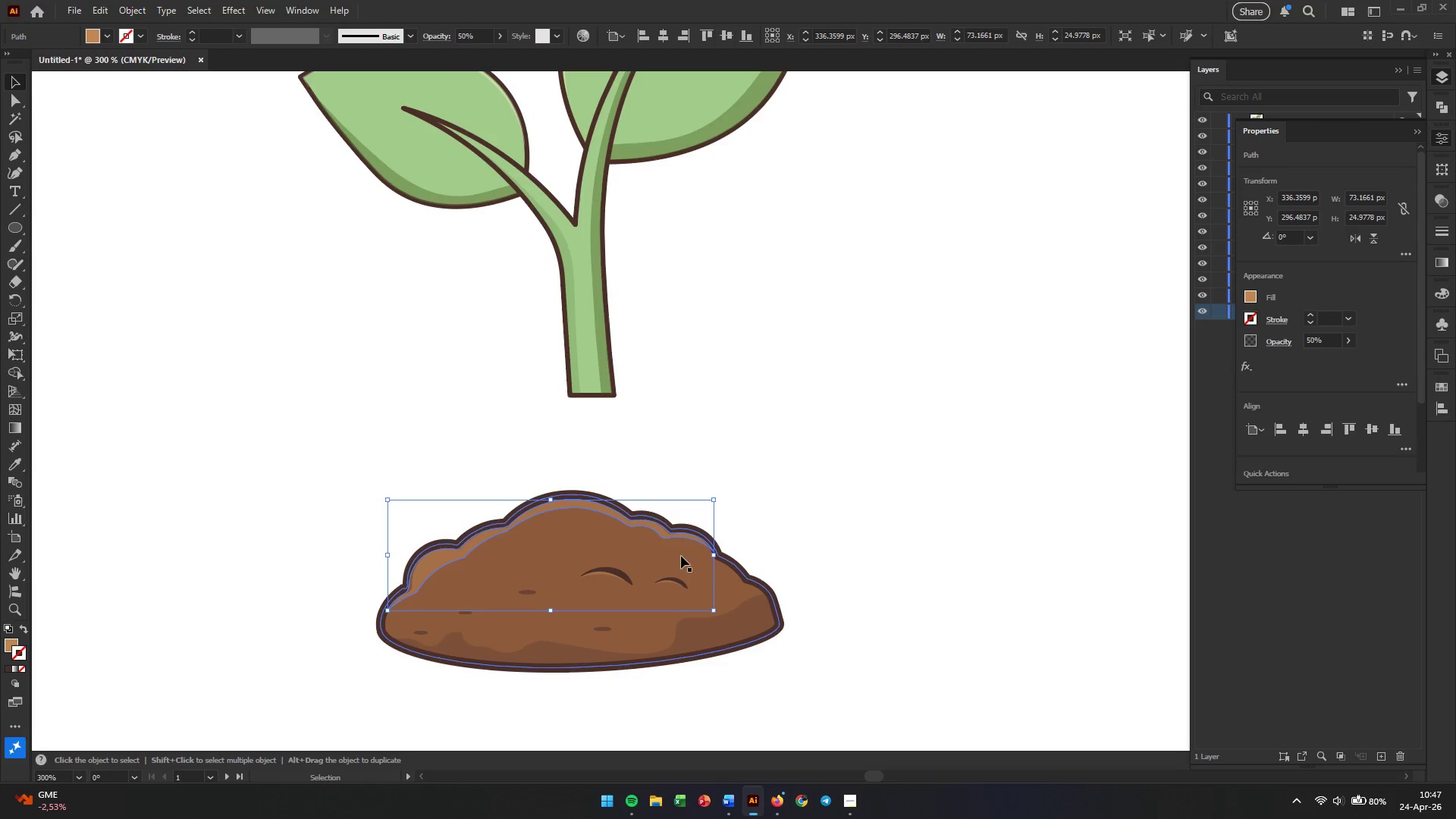 
left_click([869, 554])
 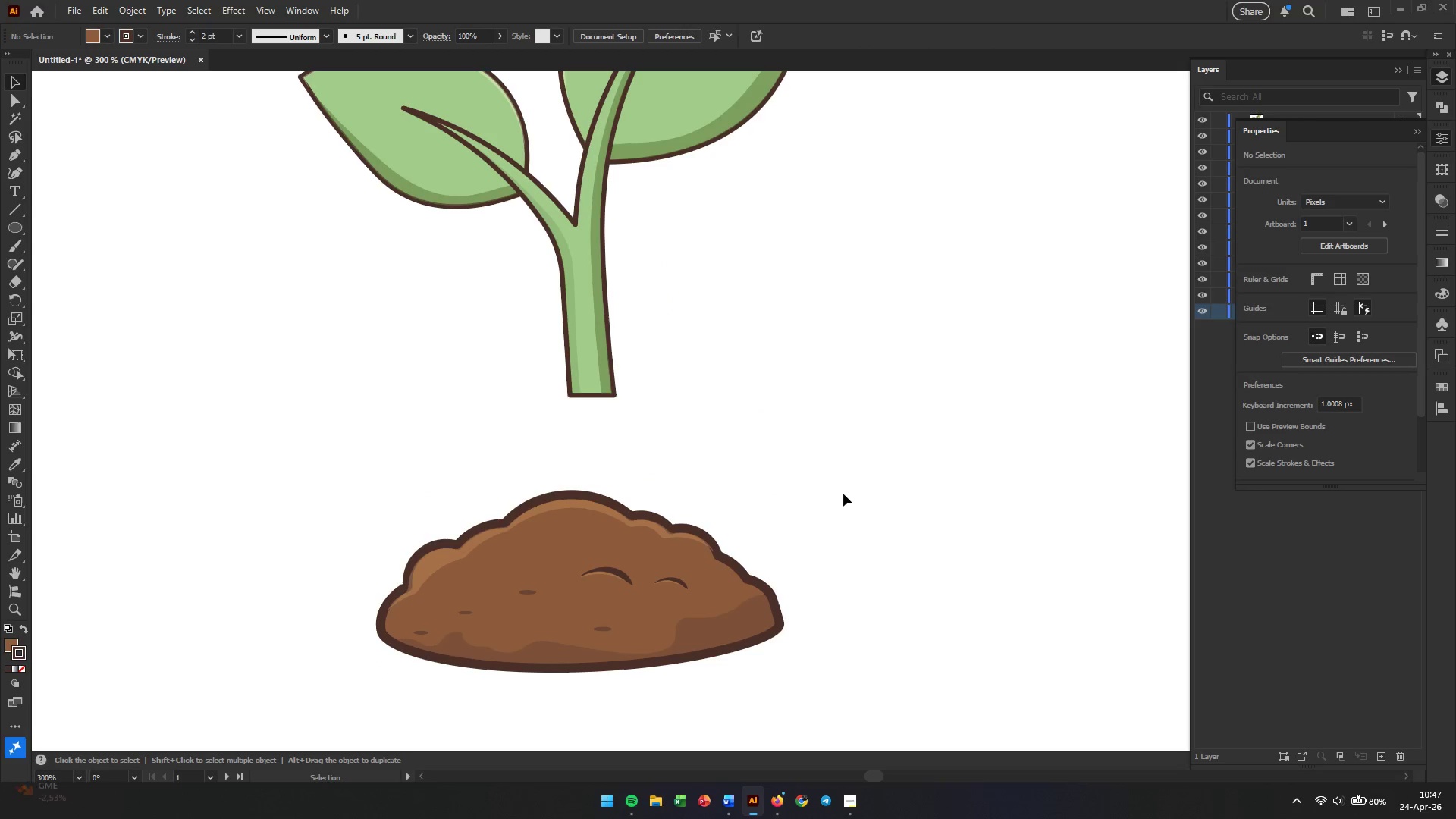 
hold_key(key=AltLeft, duration=0.55)
scroll: coordinate [397, 583], scroll_direction: up, amount: 3.0
 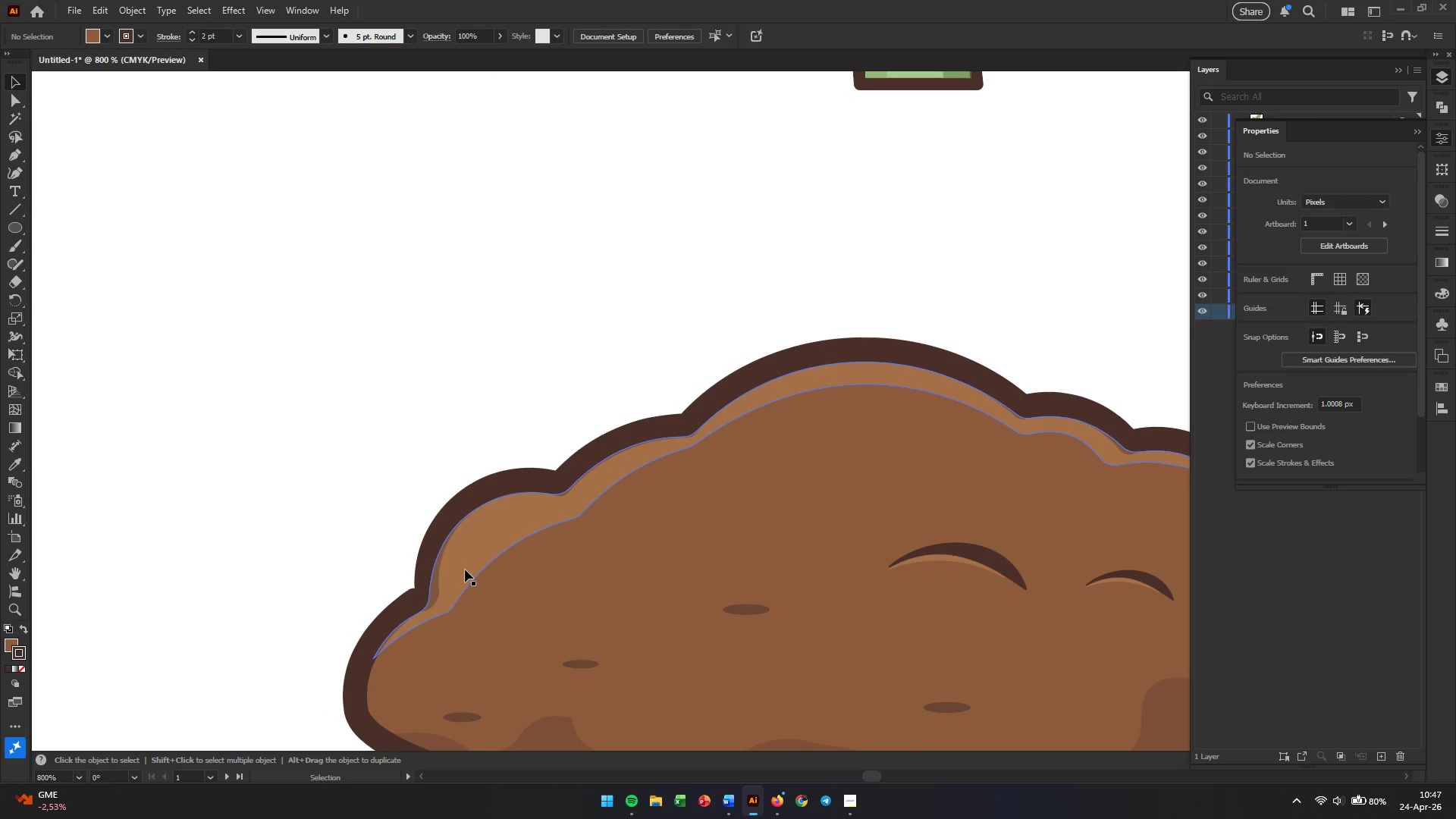 
left_click_drag(start_coordinate=[465, 570], to_coordinate=[469, 568])
 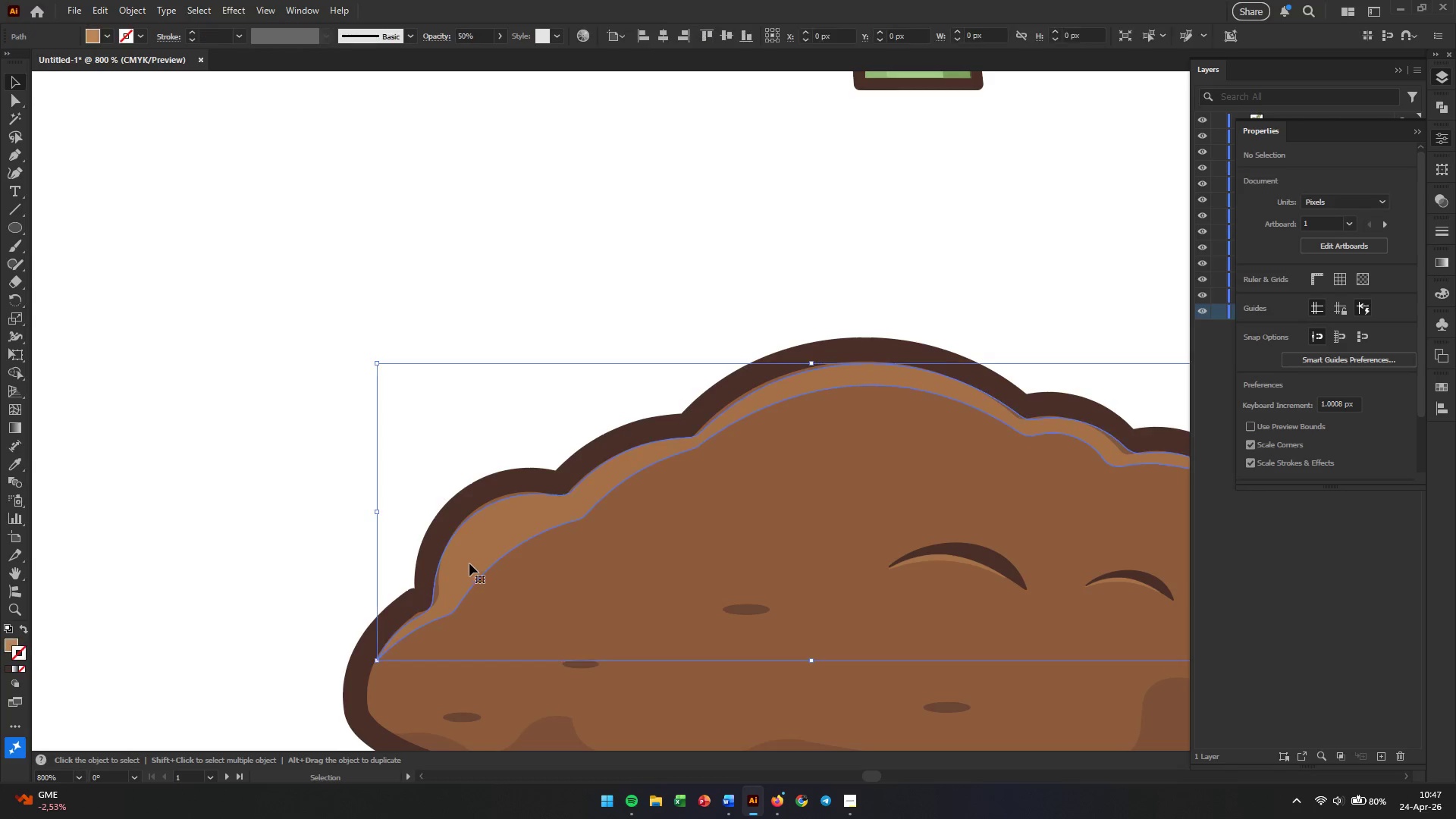 
hold_key(key=AltLeft, duration=0.44)
 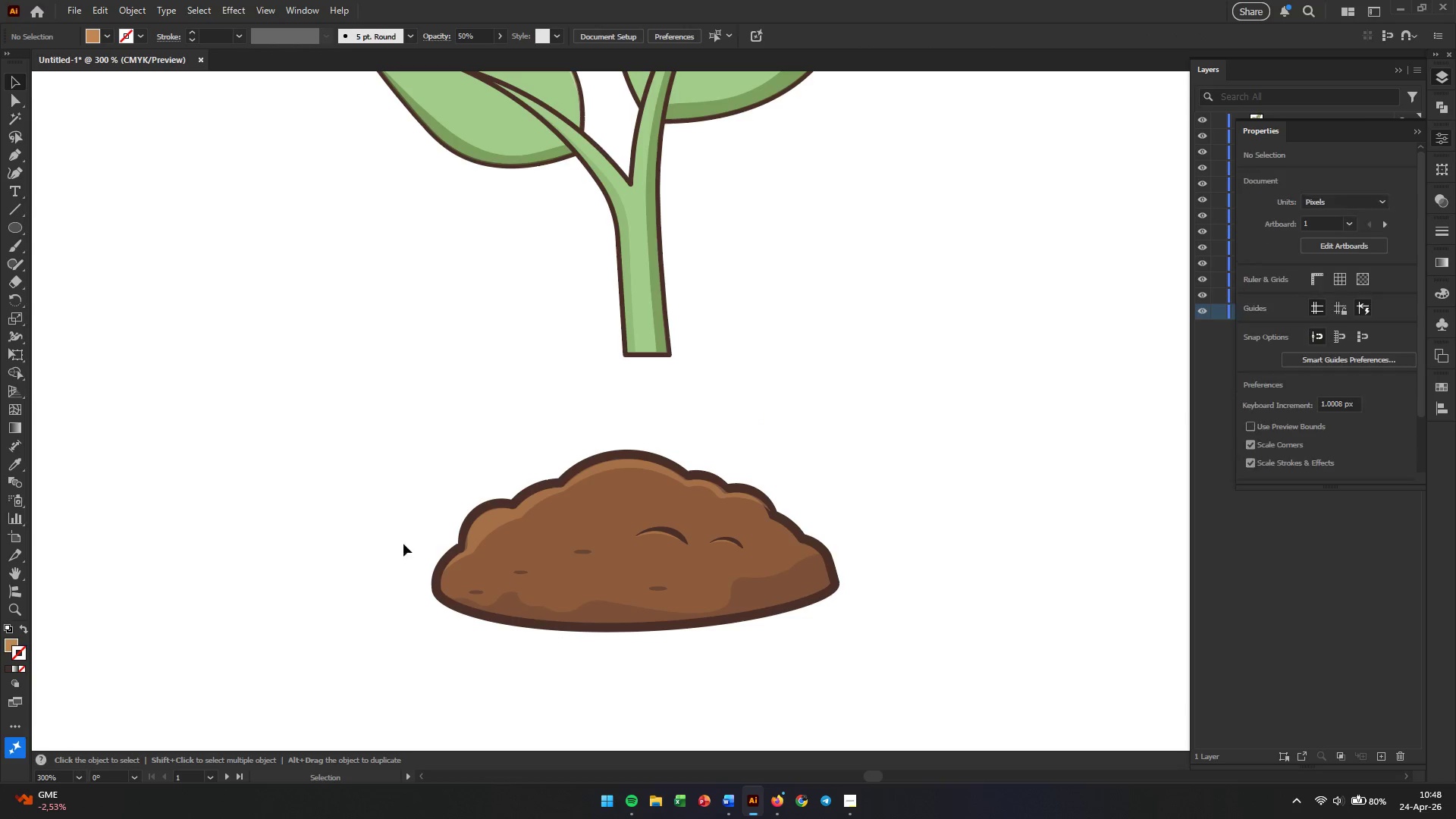 
left_click([321, 539])
 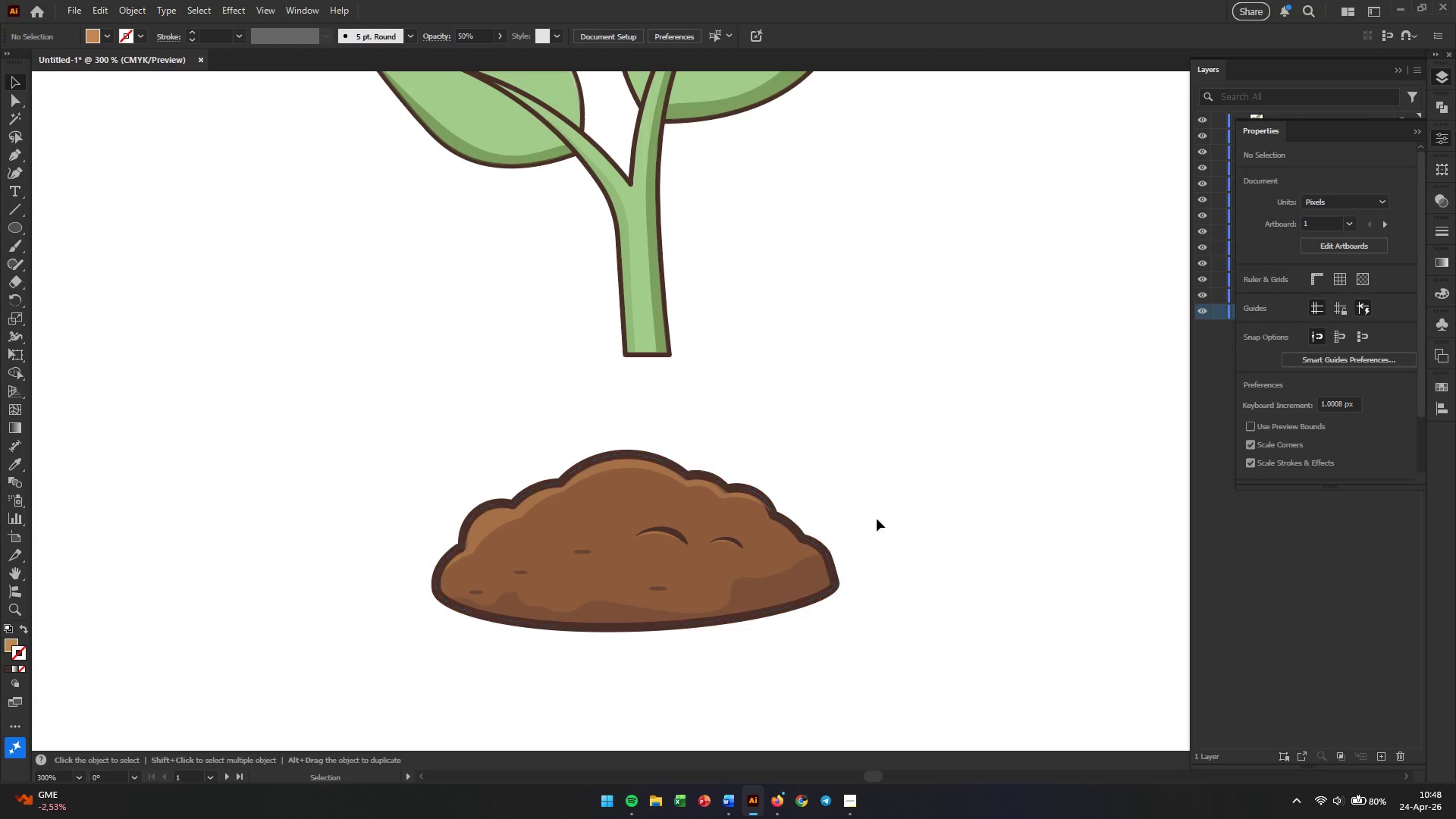 
scroll: coordinate [485, 517], scroll_direction: down, amount: 3.0
 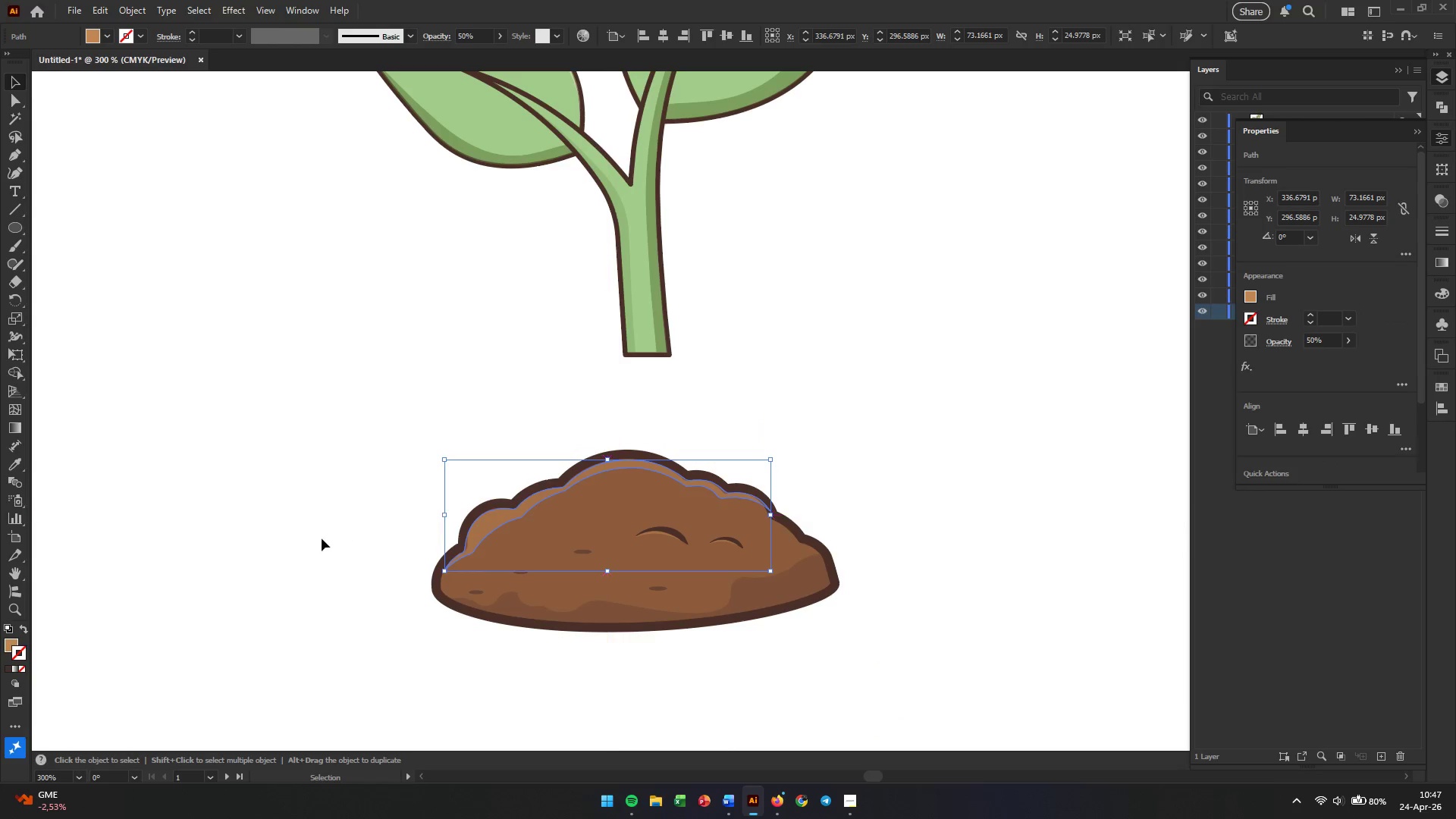 
left_click([902, 504])
 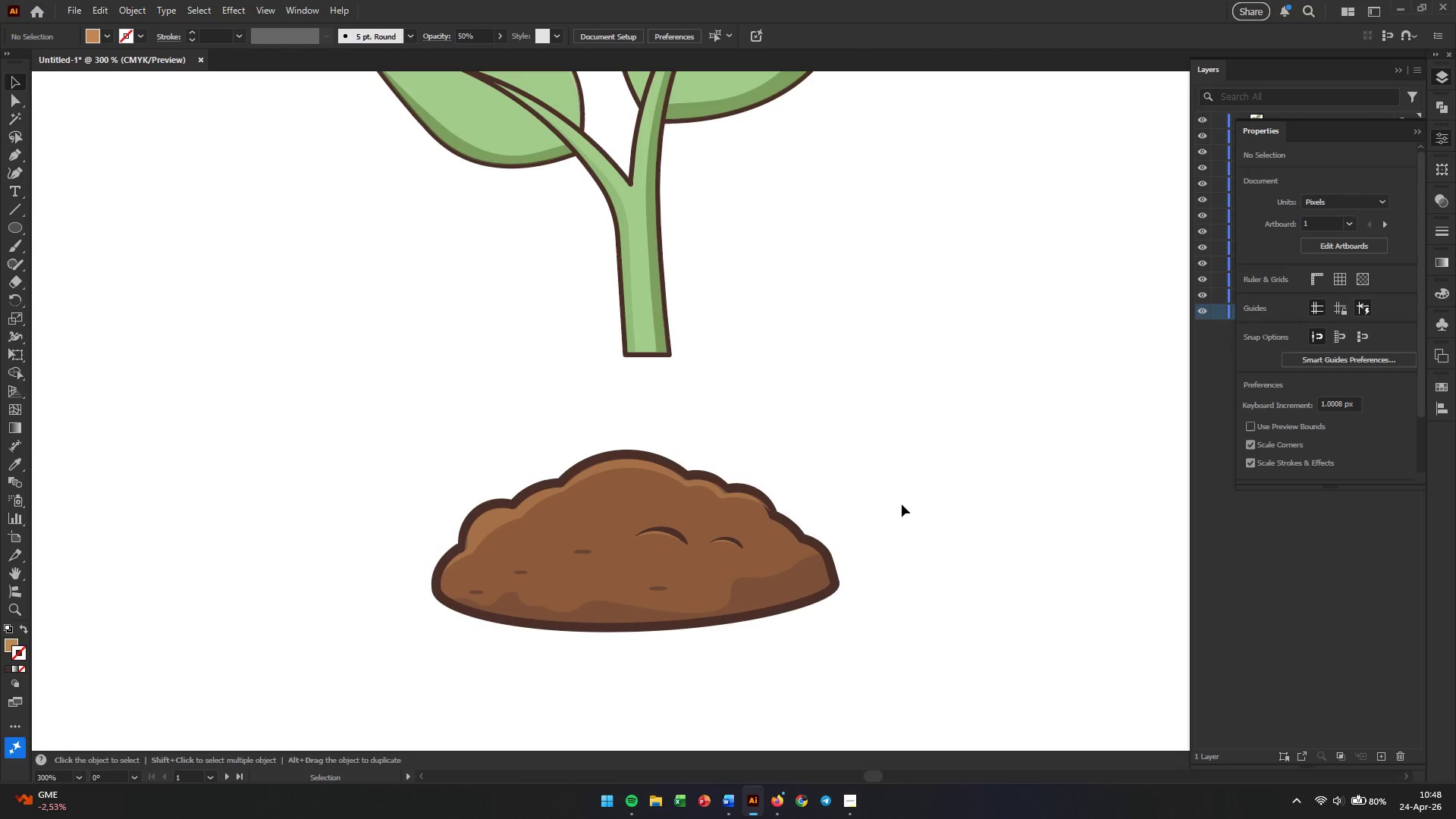 
hold_key(key=AltLeft, duration=0.59)
scroll: coordinate [849, 505], scroll_direction: up, amount: 3.0
 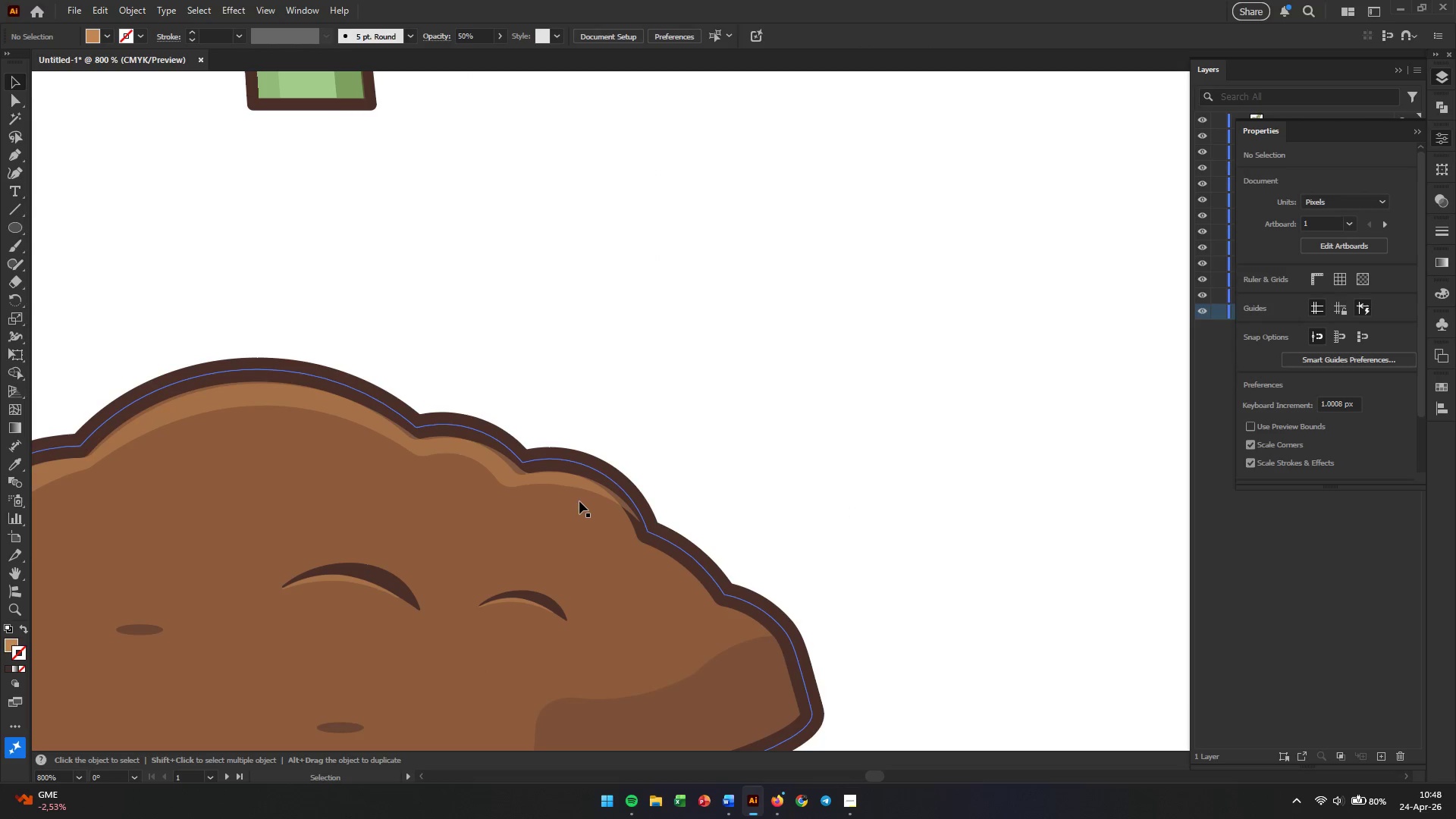 
hold_key(key=AltLeft, duration=0.38)
scroll: coordinate [592, 496], scroll_direction: up, amount: 4.0
 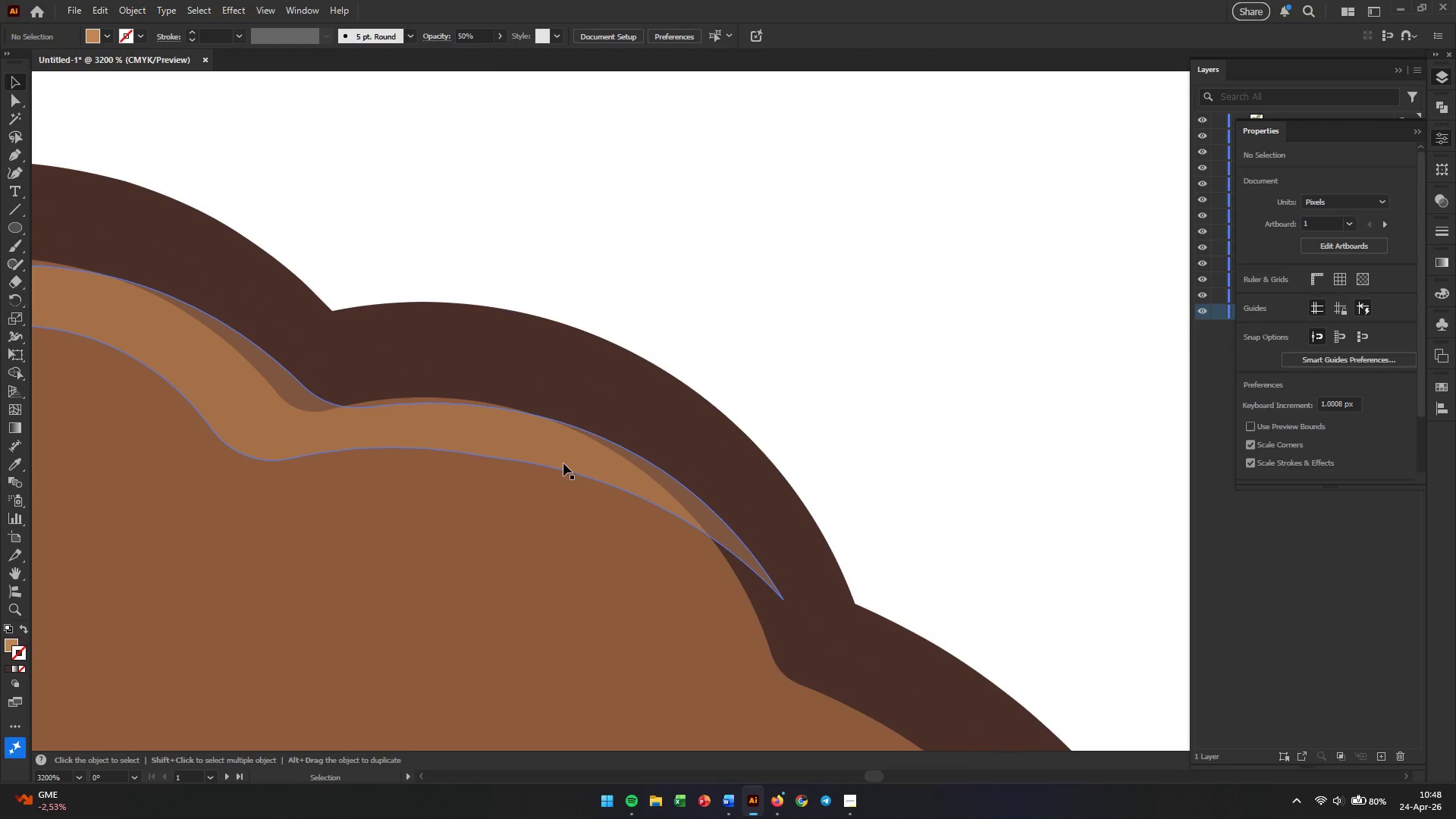 
left_click_drag(start_coordinate=[563, 463], to_coordinate=[544, 480])
 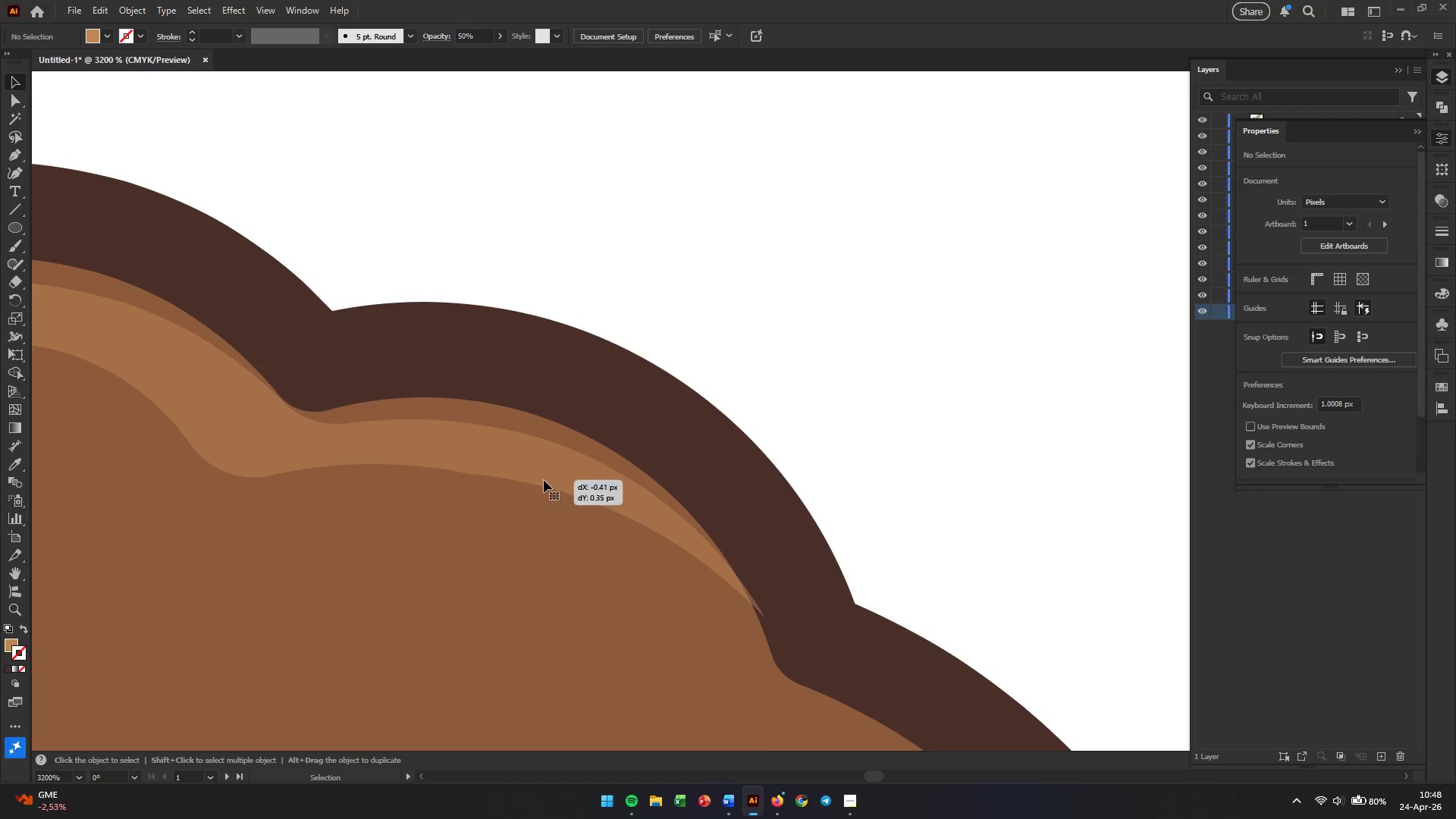 
hold_key(key=AltLeft, duration=1.16)
scroll: coordinate [379, 482], scroll_direction: down, amount: 4.0
 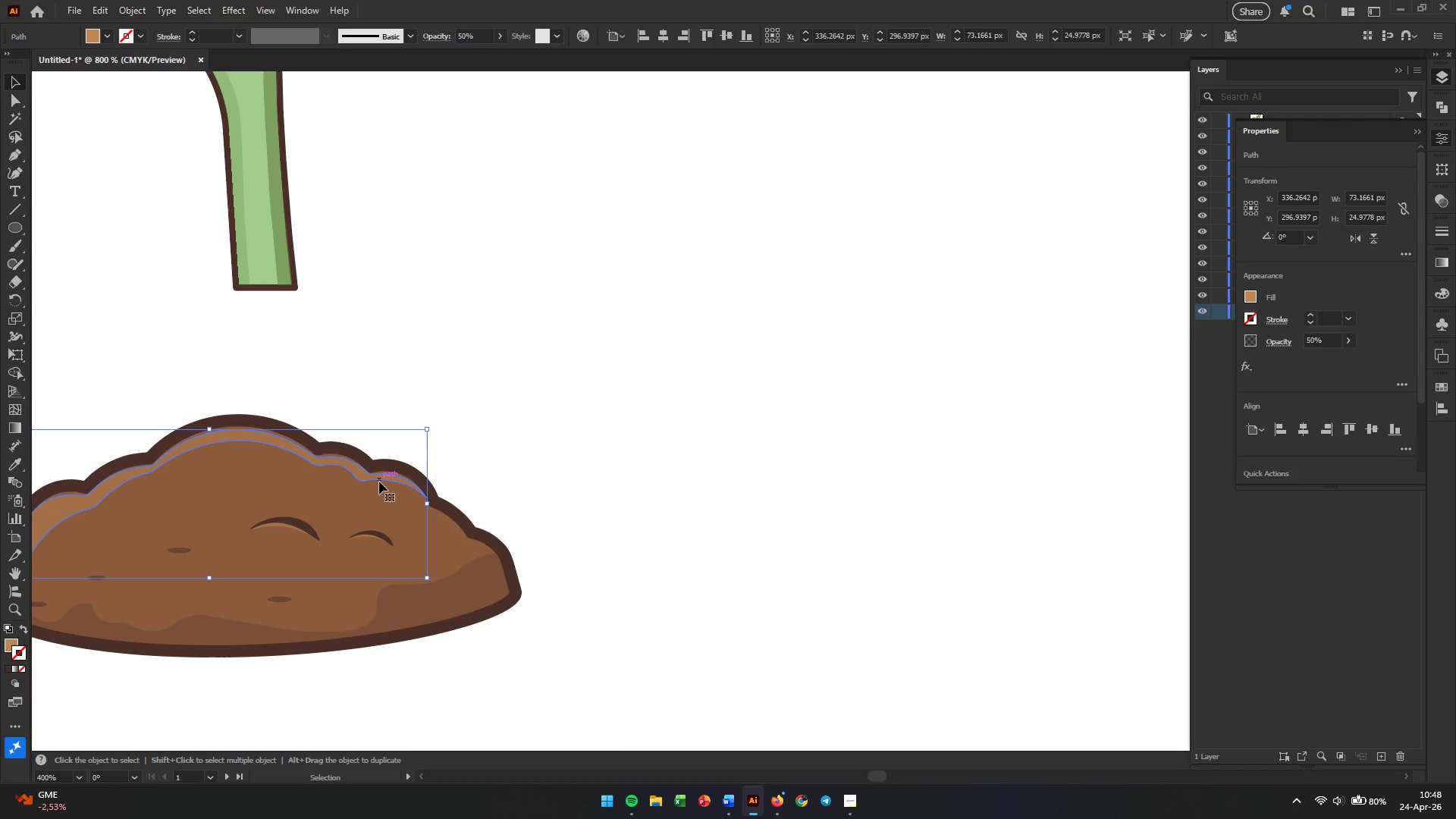 
hold_key(key=Space, duration=0.5)
 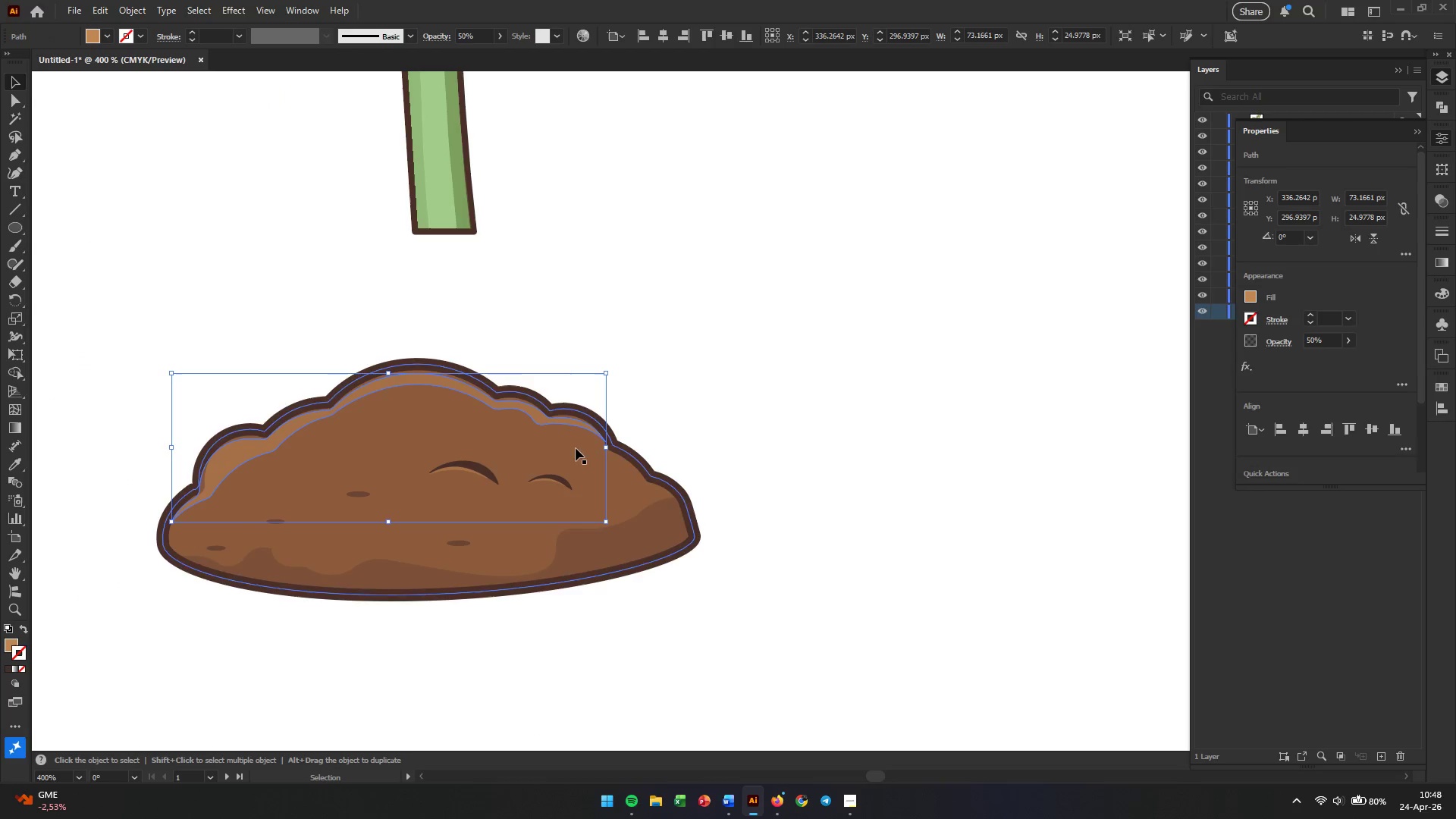 
left_click_drag(start_coordinate=[536, 495], to_coordinate=[717, 439])
 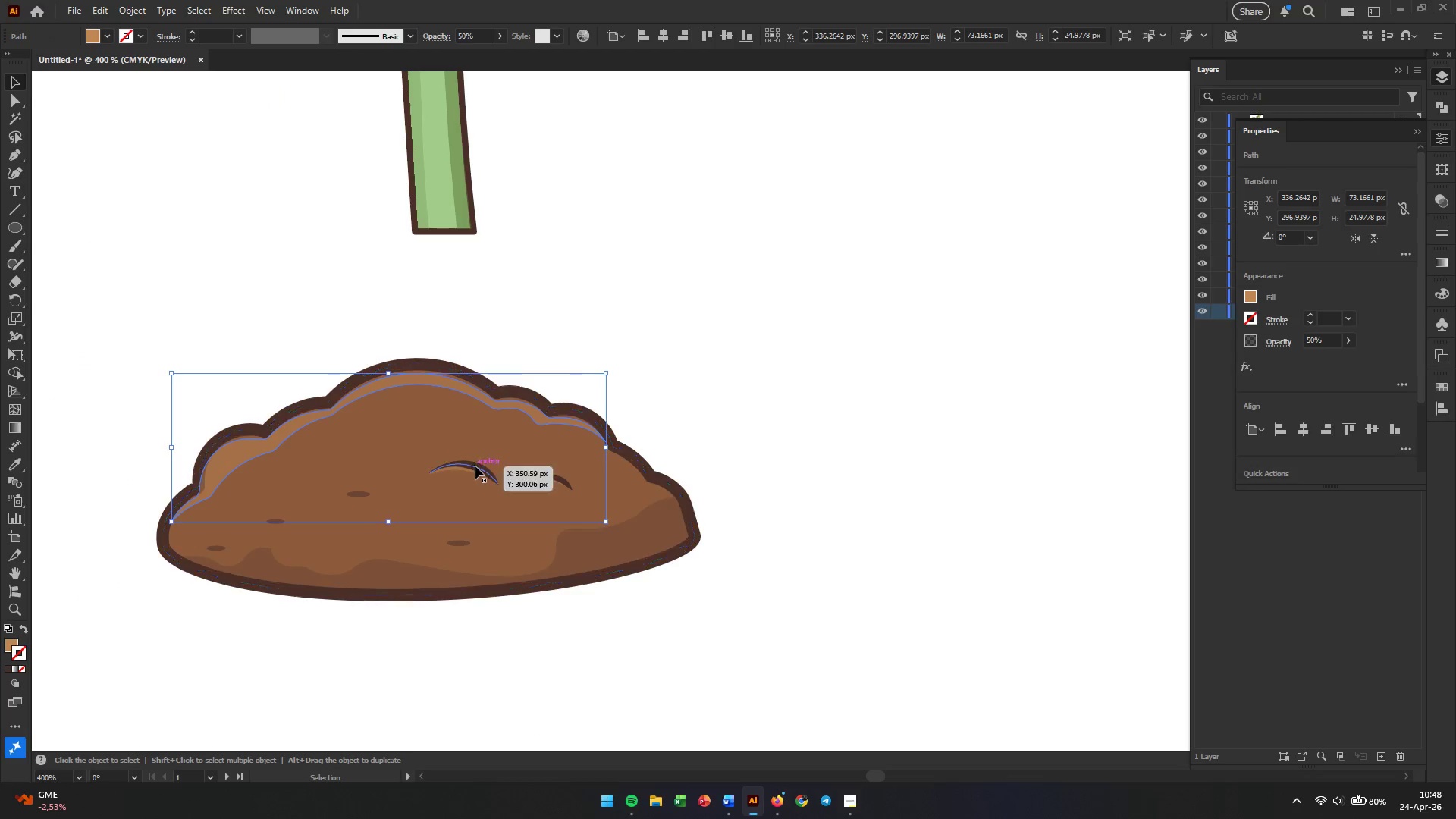 
left_click([773, 399])
 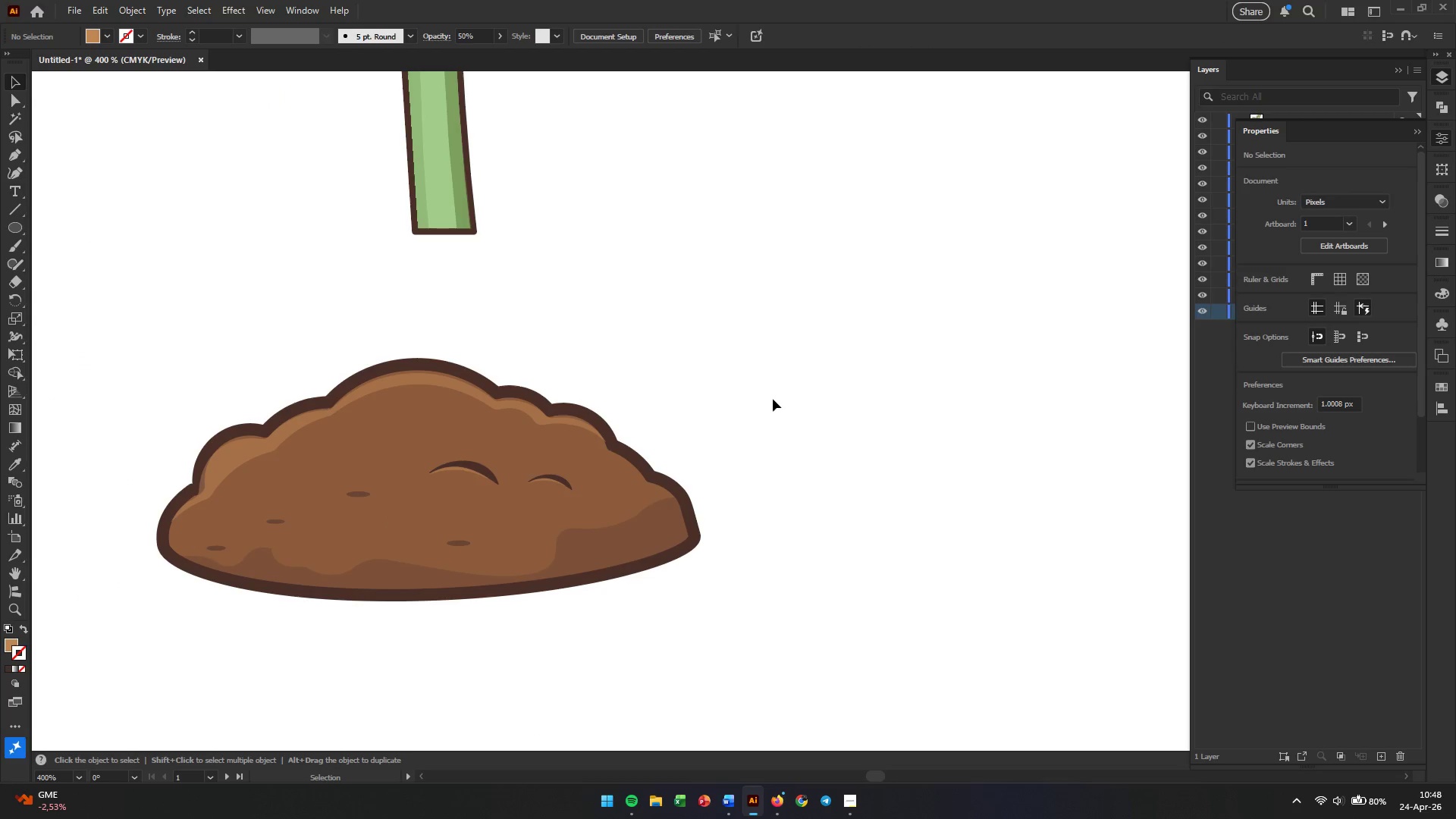 
hold_key(key=AltLeft, duration=0.56)
scroll: coordinate [773, 399], scroll_direction: down, amount: 1.0
 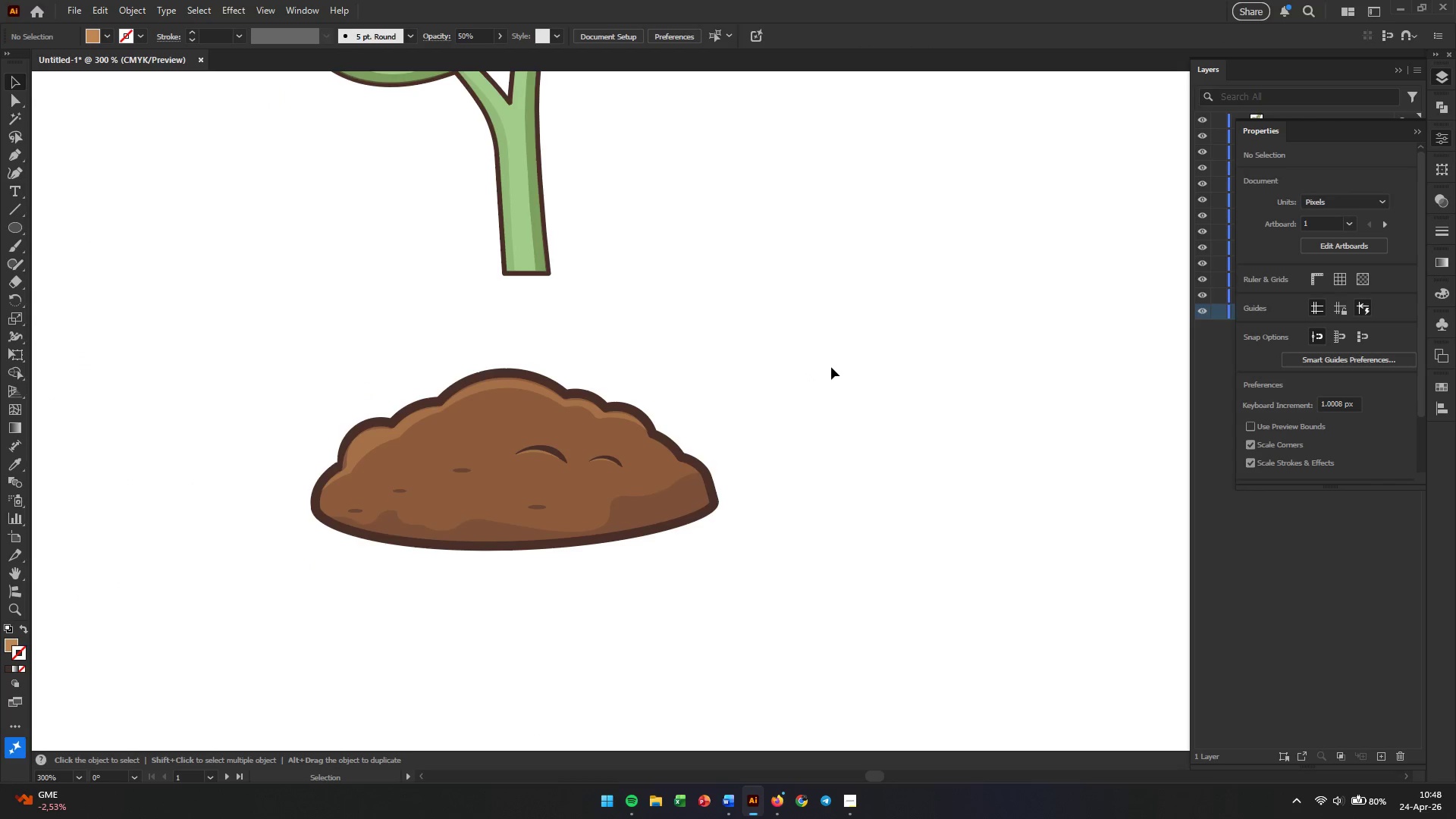 
wait(6.95)
 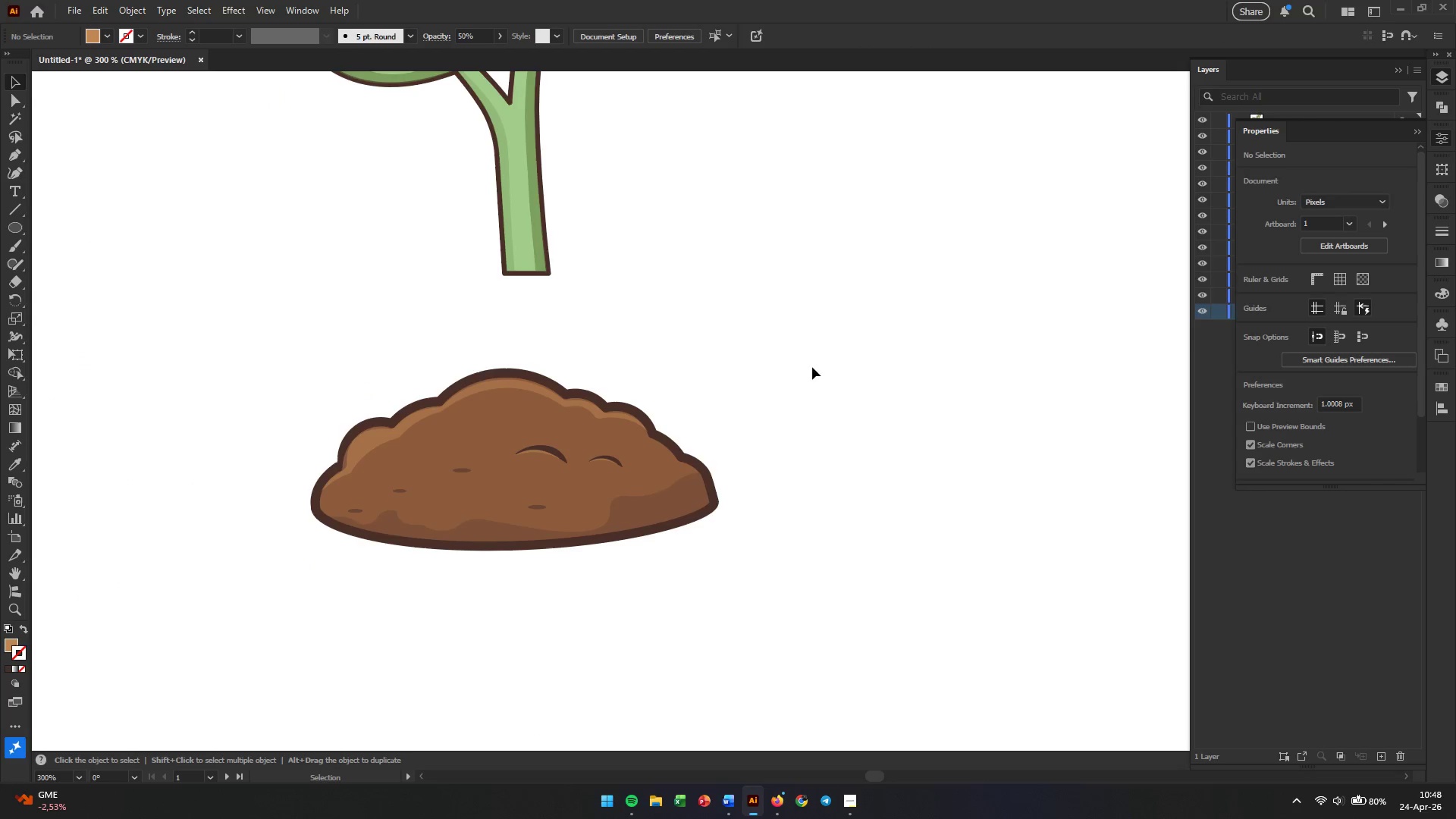 
left_click([373, 439])
 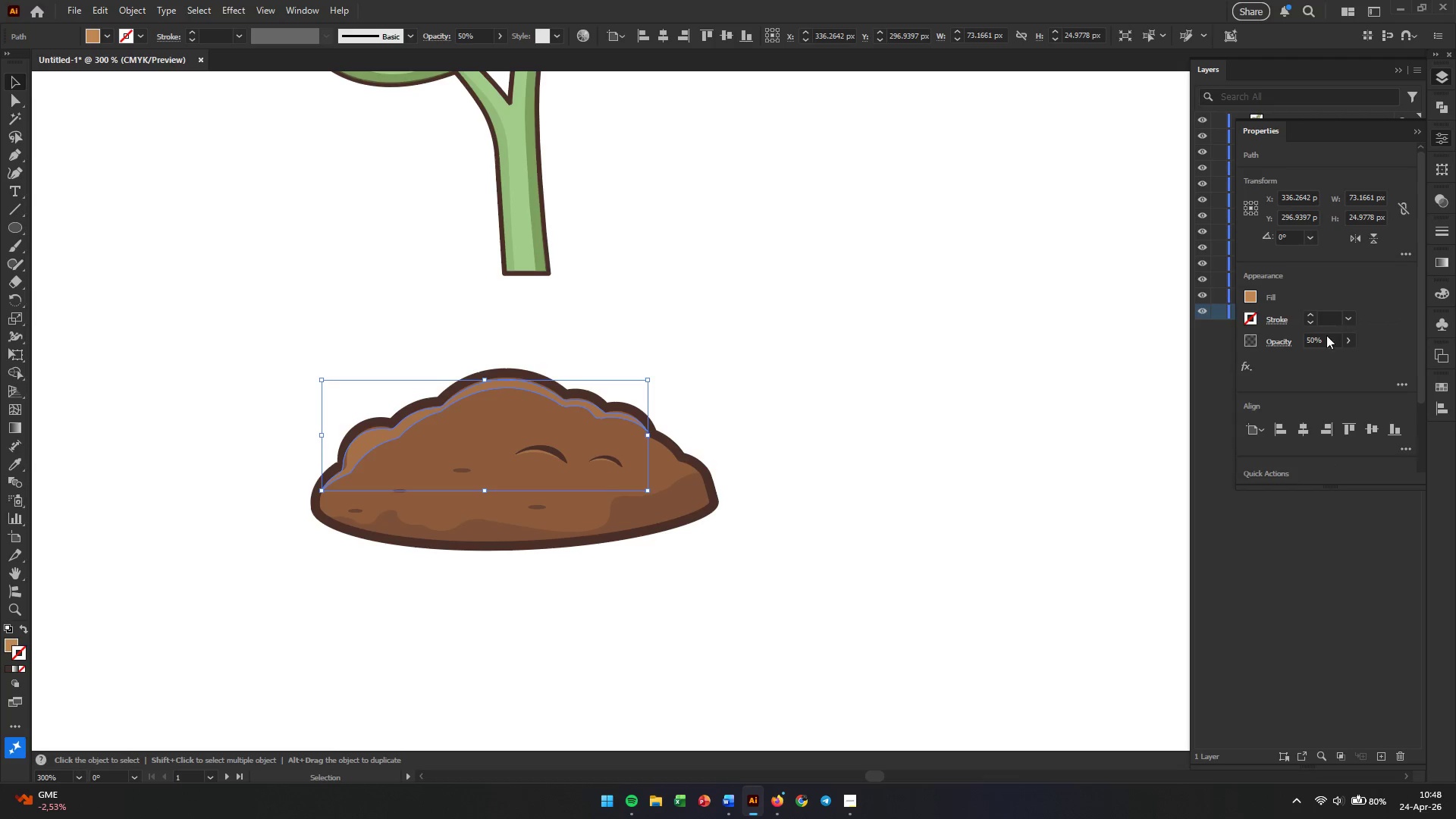 
double_click([1320, 339])
 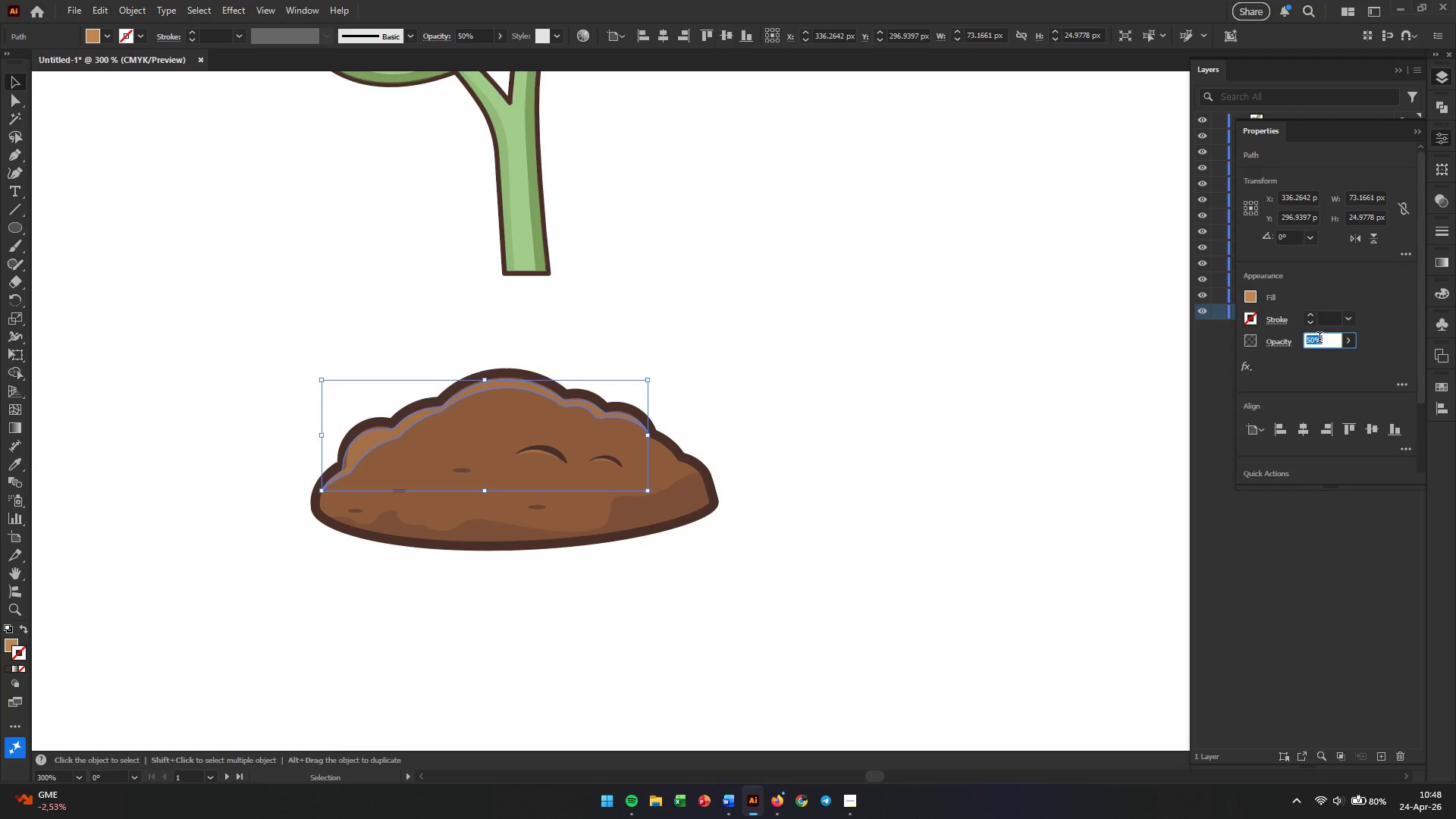 
triple_click([1320, 339])
 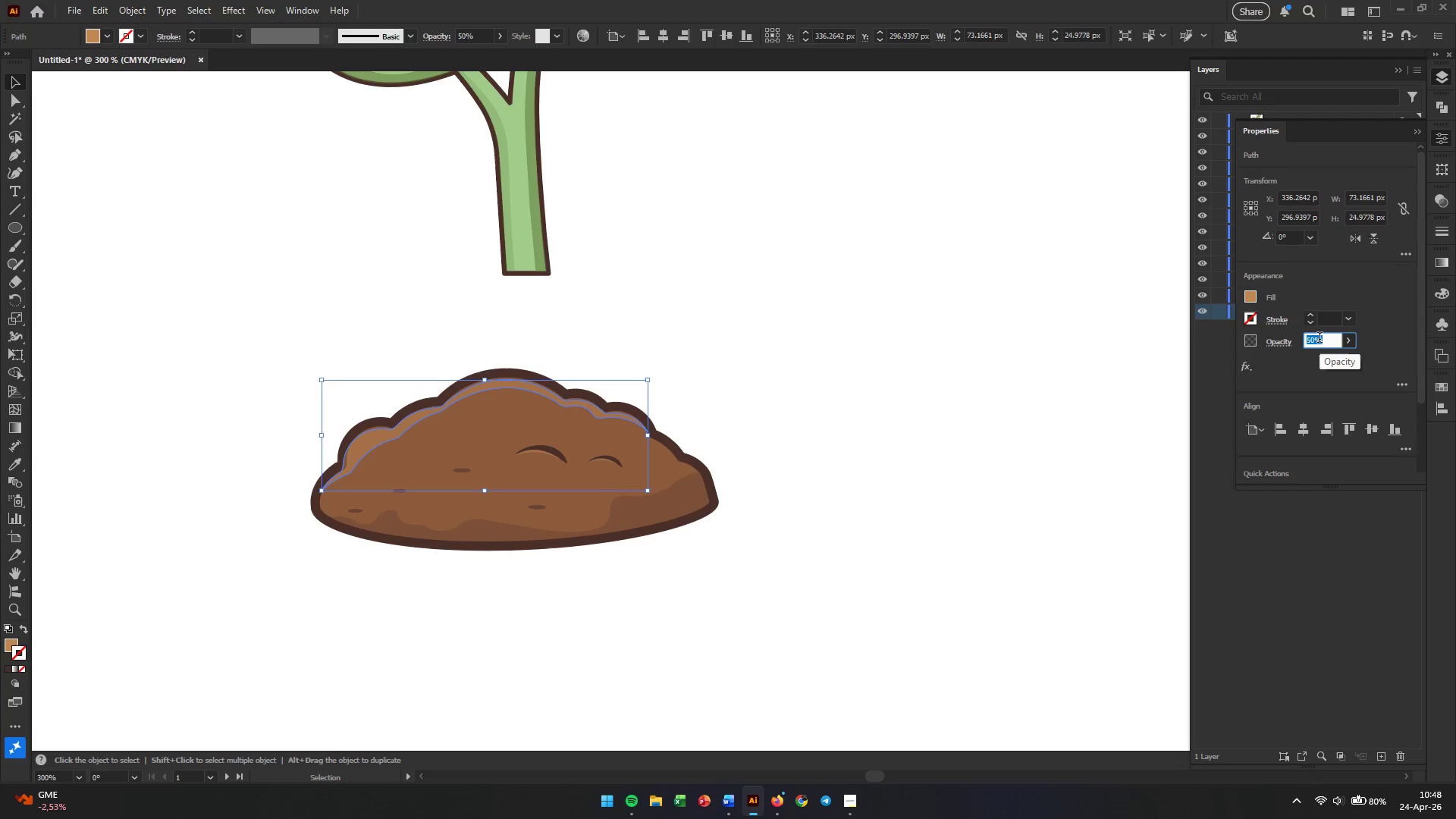 
key(Numpad3)
 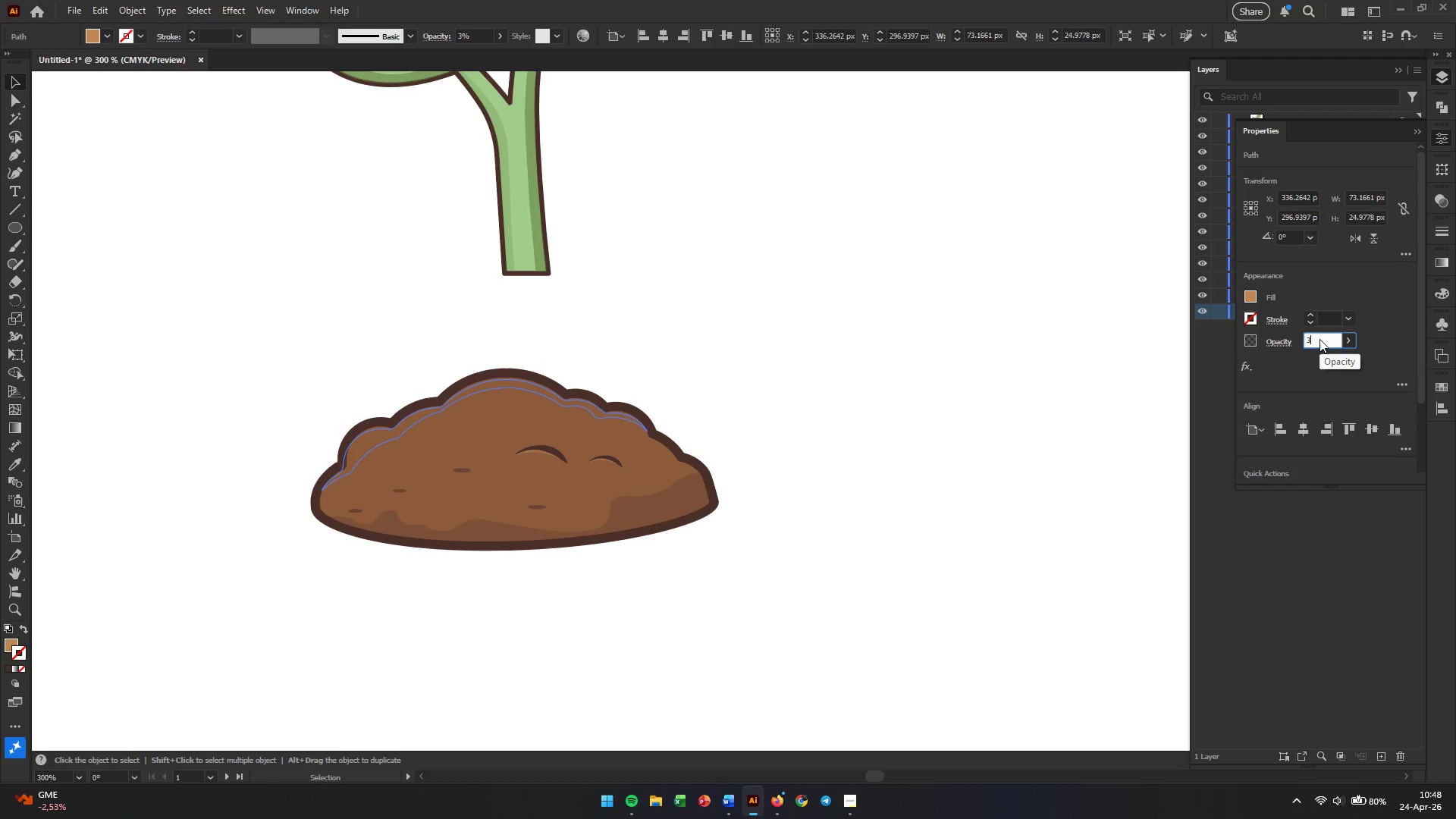 
key(Numpad0)
 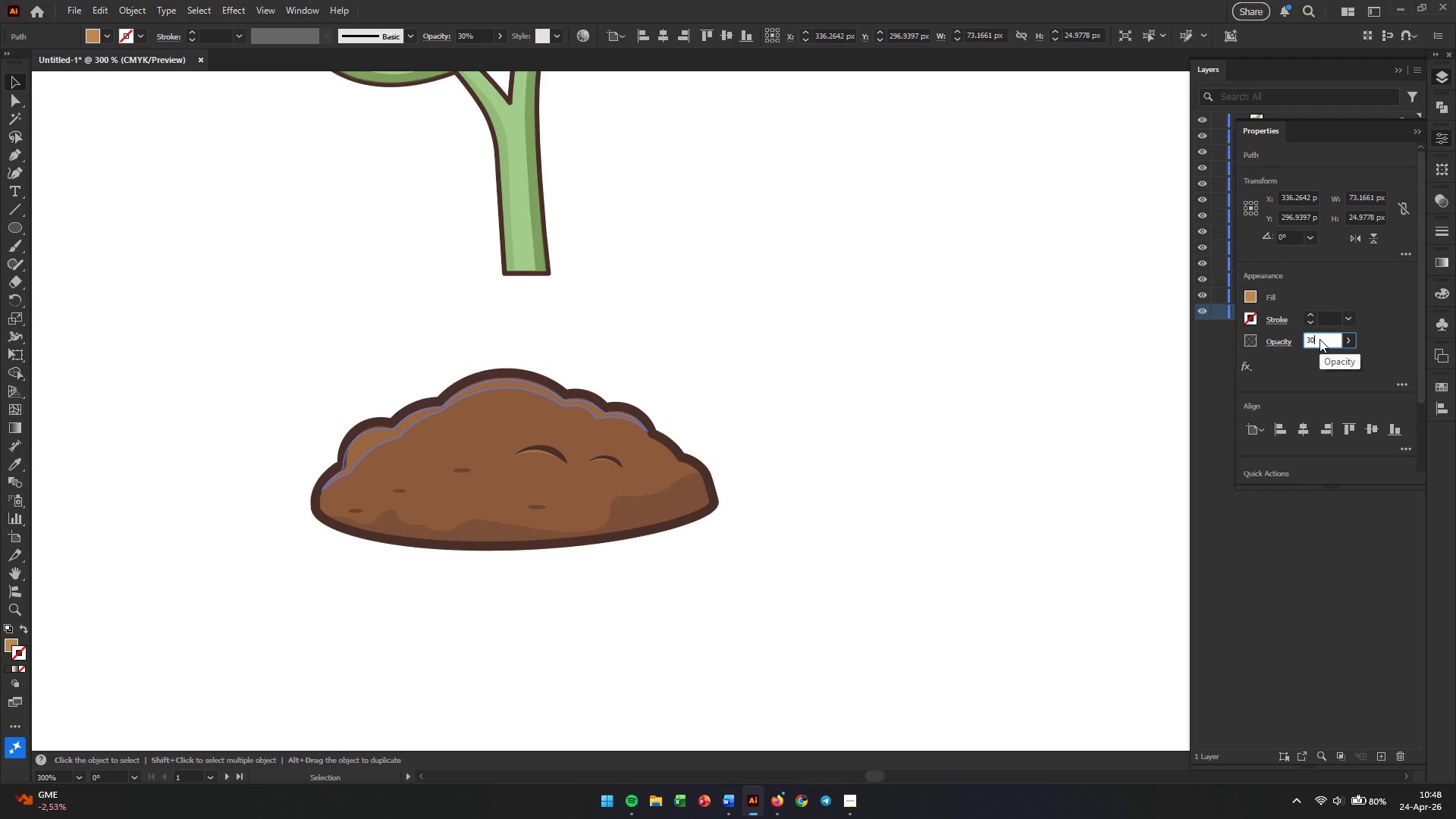 
key(Enter)
 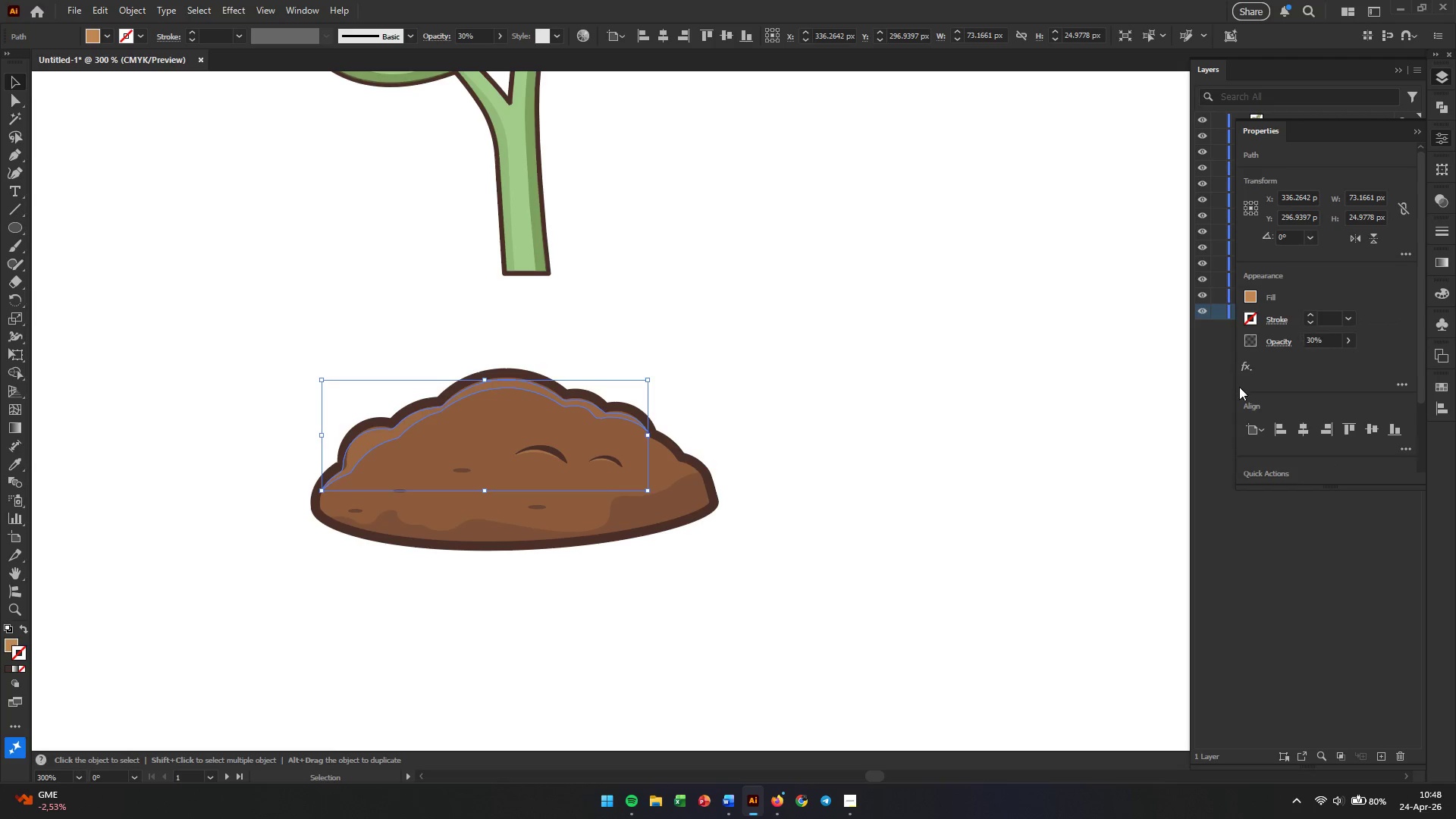 
left_click([848, 444])
 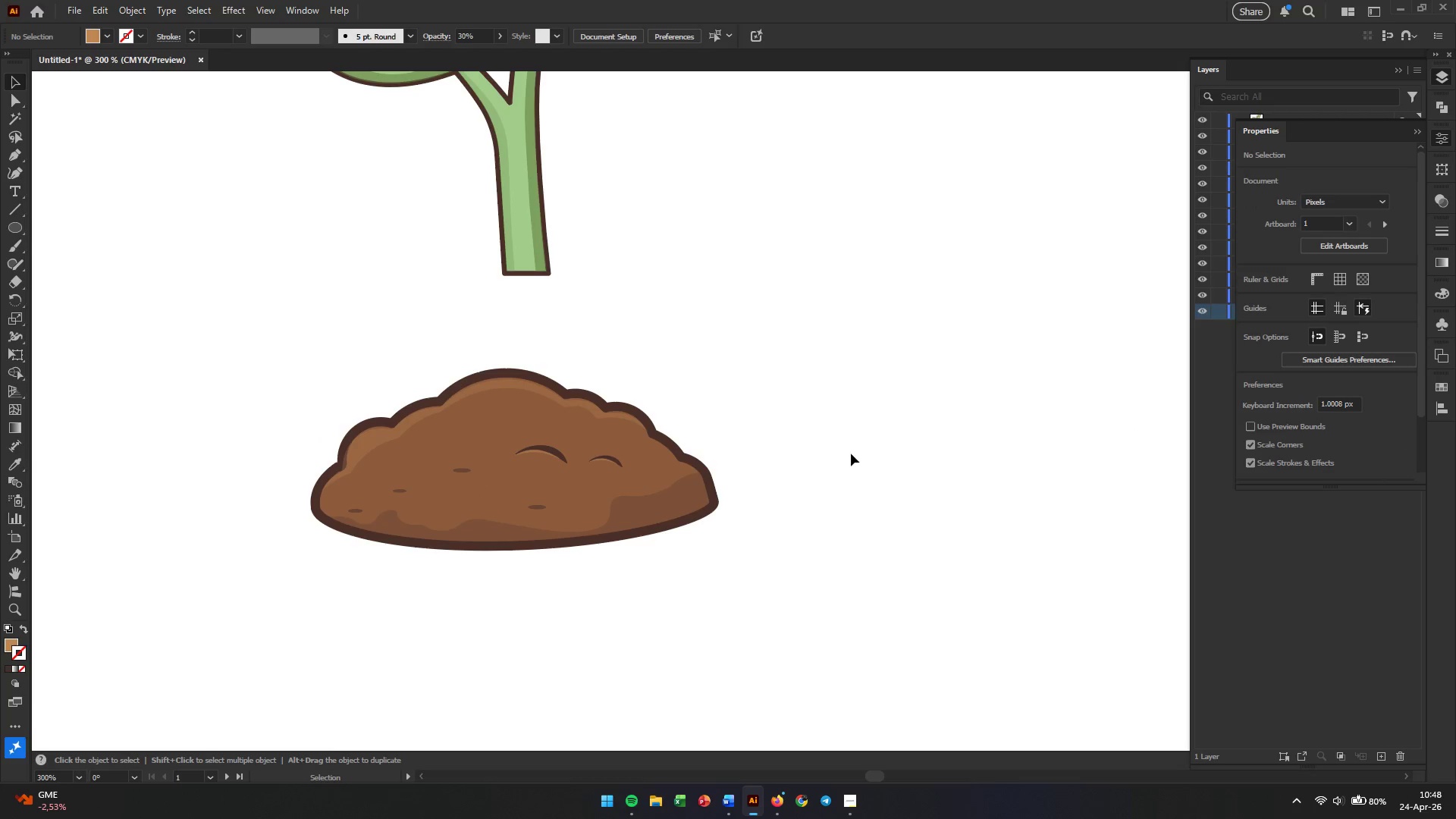 
left_click_drag(start_coordinate=[860, 387], to_coordinate=[275, 591])
 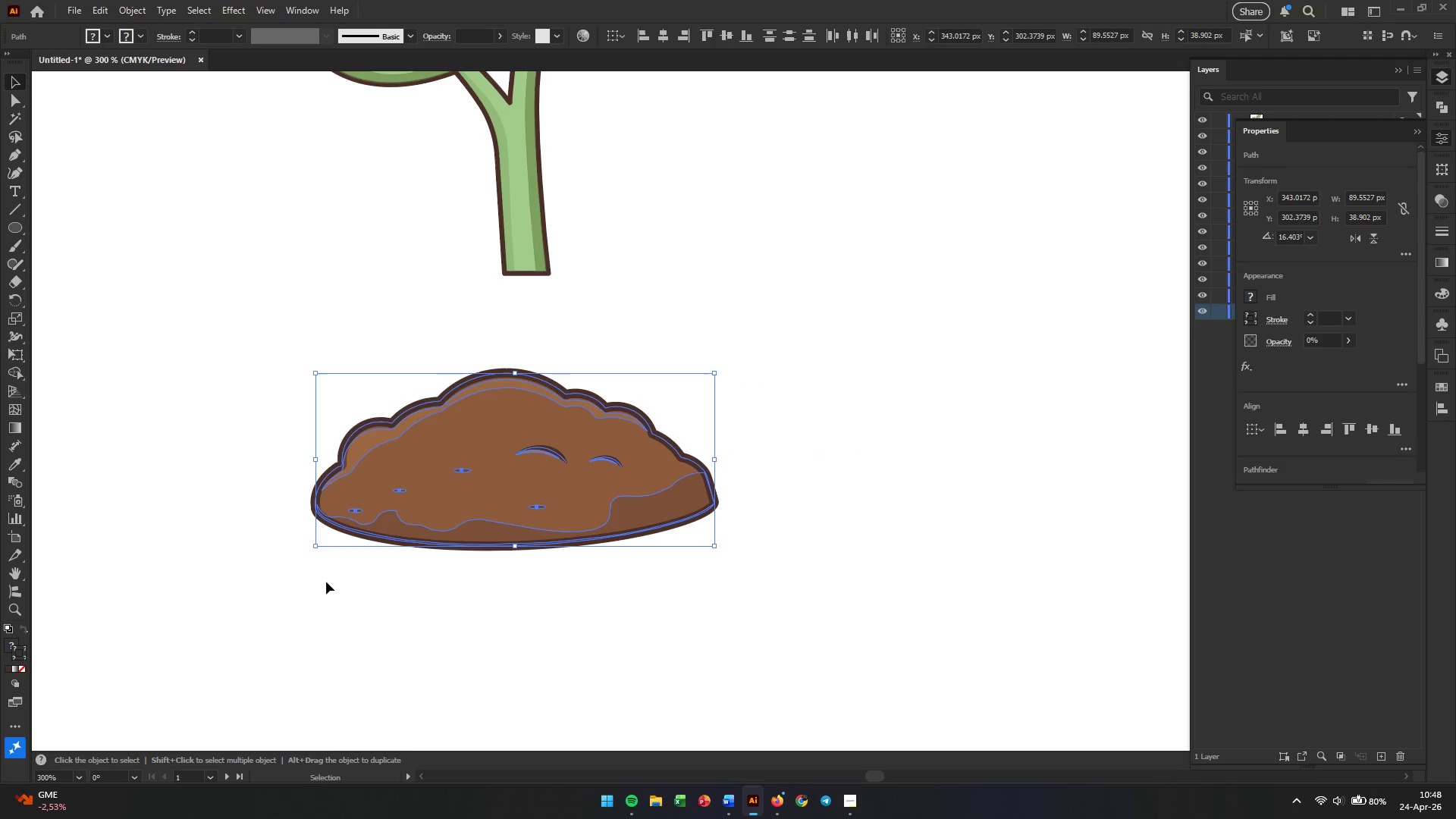 
key(Control+G)
 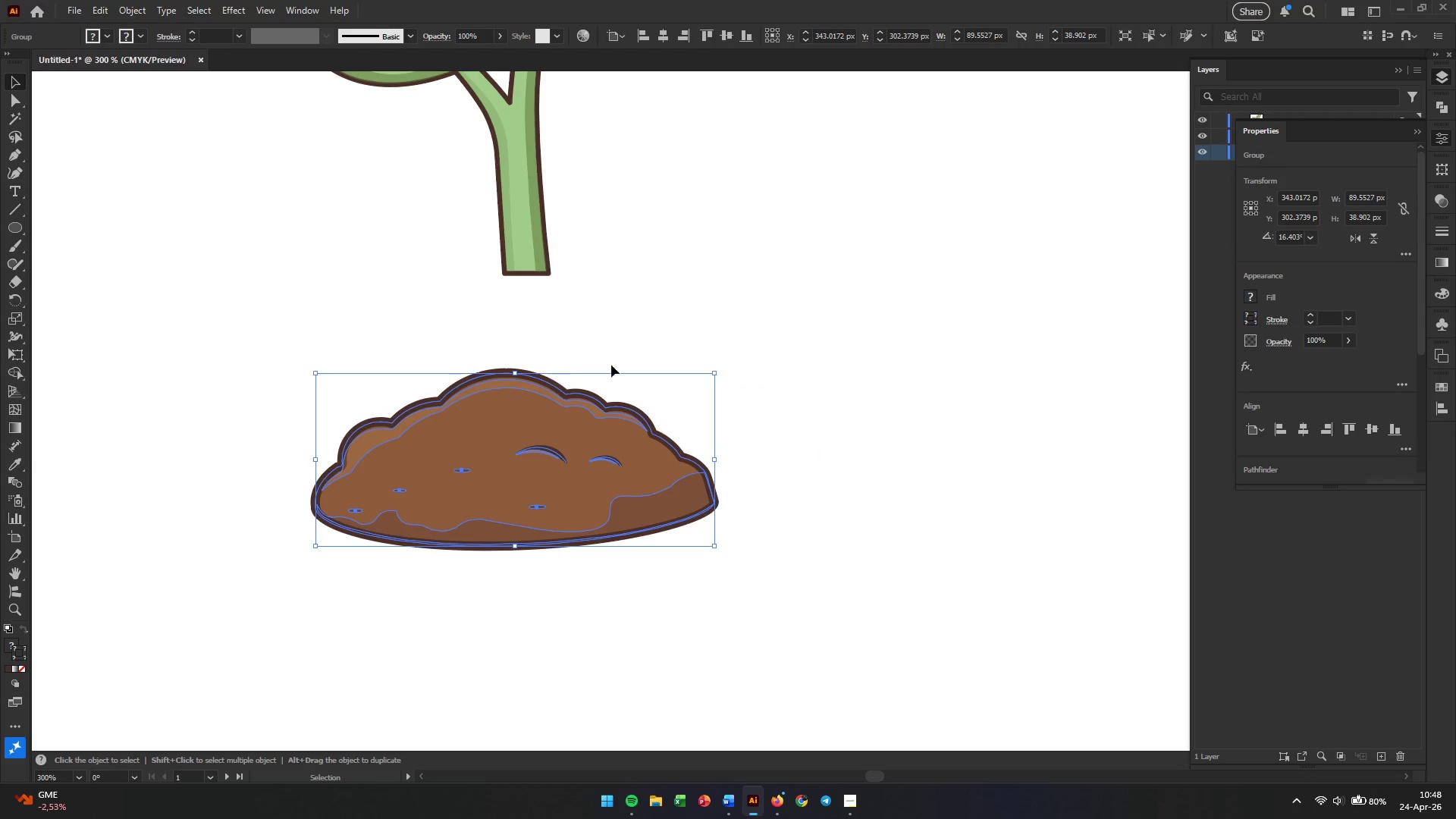 
left_click_drag(start_coordinate=[594, 457], to_coordinate=[582, 536])
 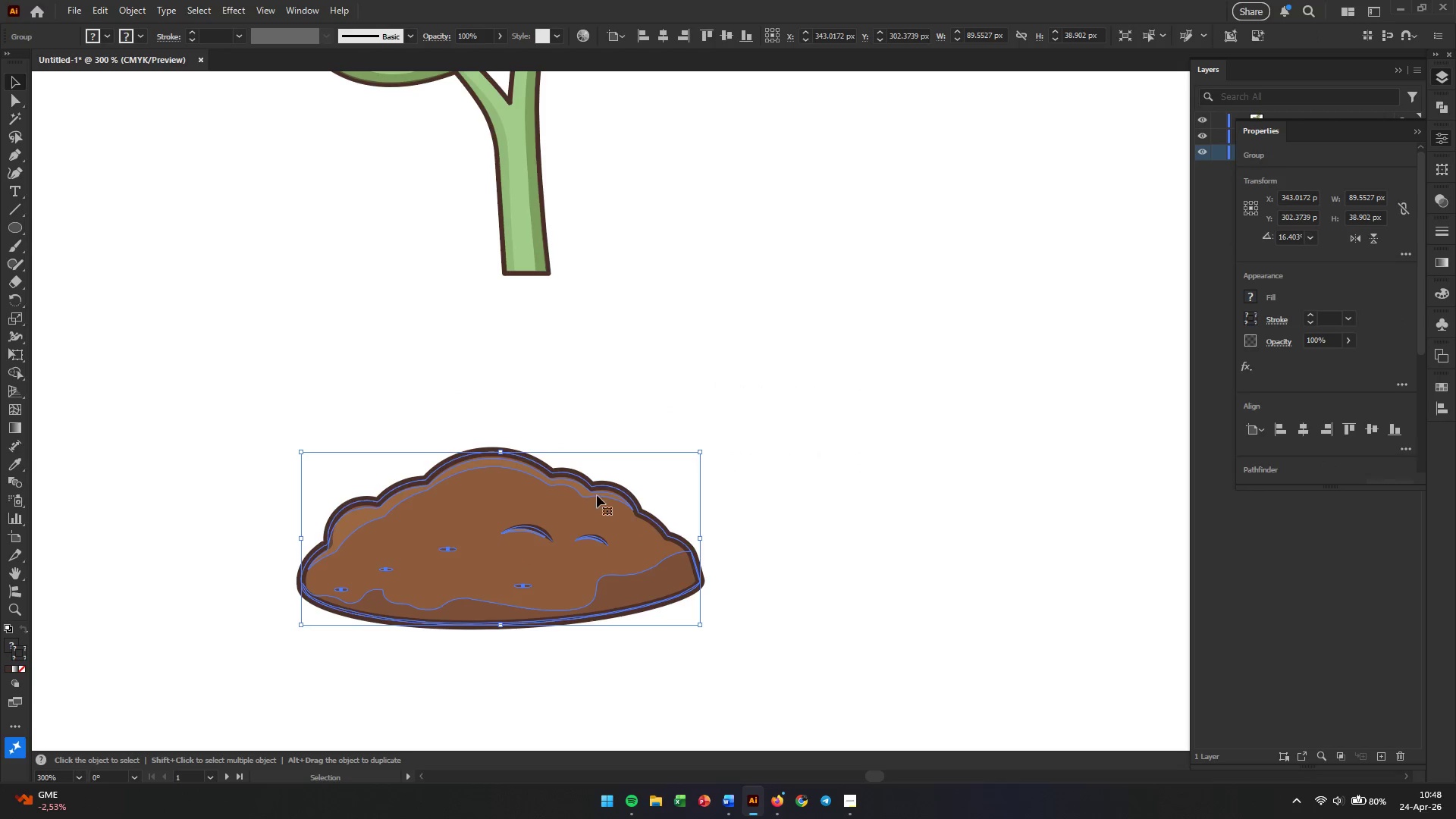 
hold_key(key=AltLeft, duration=0.61)
 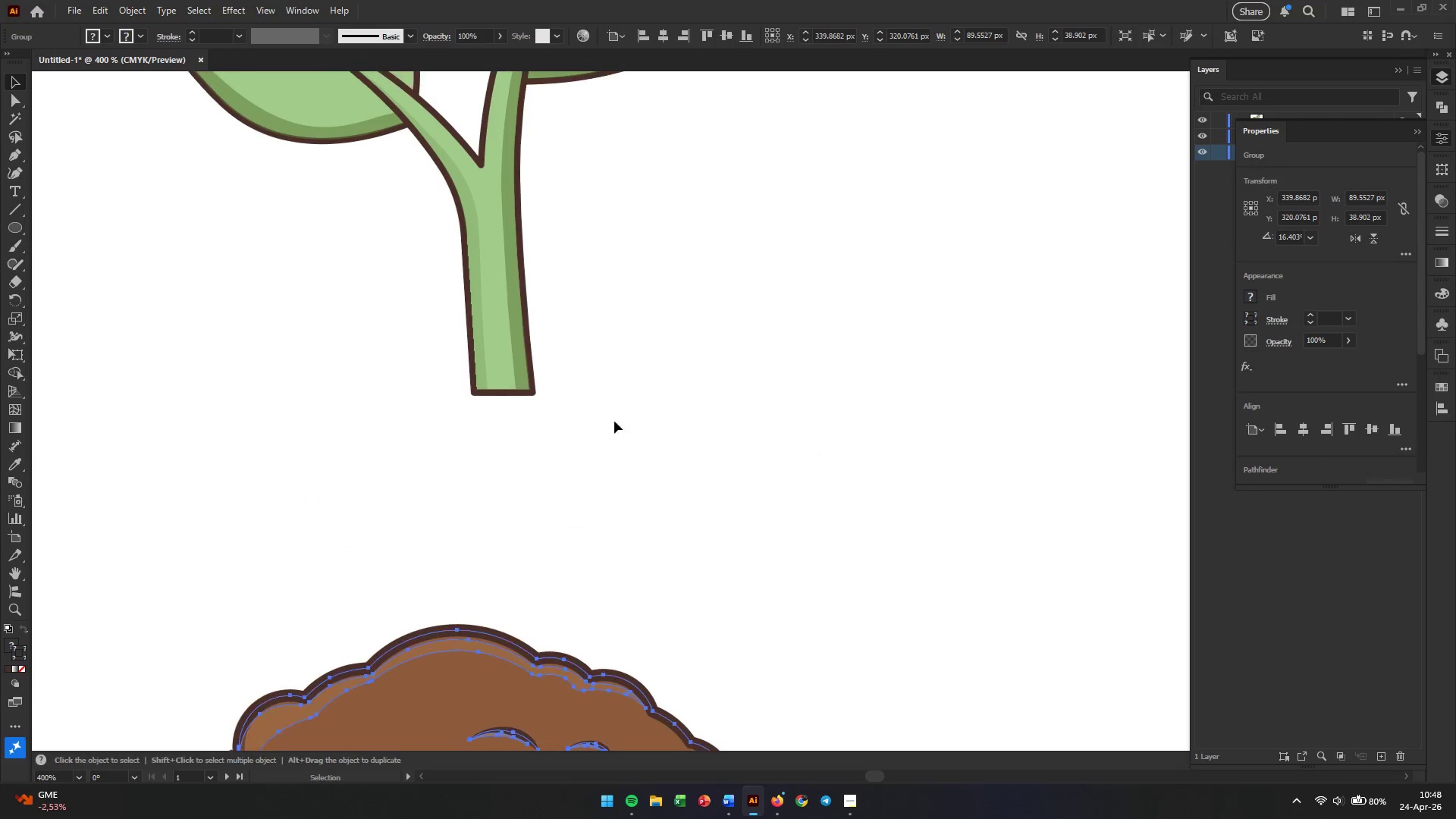 
key(Space)
 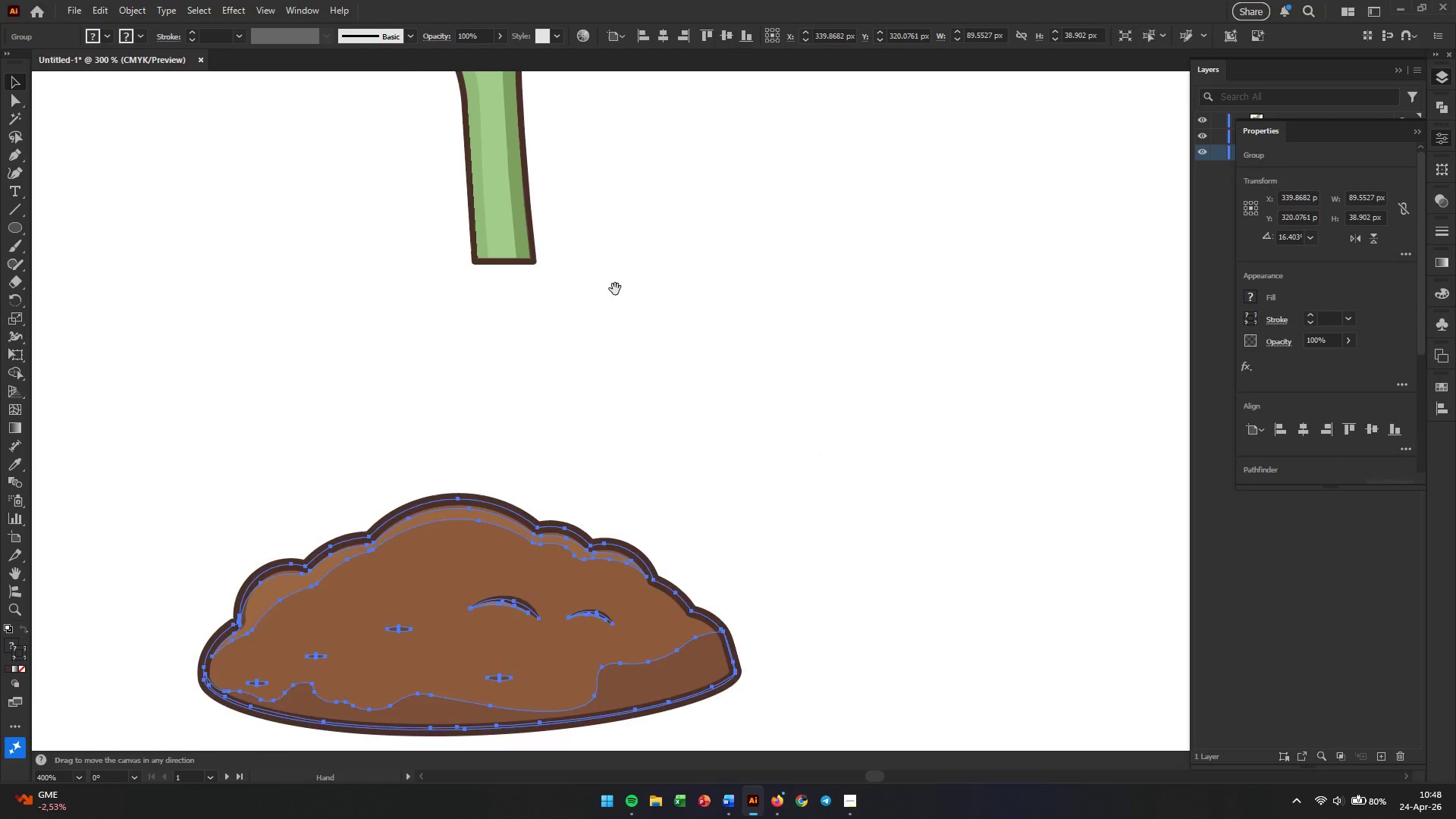 
left_click_drag(start_coordinate=[615, 289], to_coordinate=[614, 421])
 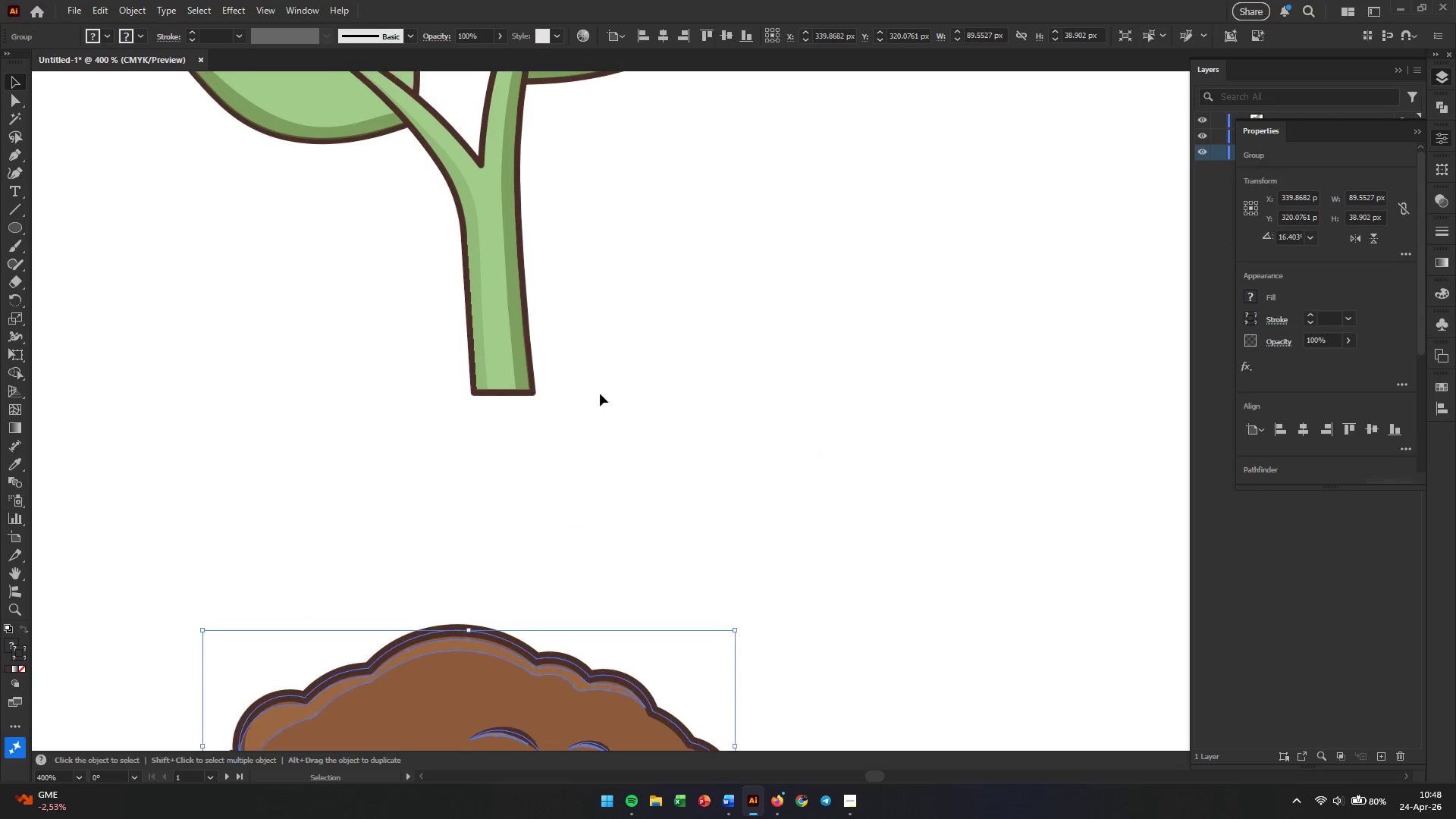 
scroll: coordinate [594, 309], scroll_direction: up, amount: 1.0
 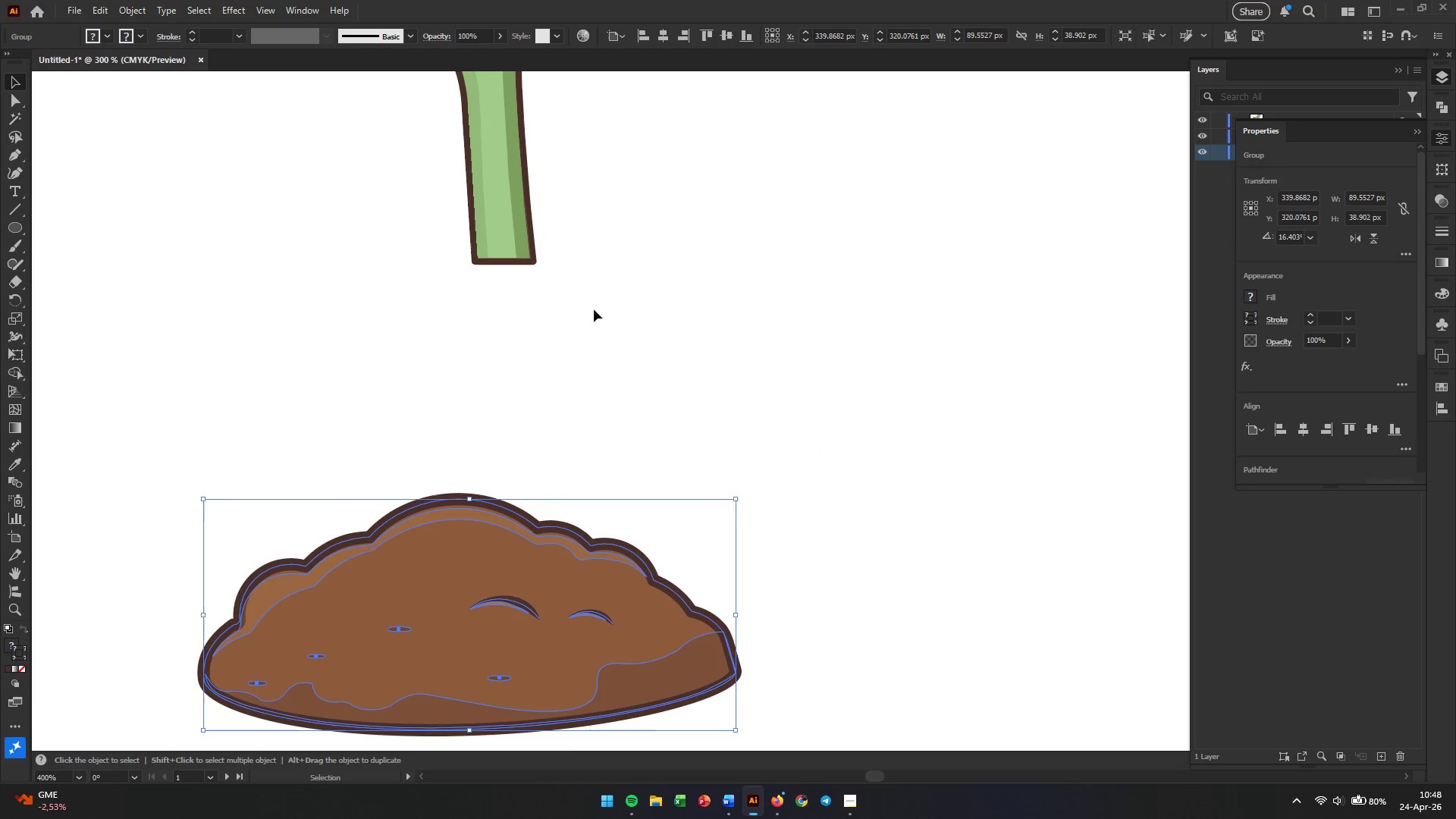 
key(Alt+AltLeft)
 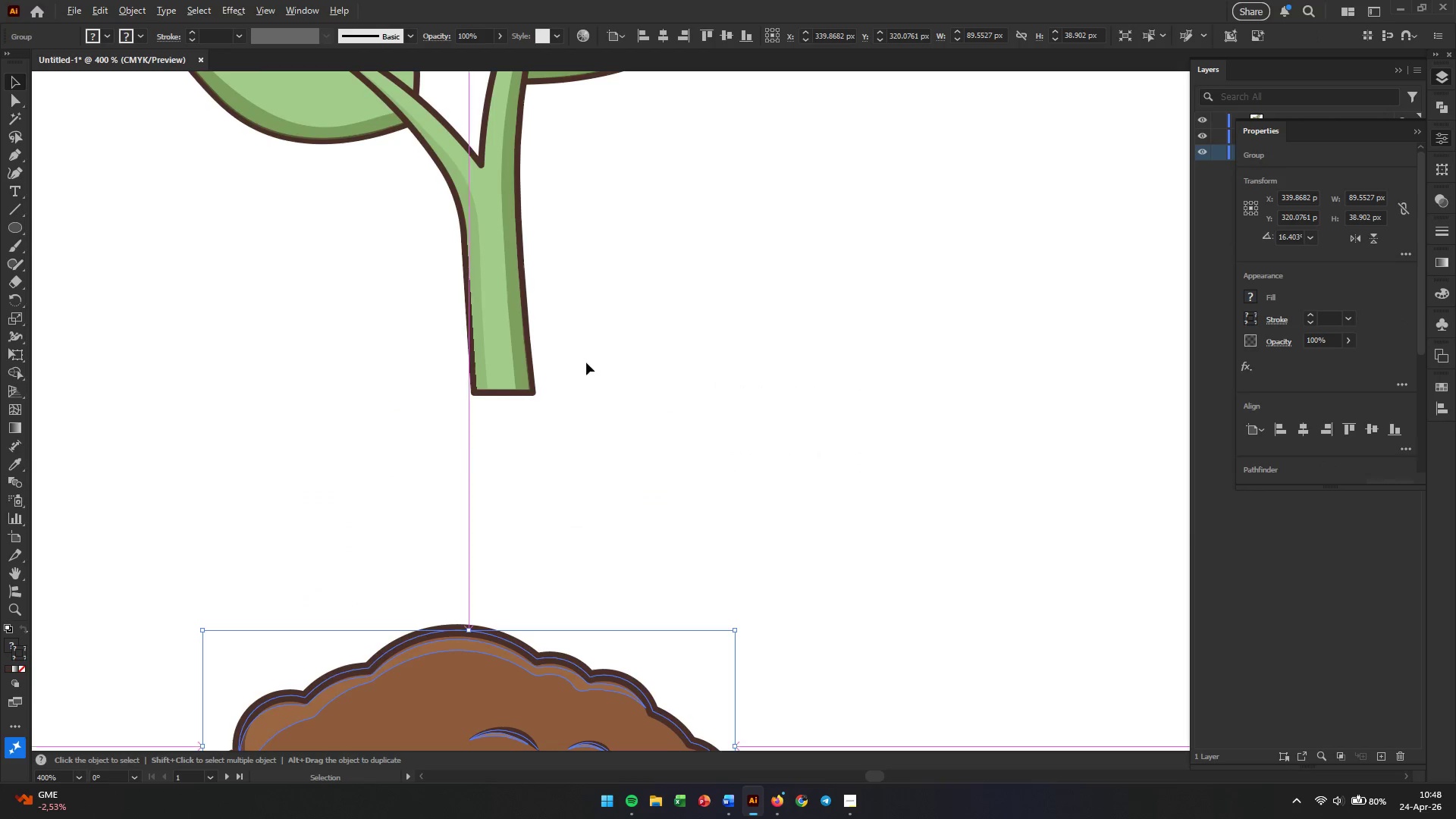 
scroll: coordinate [586, 362], scroll_direction: up, amount: 2.0
 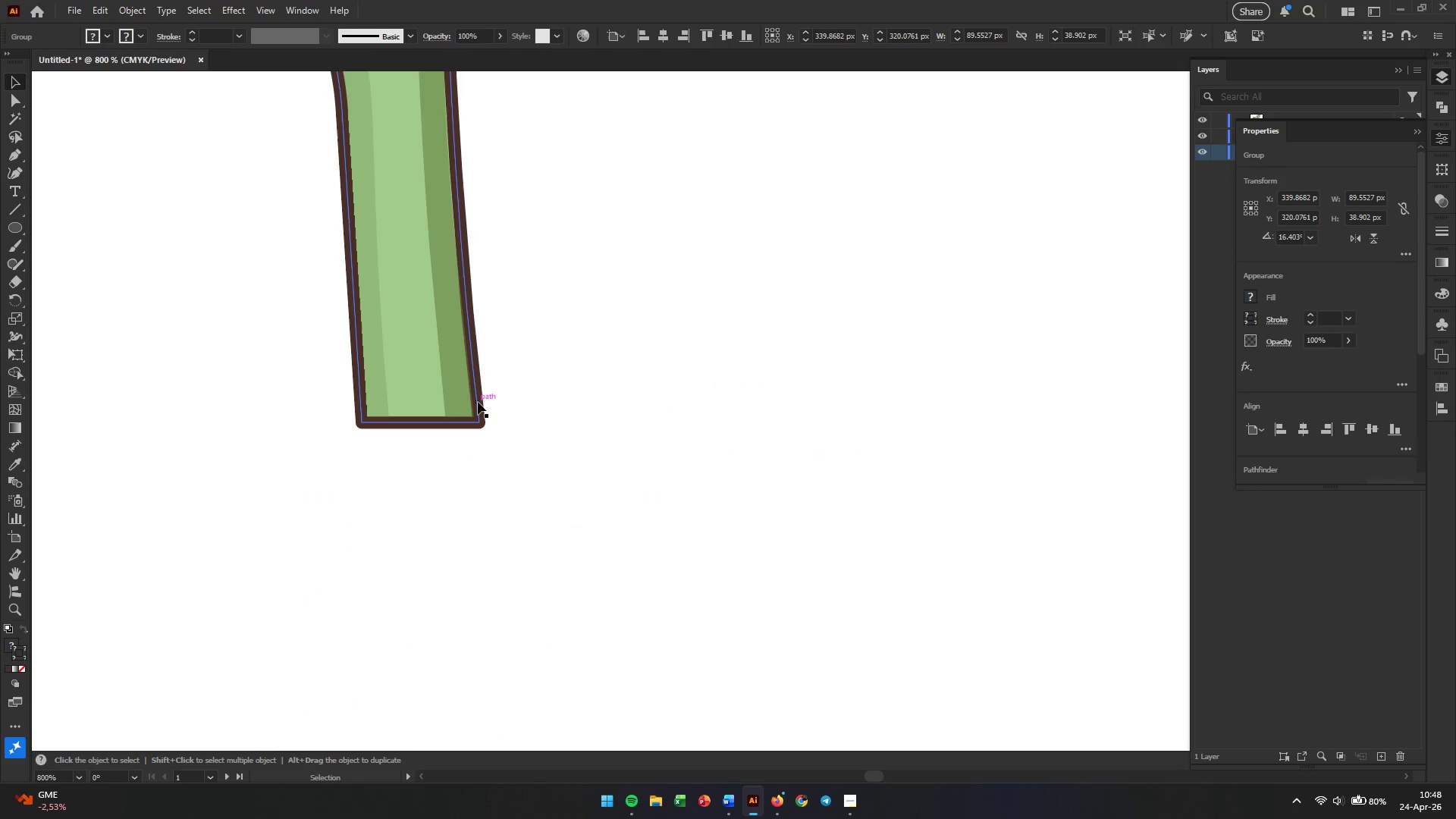 
left_click([478, 402])
 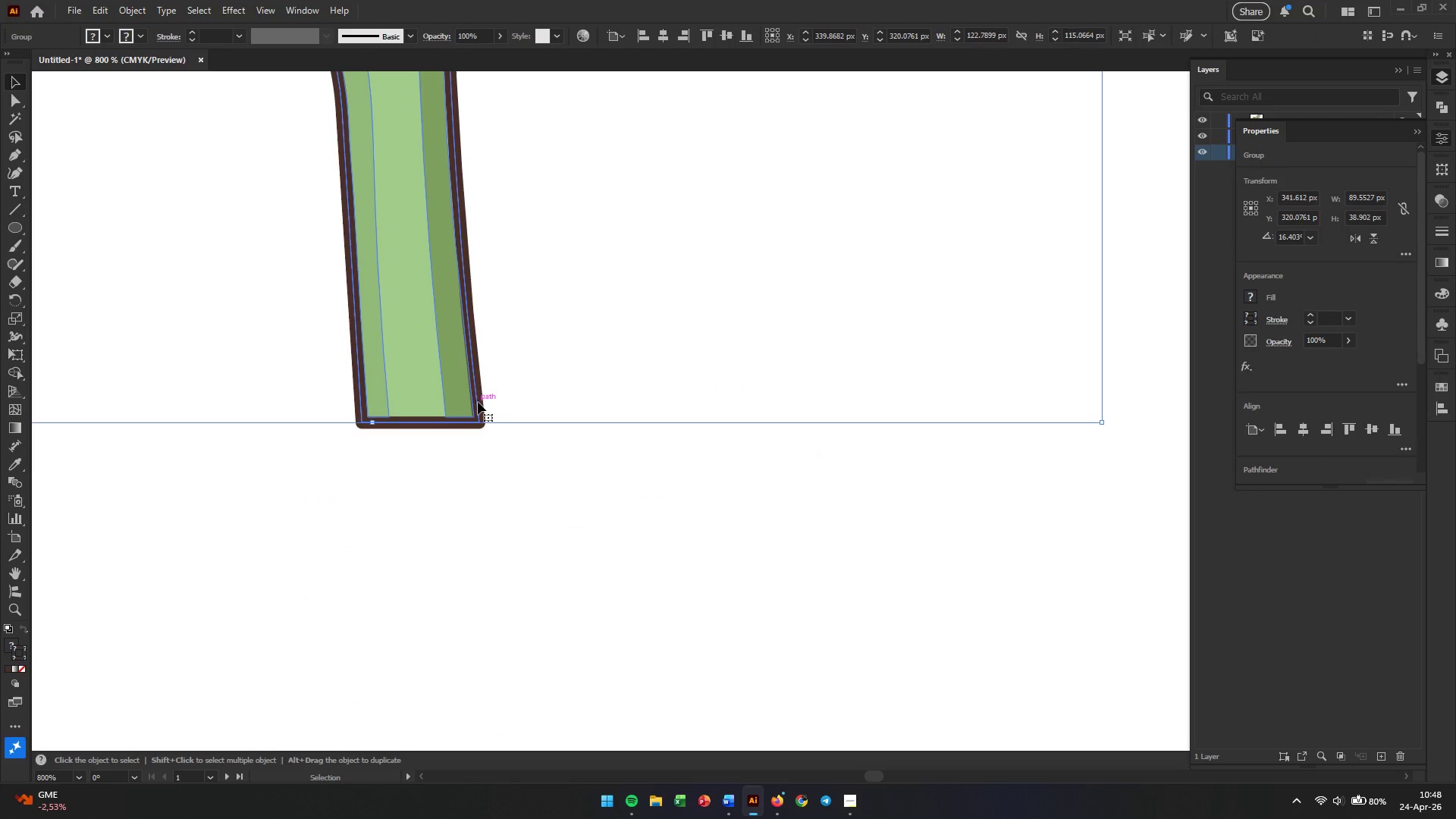 
hold_key(key=AltLeft, duration=0.7)
scroll: coordinate [478, 402], scroll_direction: down, amount: 4.0
 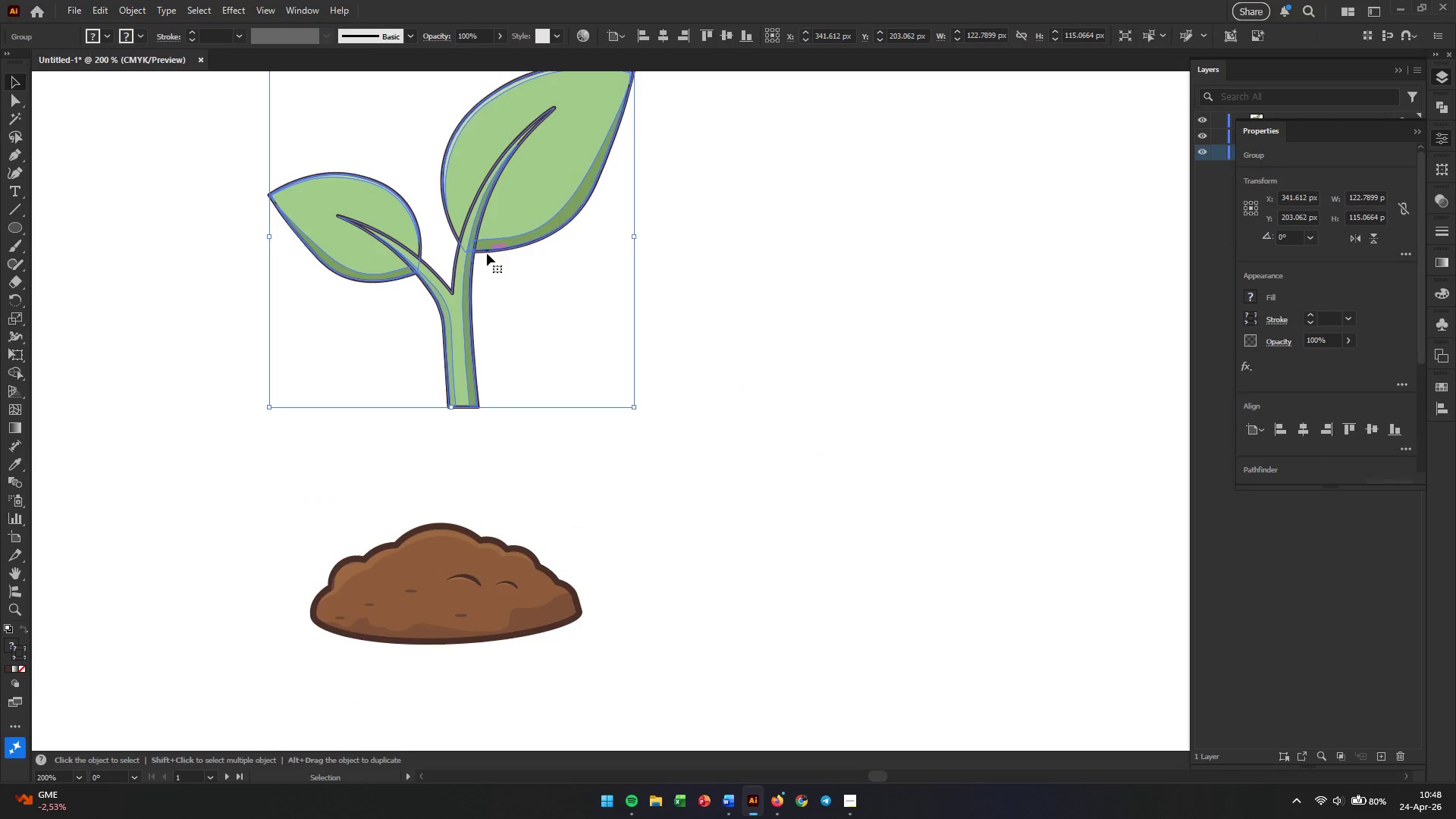 
right_click([466, 248])
 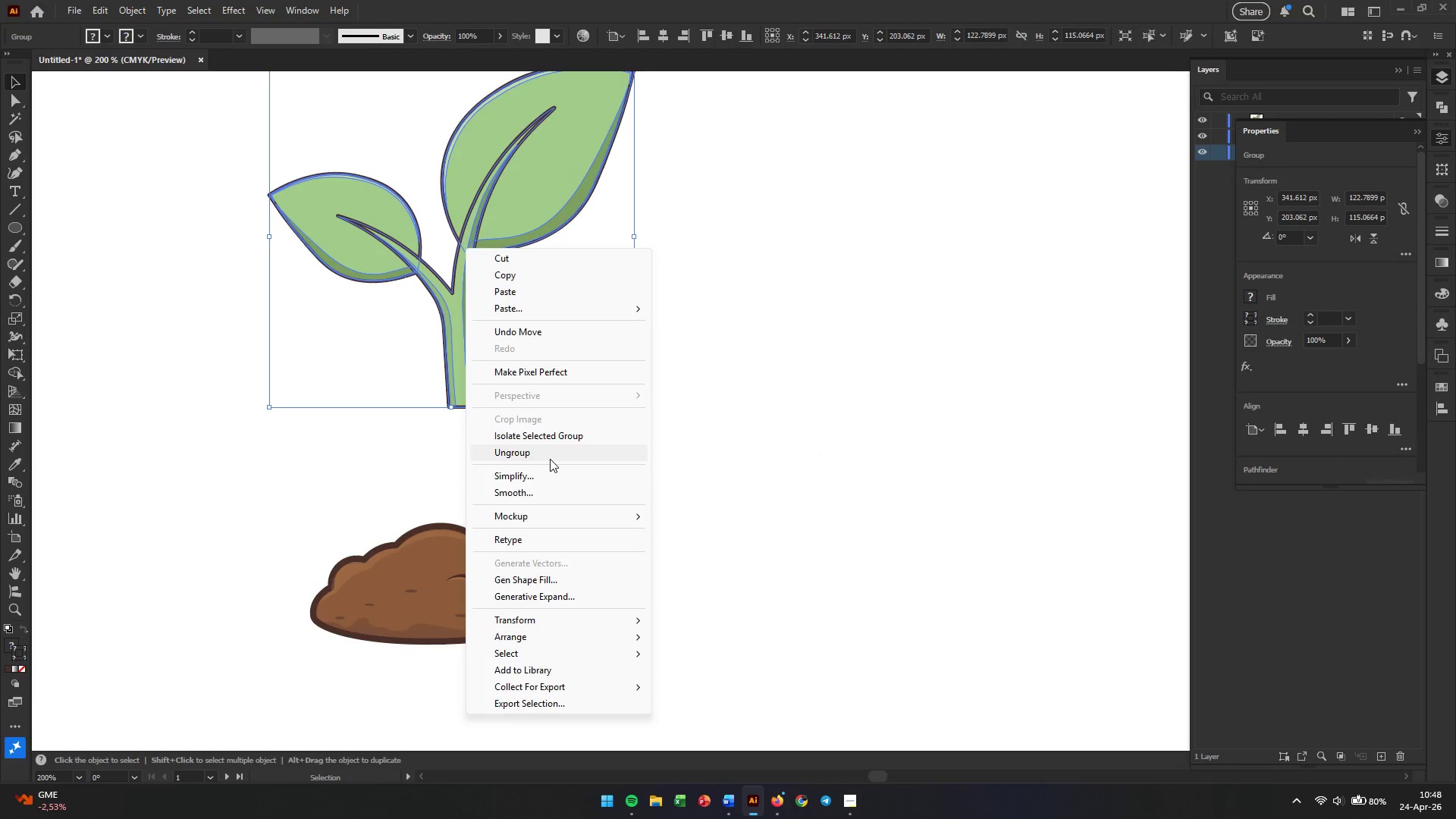 
double_click([601, 358])
 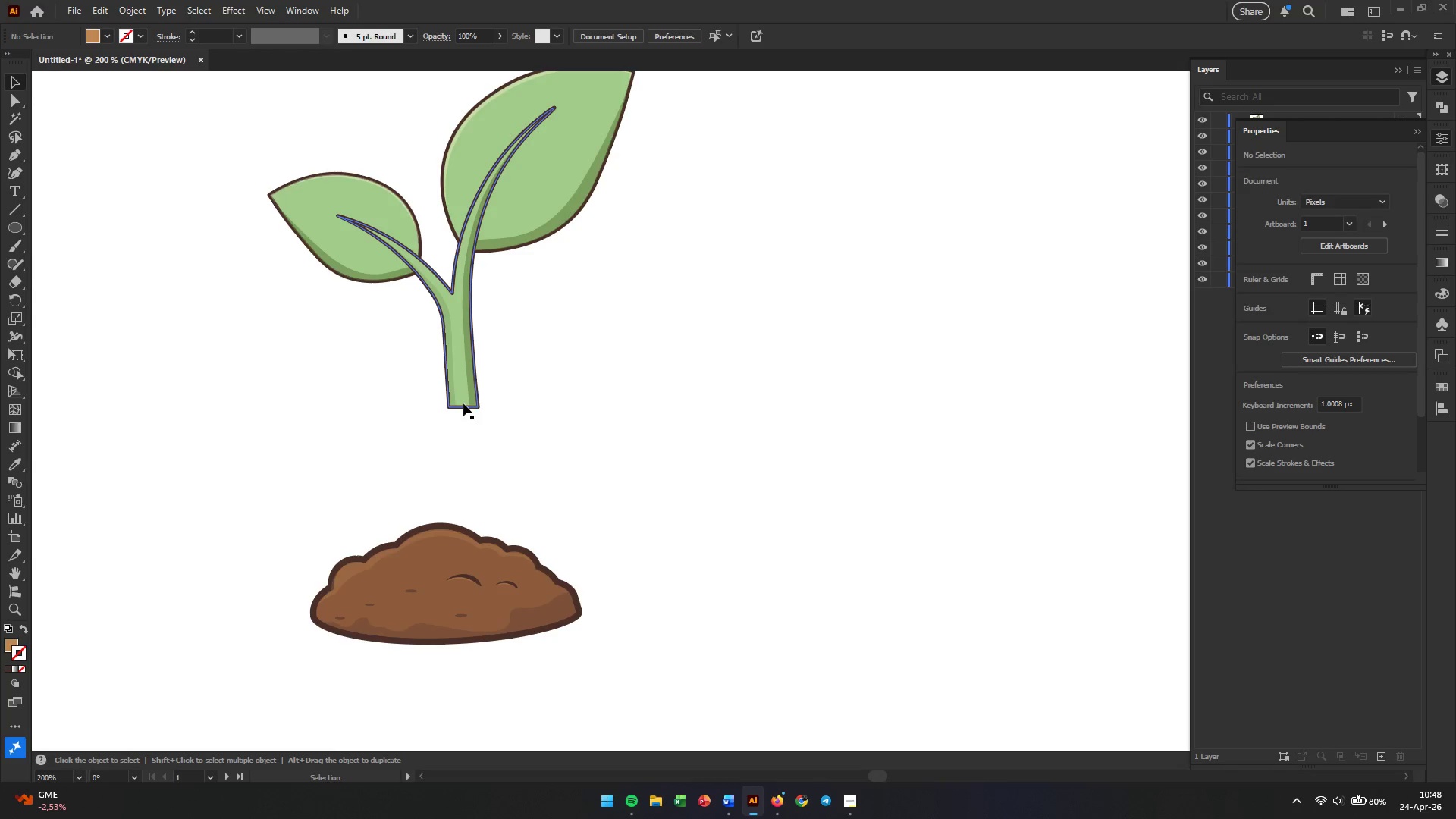 
wait(5.25)
 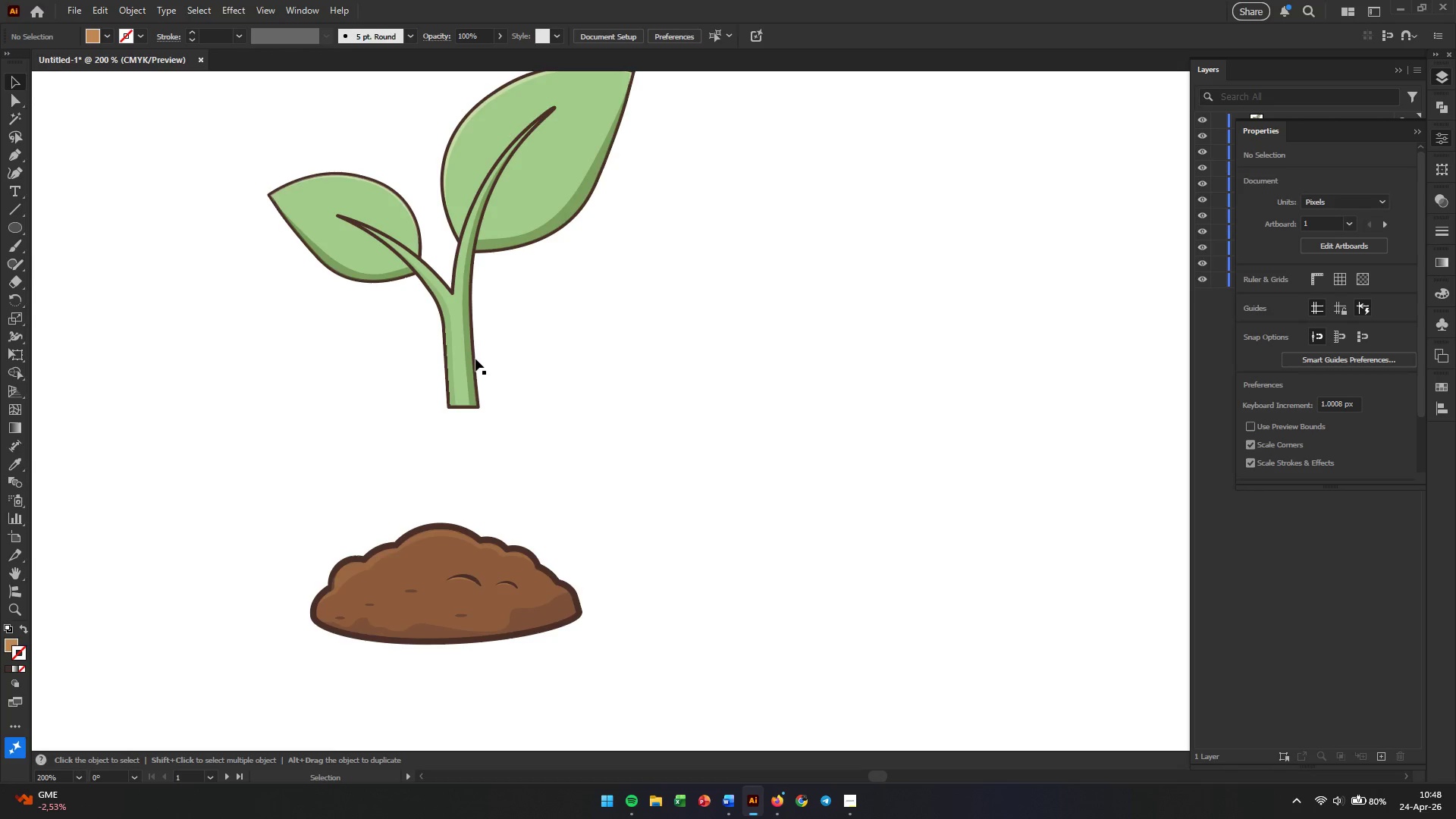 
left_click([464, 405])
 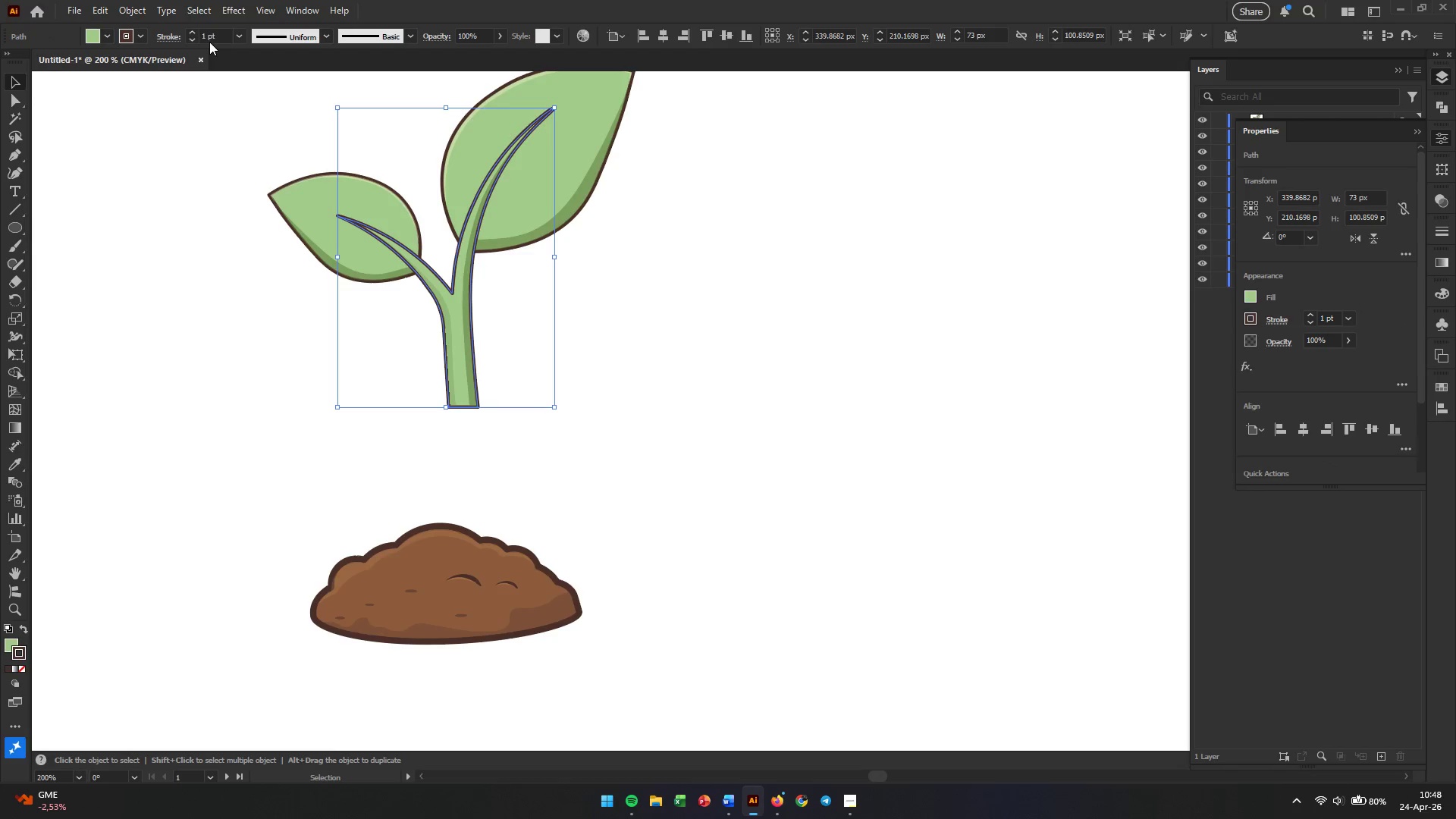 
double_click([210, 37])
 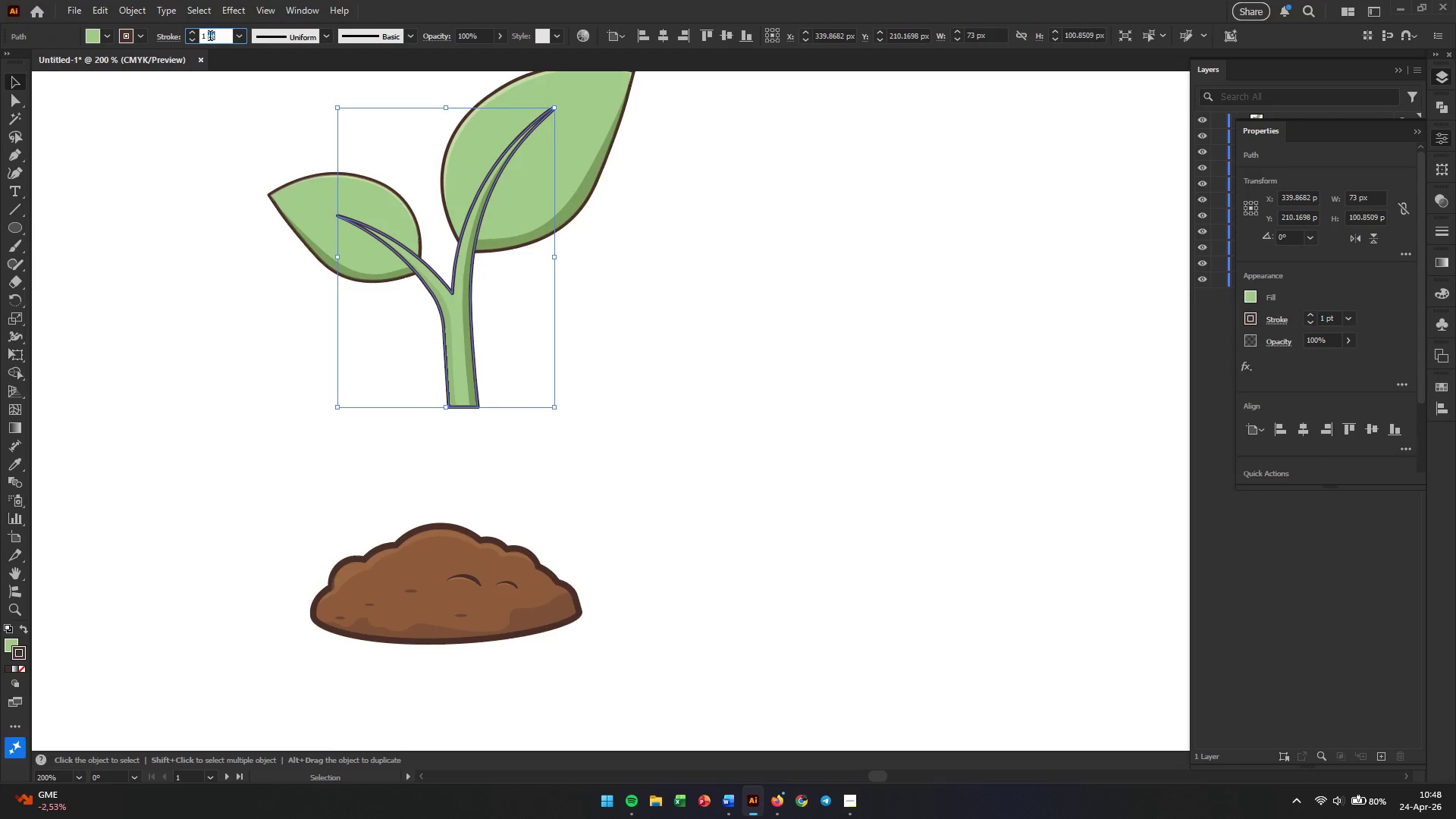 
triple_click([210, 37])
 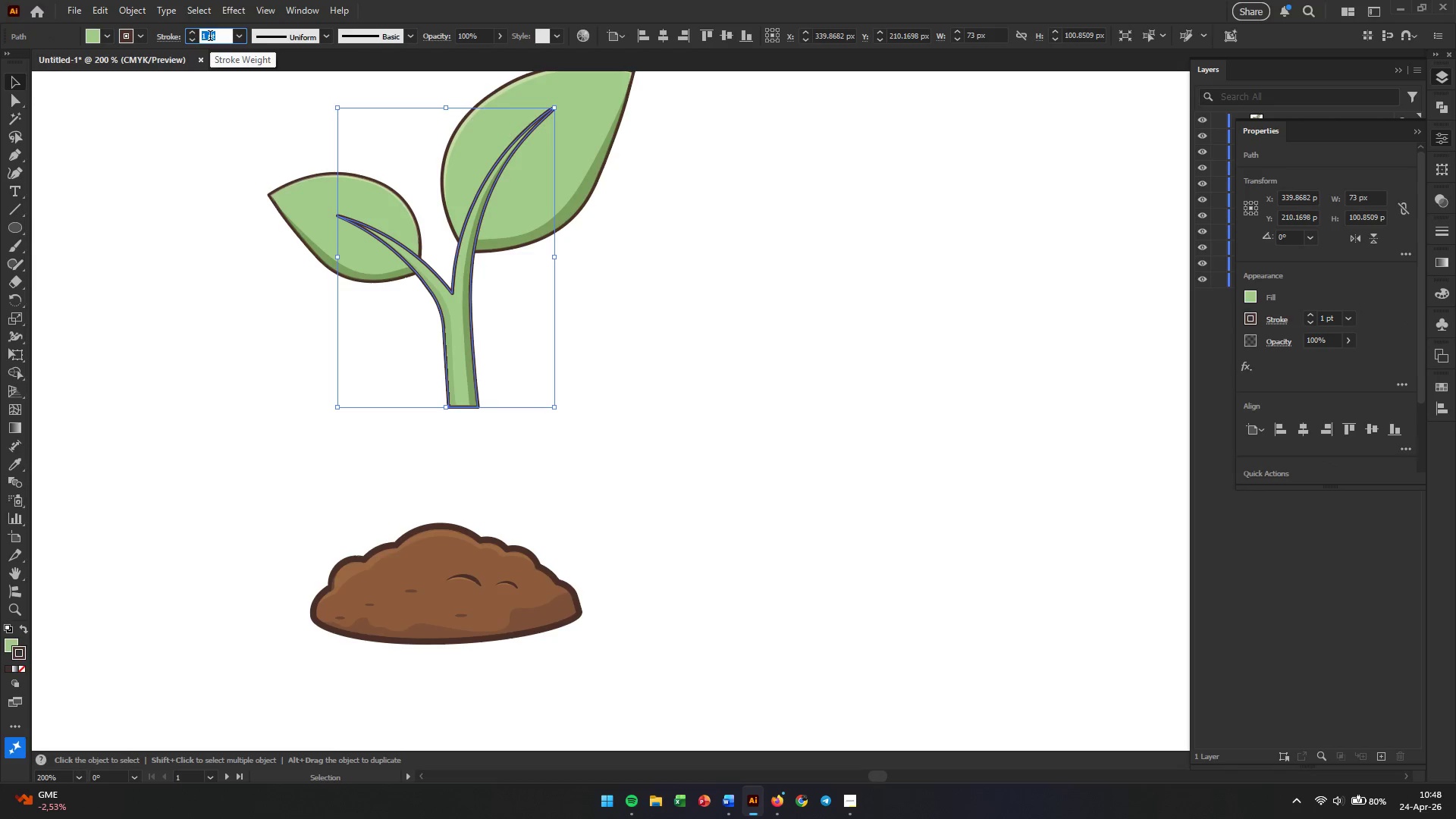 
key(Numpad2)
 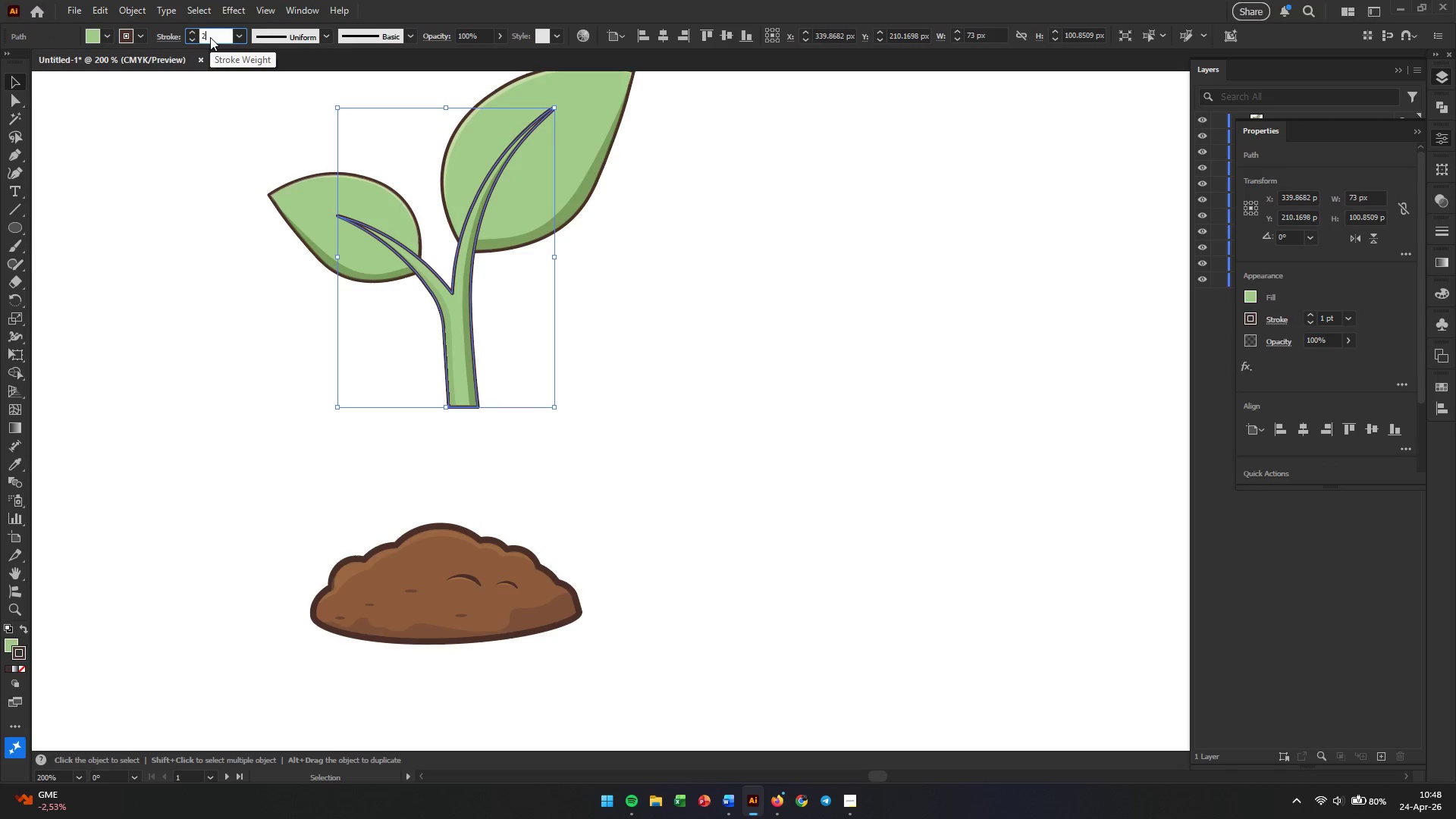 
key(Enter)
 